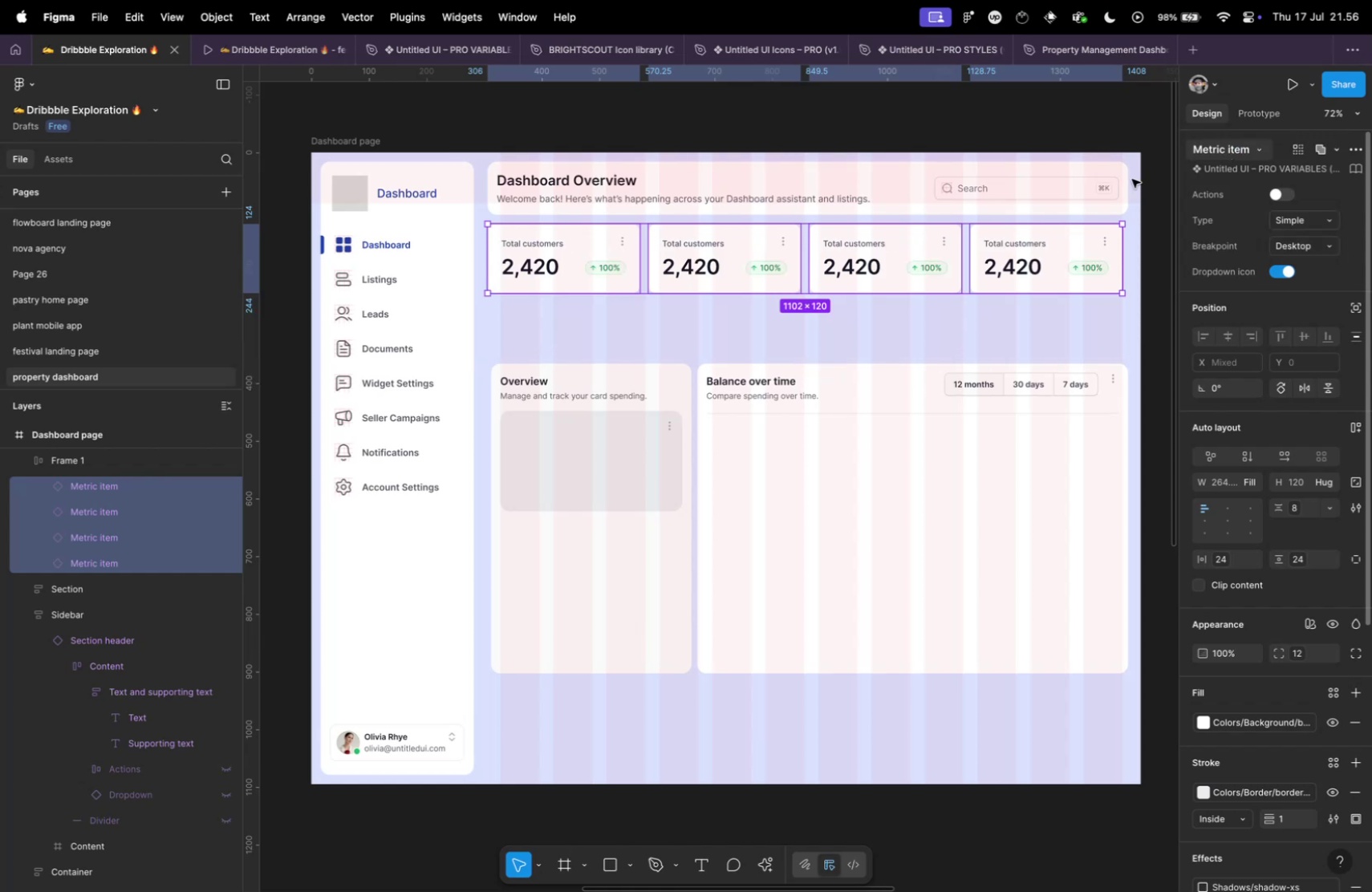 
left_click([757, 277])
 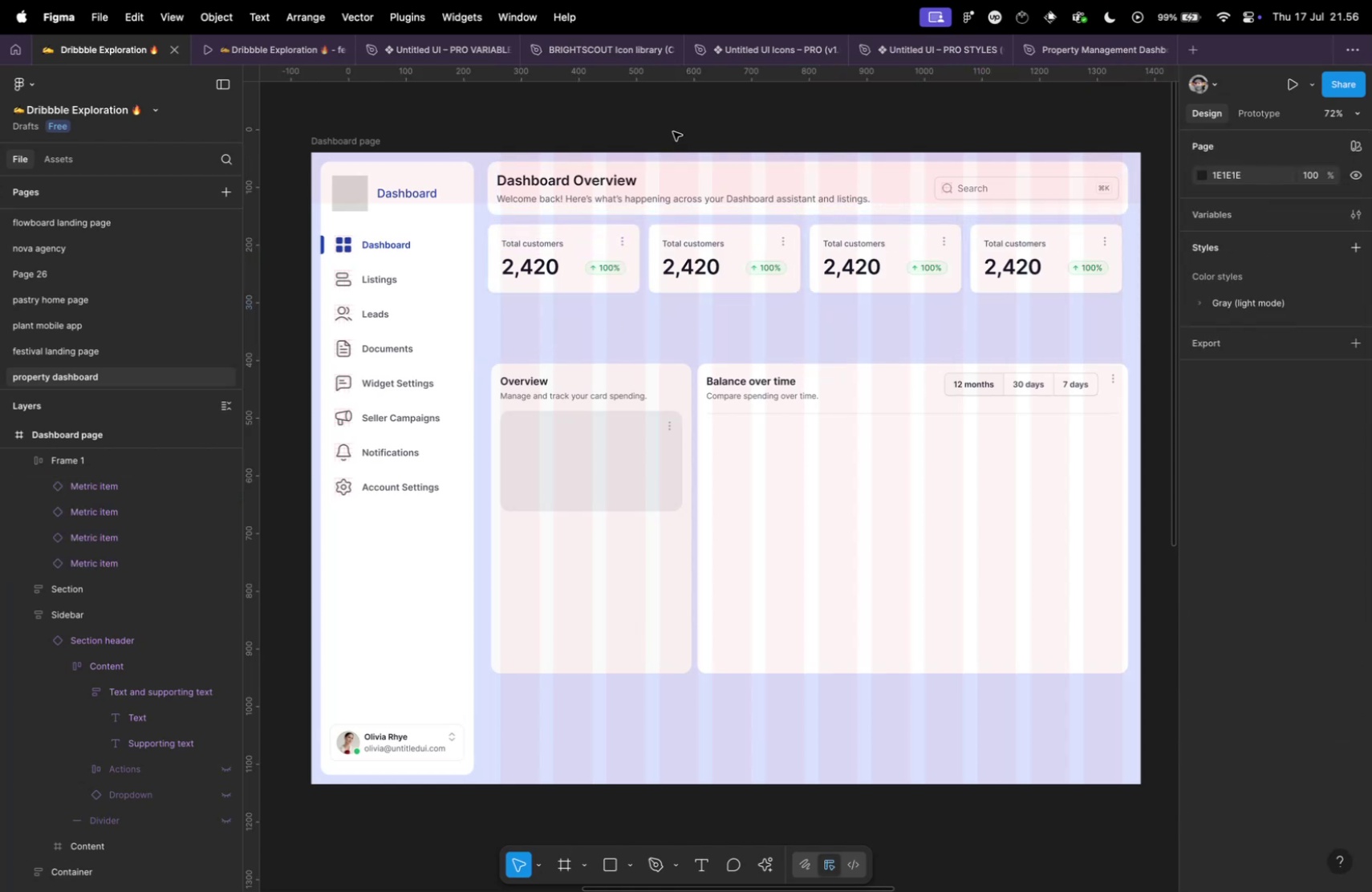 
scroll: coordinate [814, 322], scroll_direction: up, amount: 1.0
 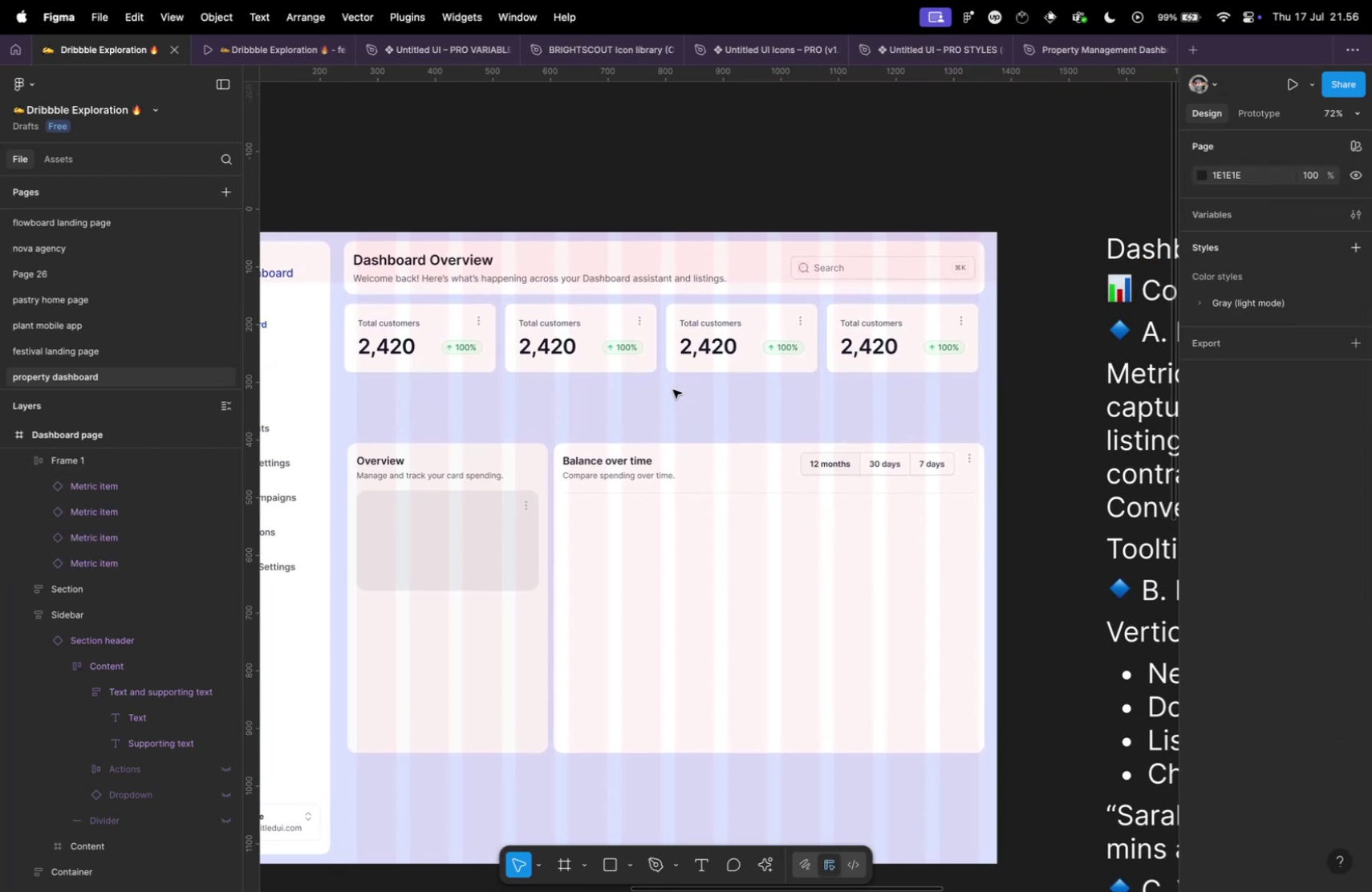 
key(Meta+CommandLeft)
 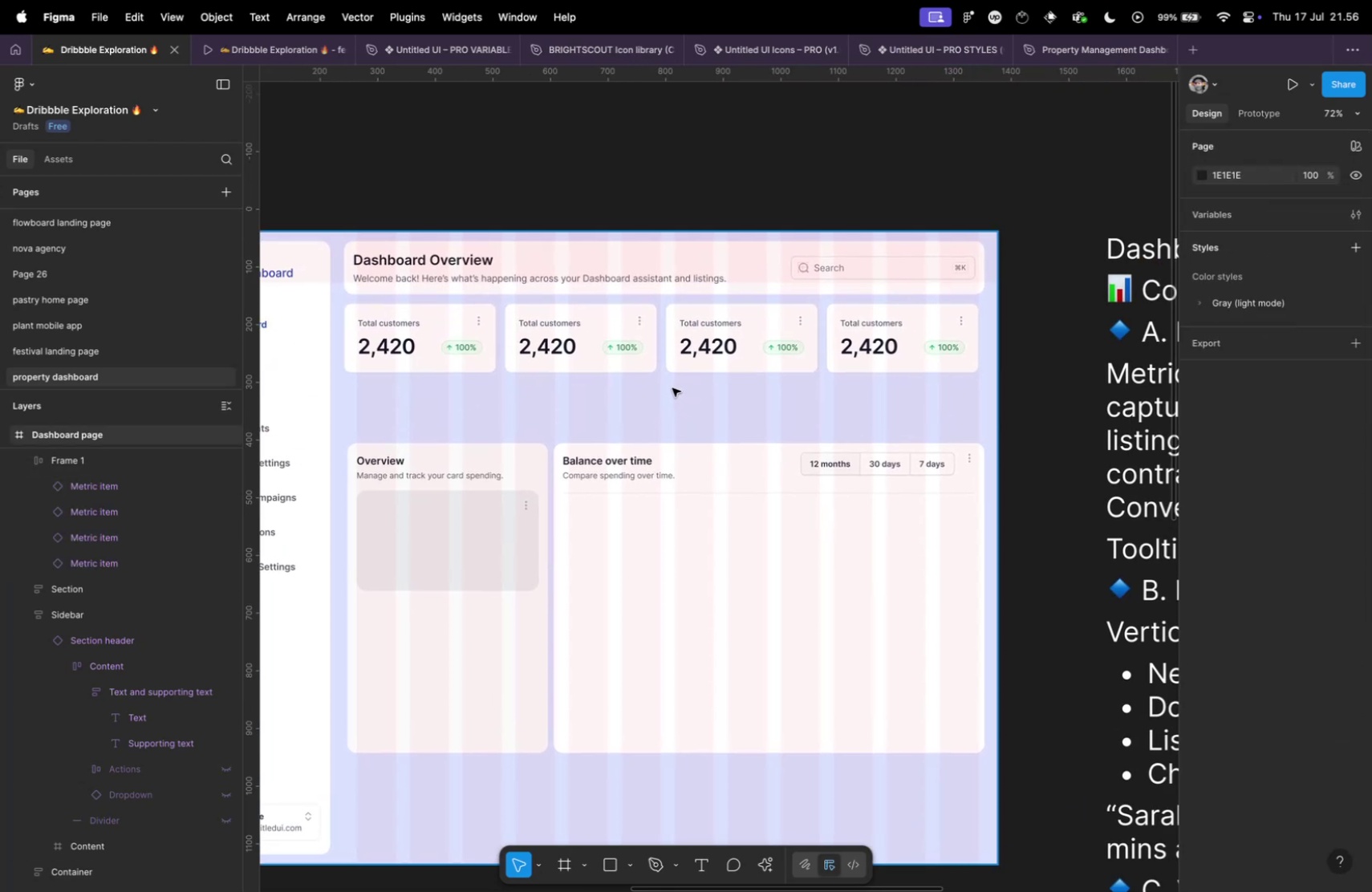 
key(Meta+Tab)
 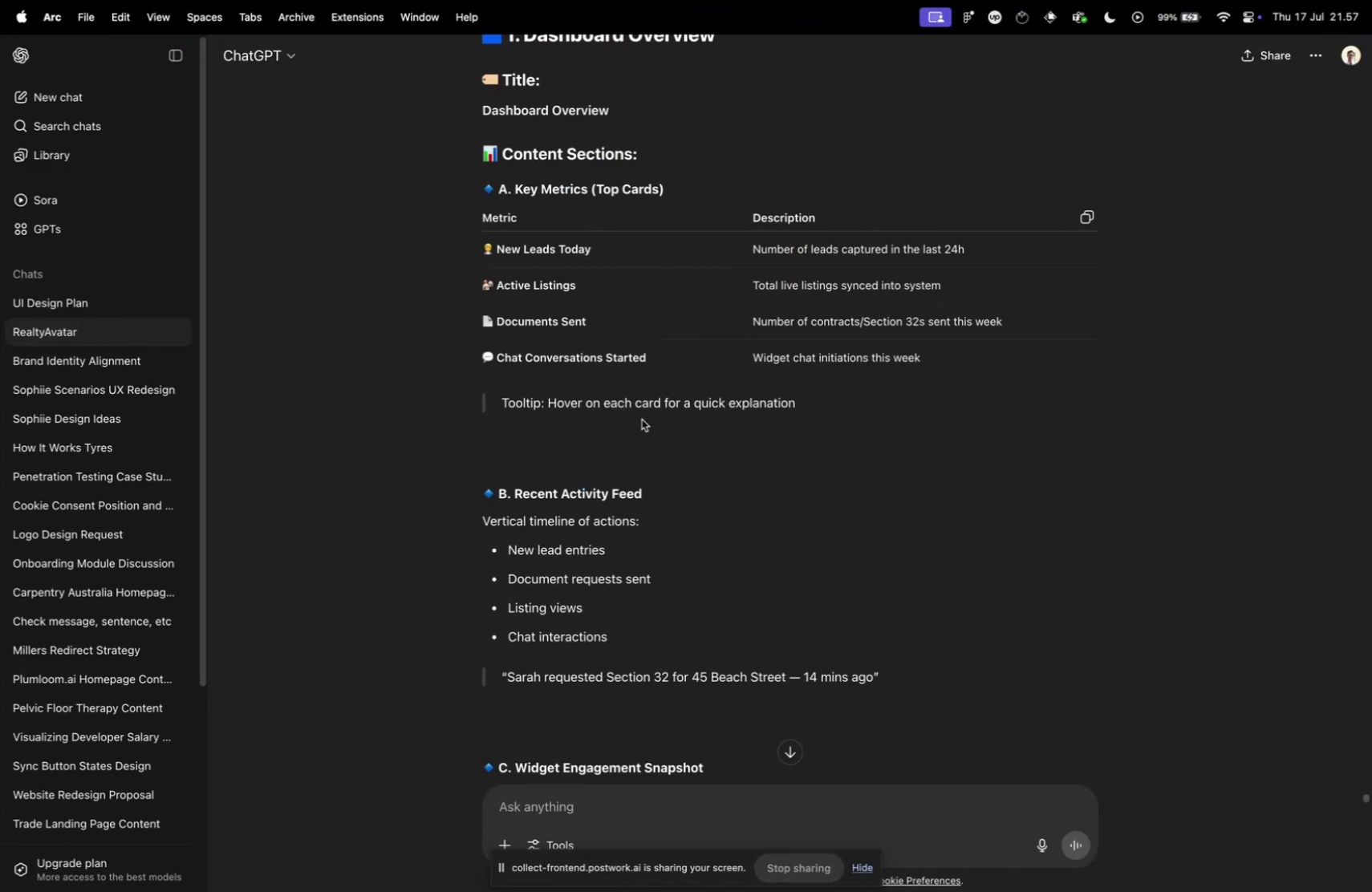 
scroll: coordinate [518, 447], scroll_direction: up, amount: 11.0
 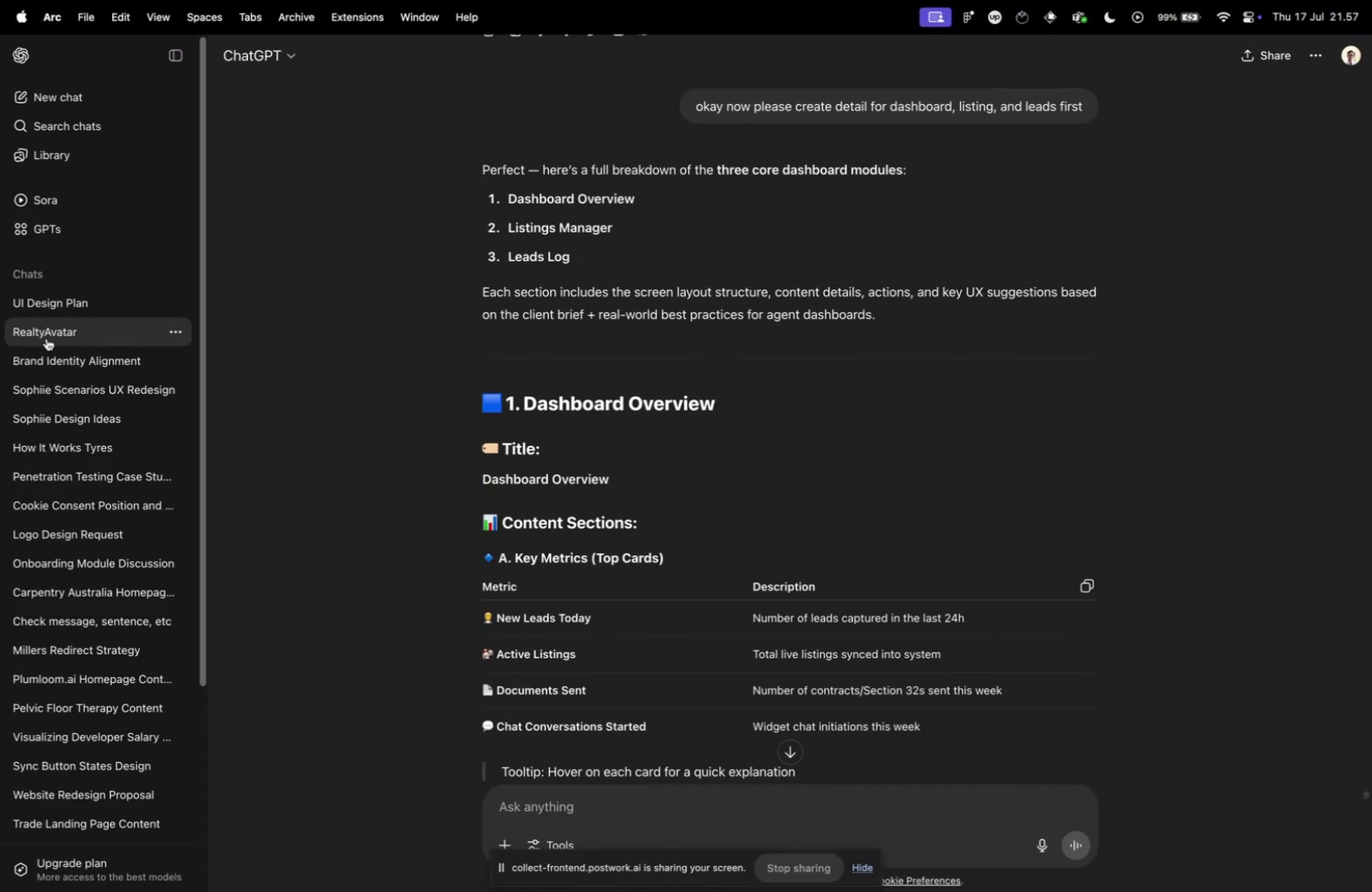 
scroll: coordinate [834, 460], scroll_direction: down, amount: 120.0
 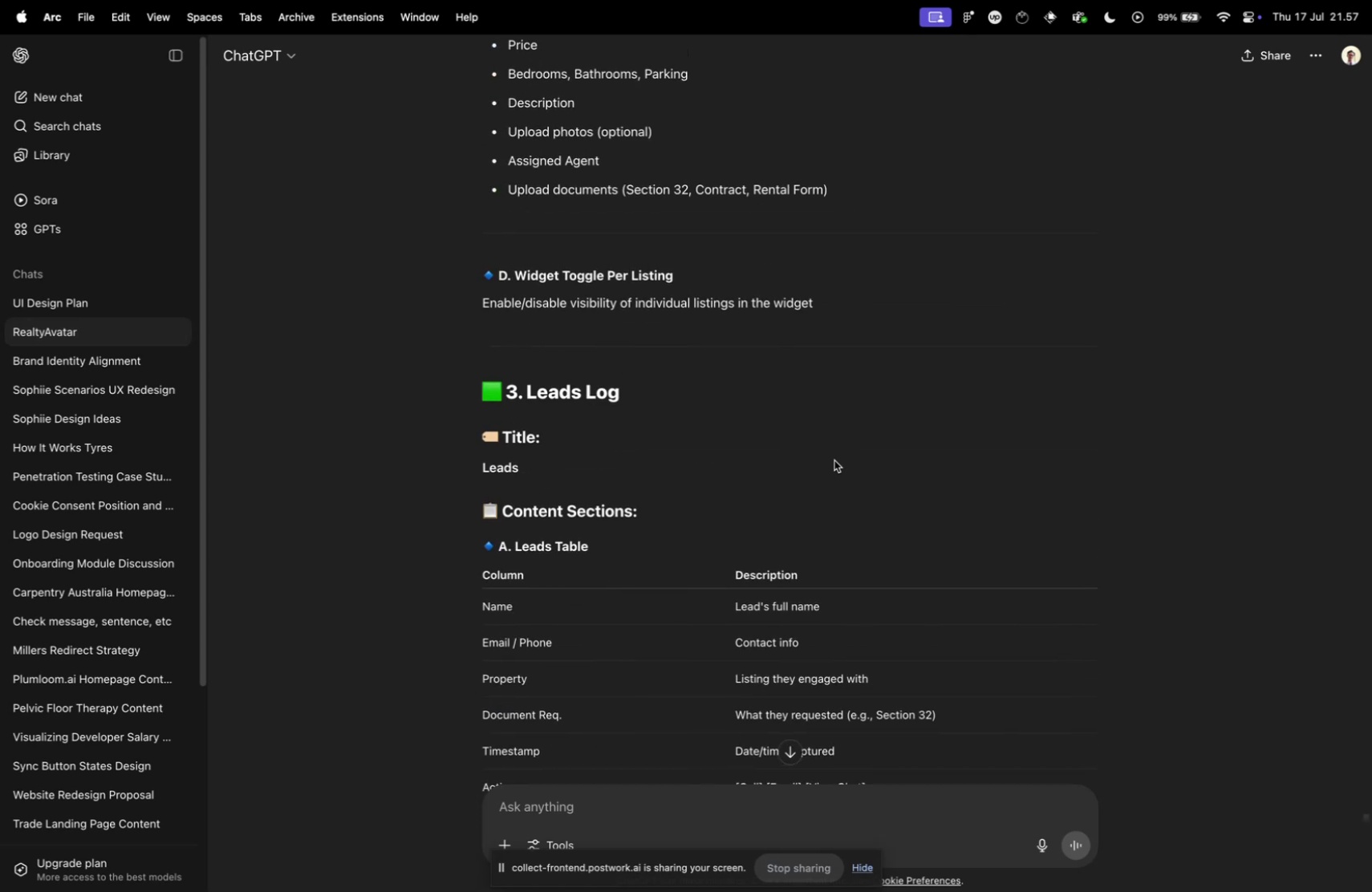 
scroll: coordinate [710, 655], scroll_direction: up, amount: 76.0
 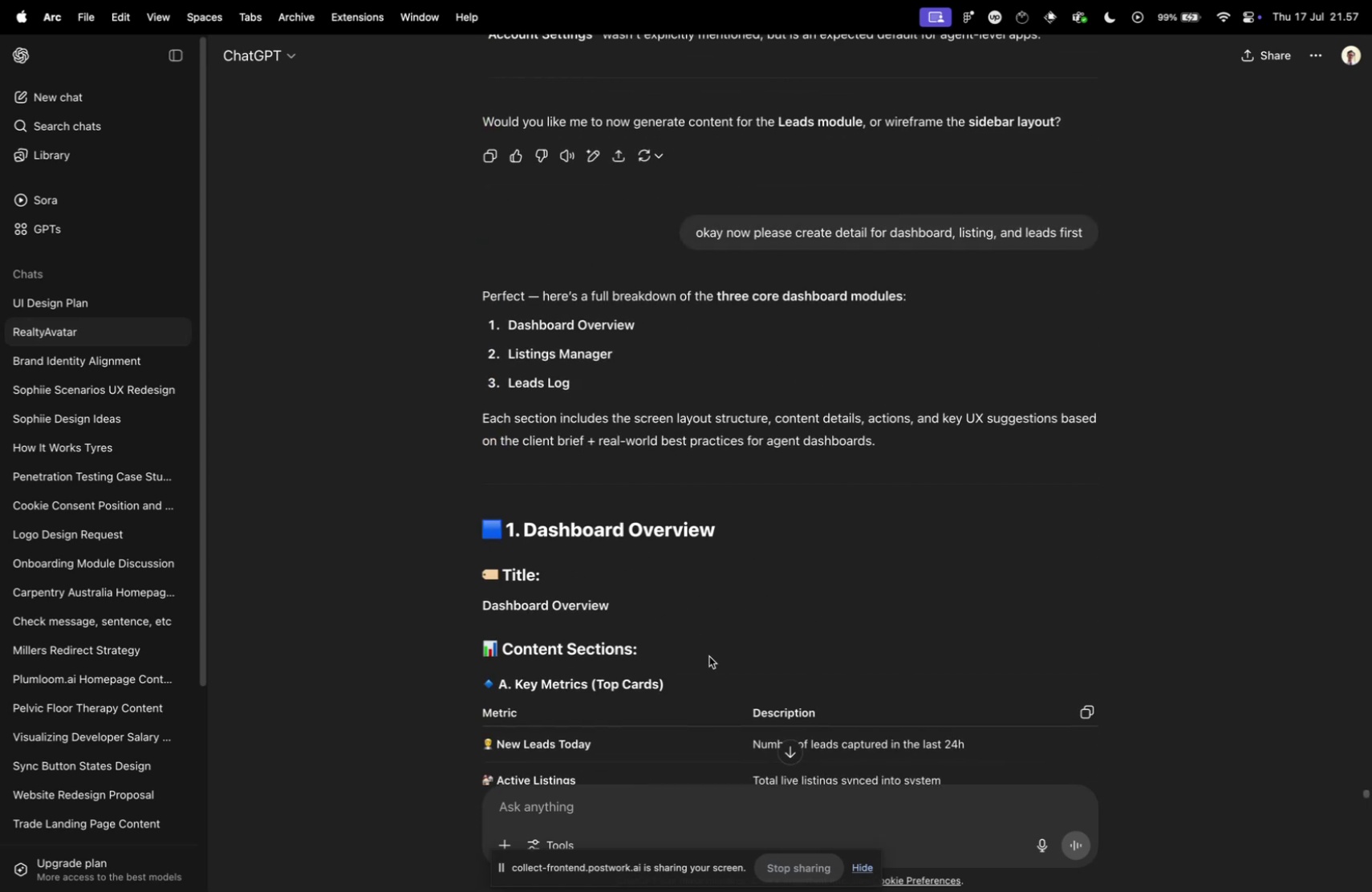 
scroll: coordinate [709, 655], scroll_direction: down, amount: 13.0
 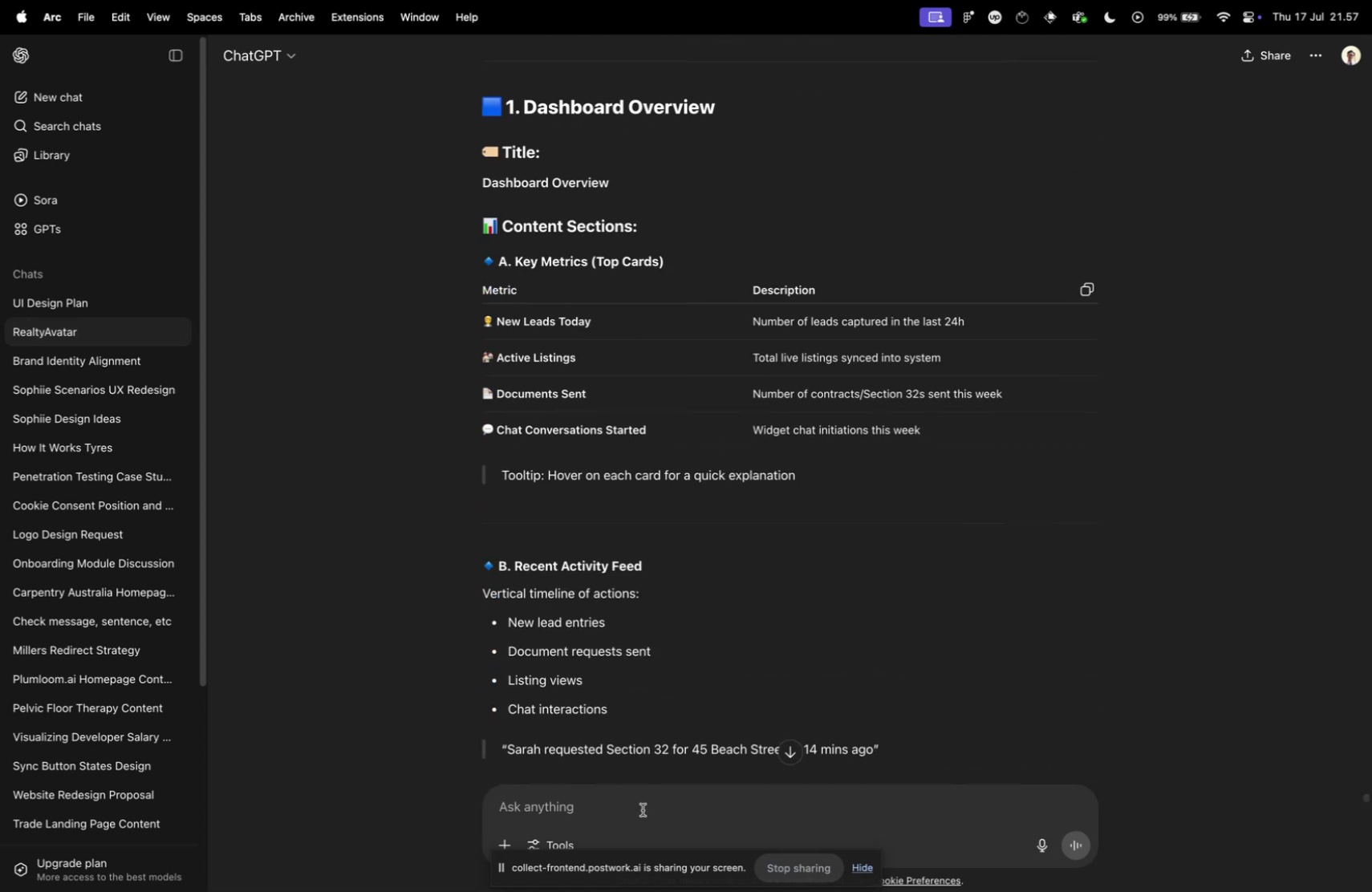 
left_click([650, 809])
 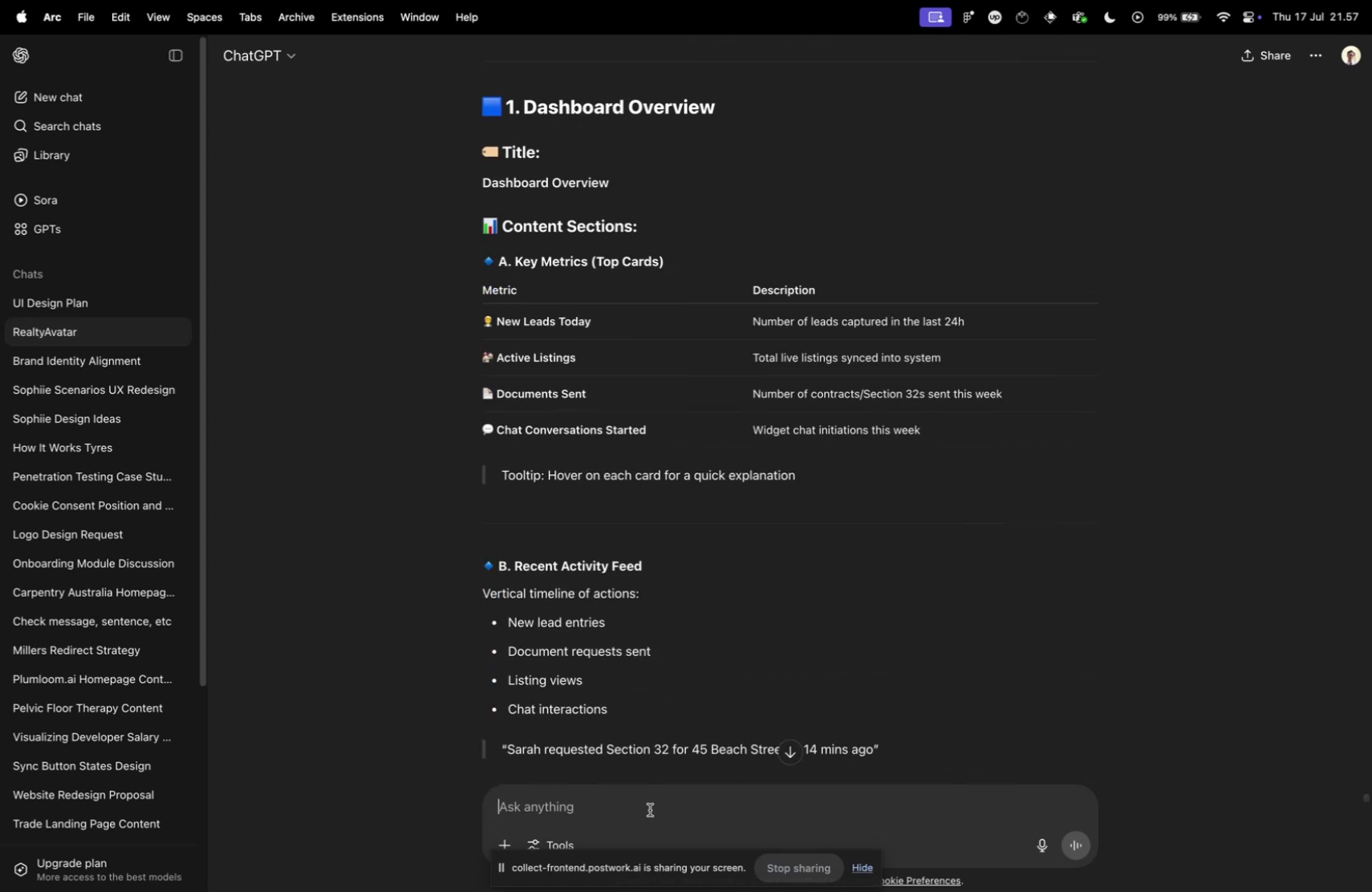 
type(car)
key(Backspace)
type(n you create a populate )
key(Backspace)
type(d data and cone)
 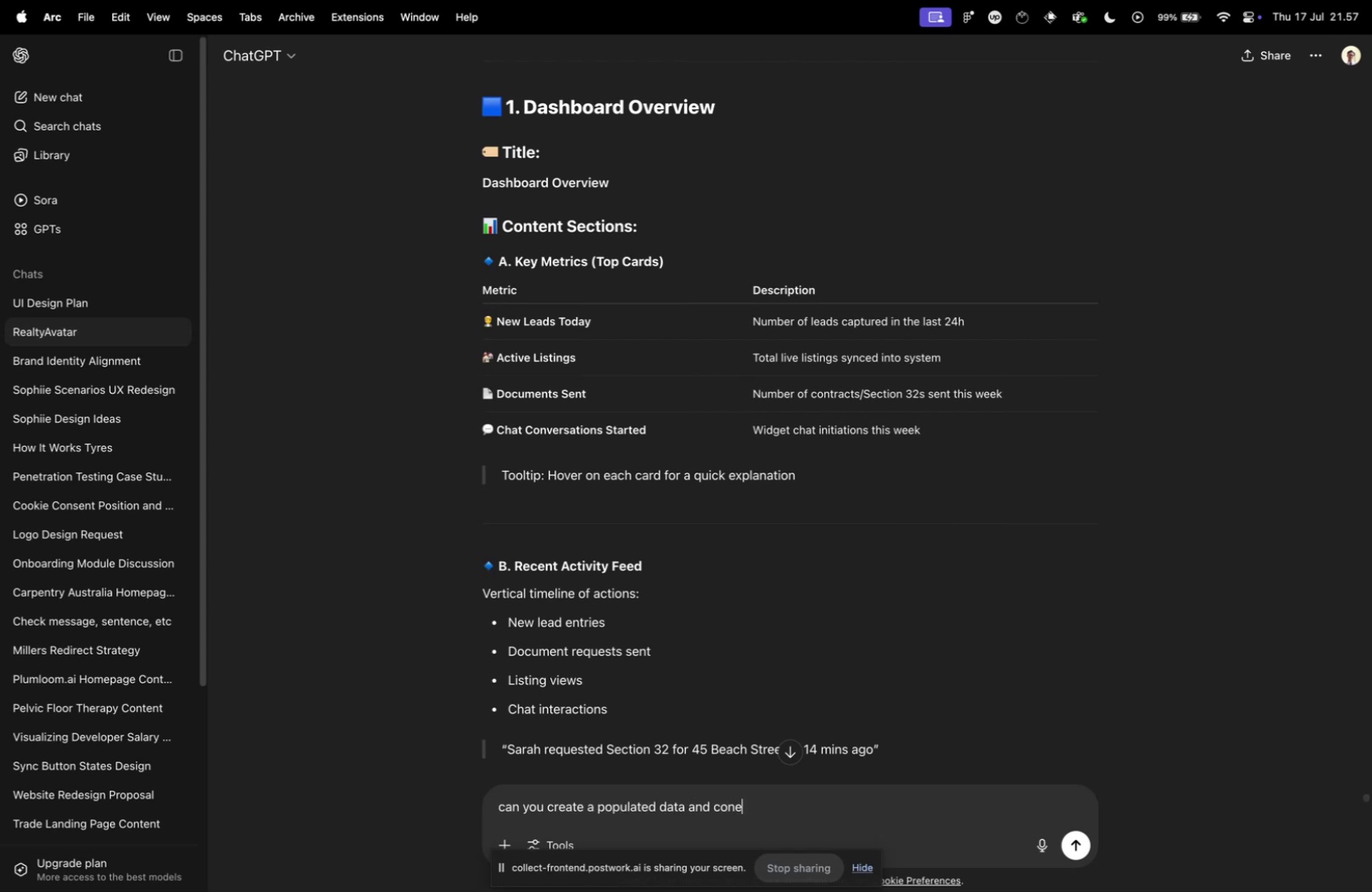 
key(Alt+OptionLeft)
 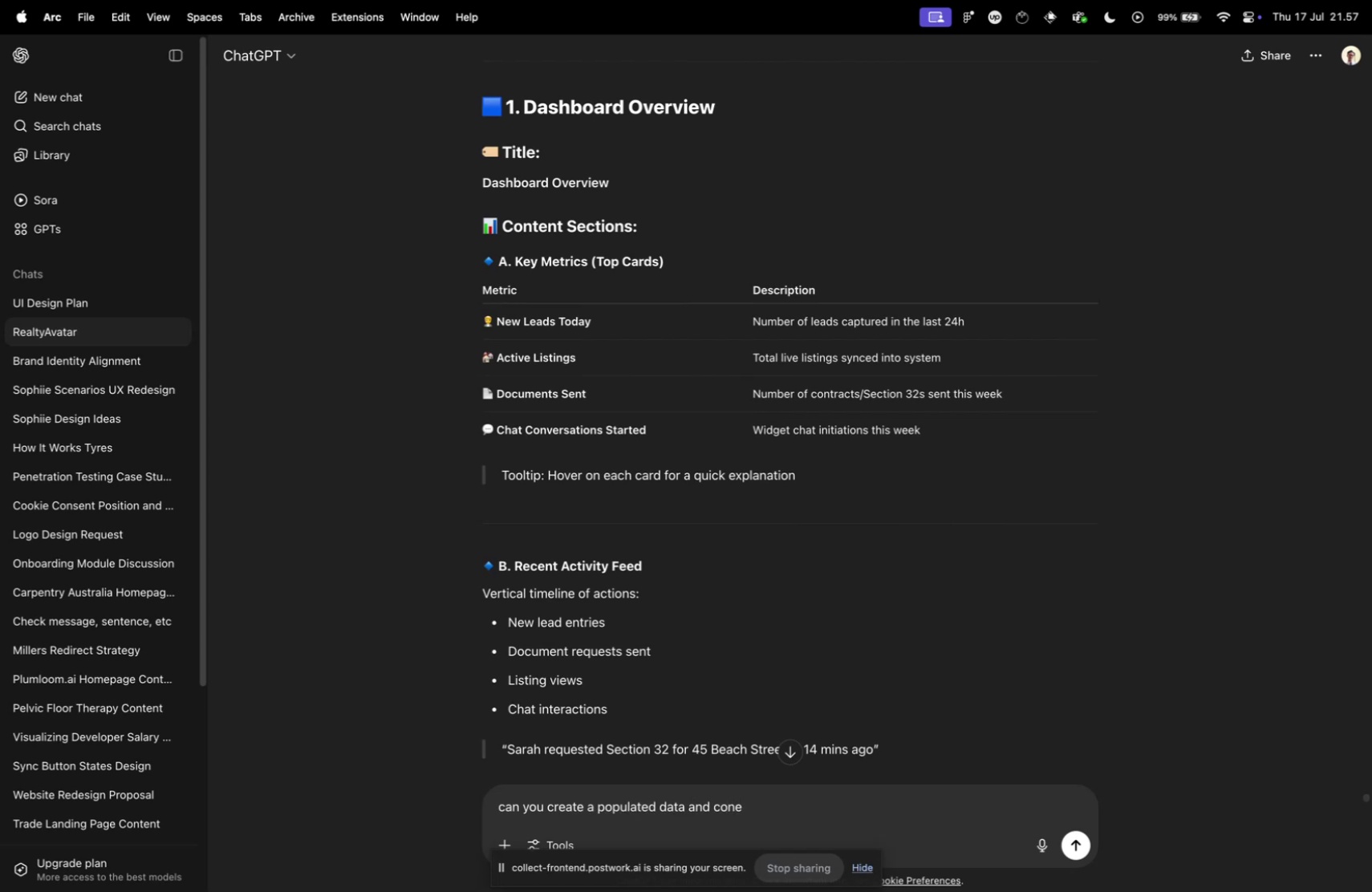 
key(Backspace)
type(detail content for dashboard overview screen)
 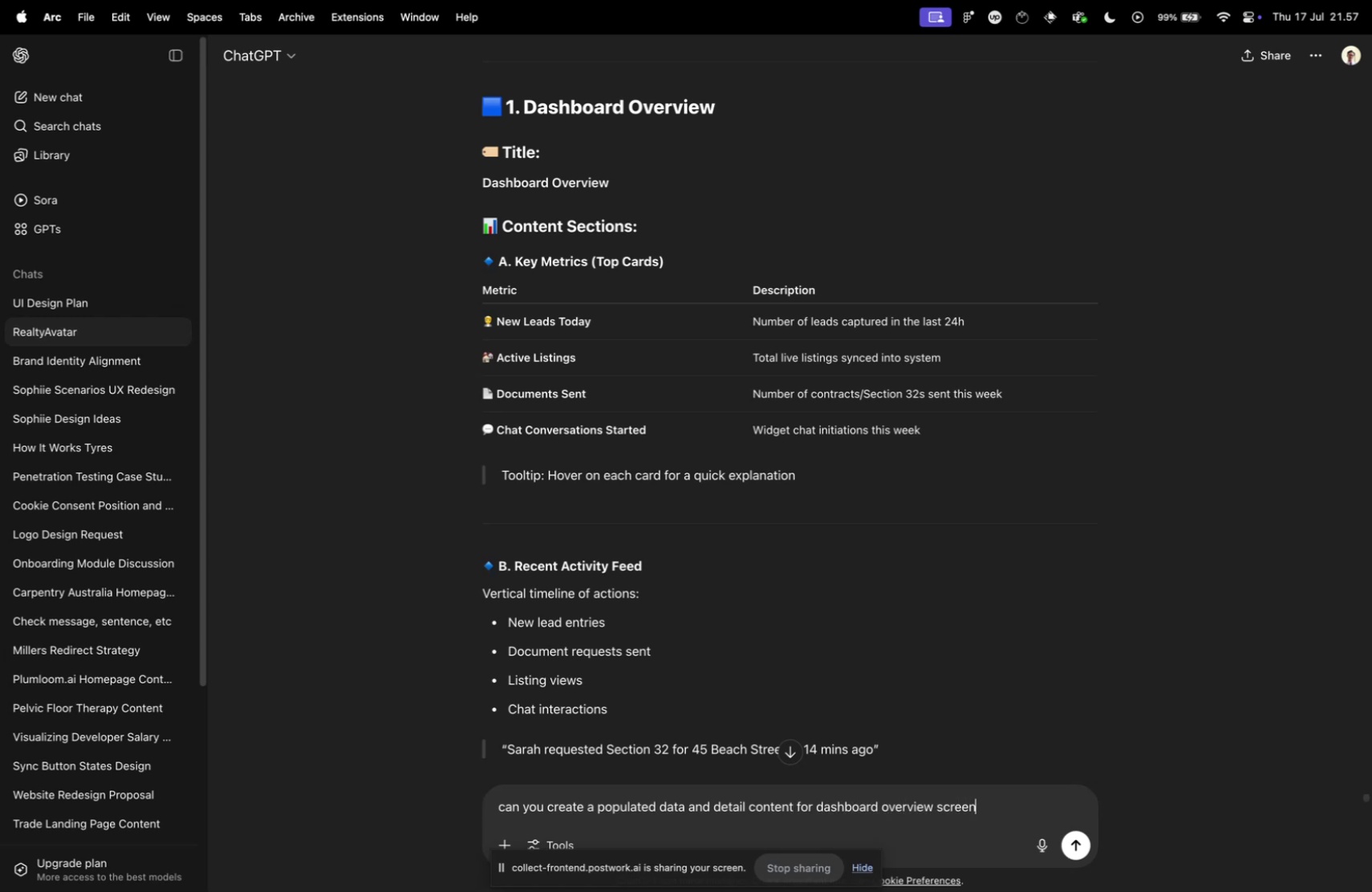 
key(Enter)
 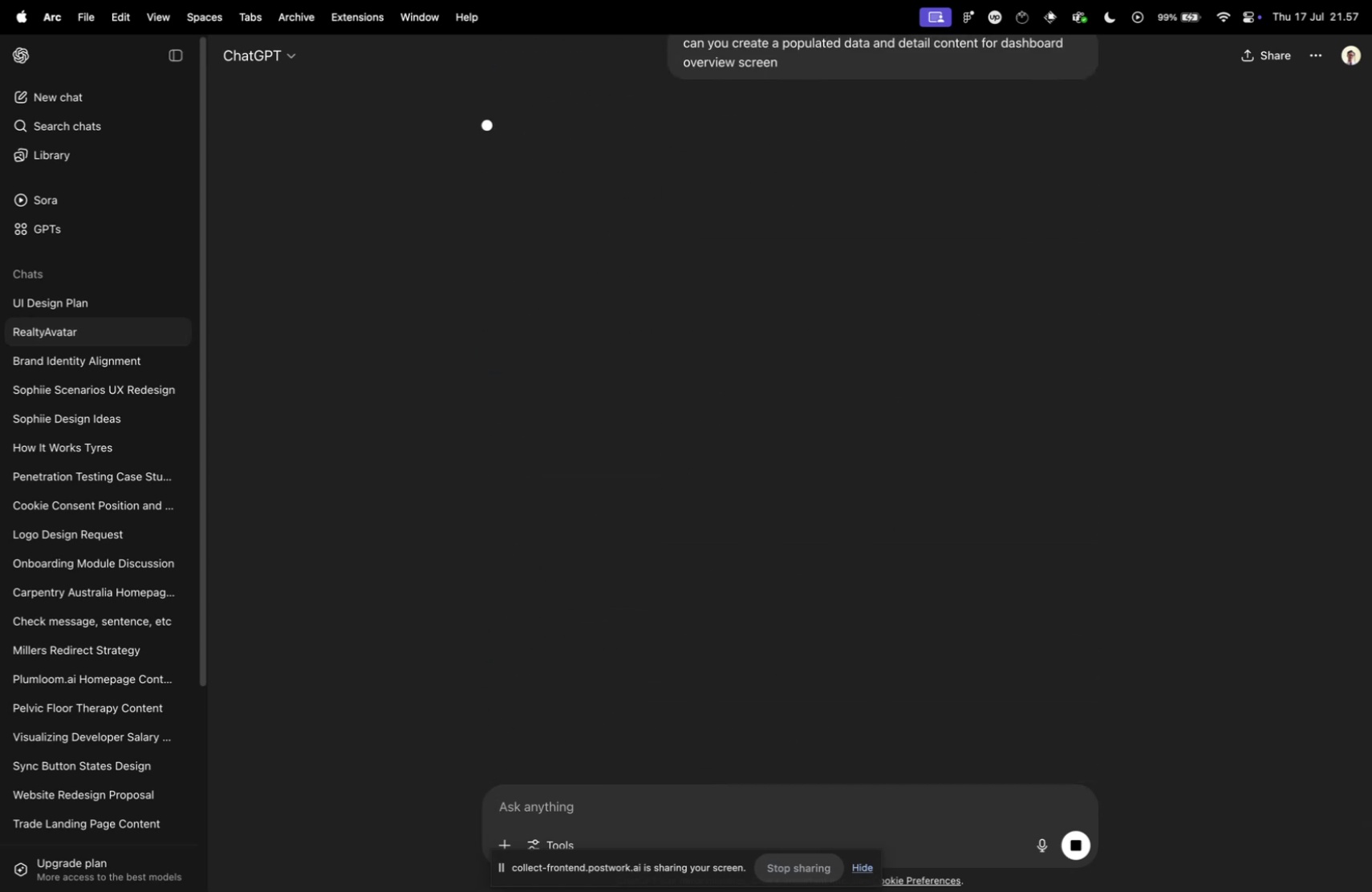 
key(Meta+CommandLeft)
 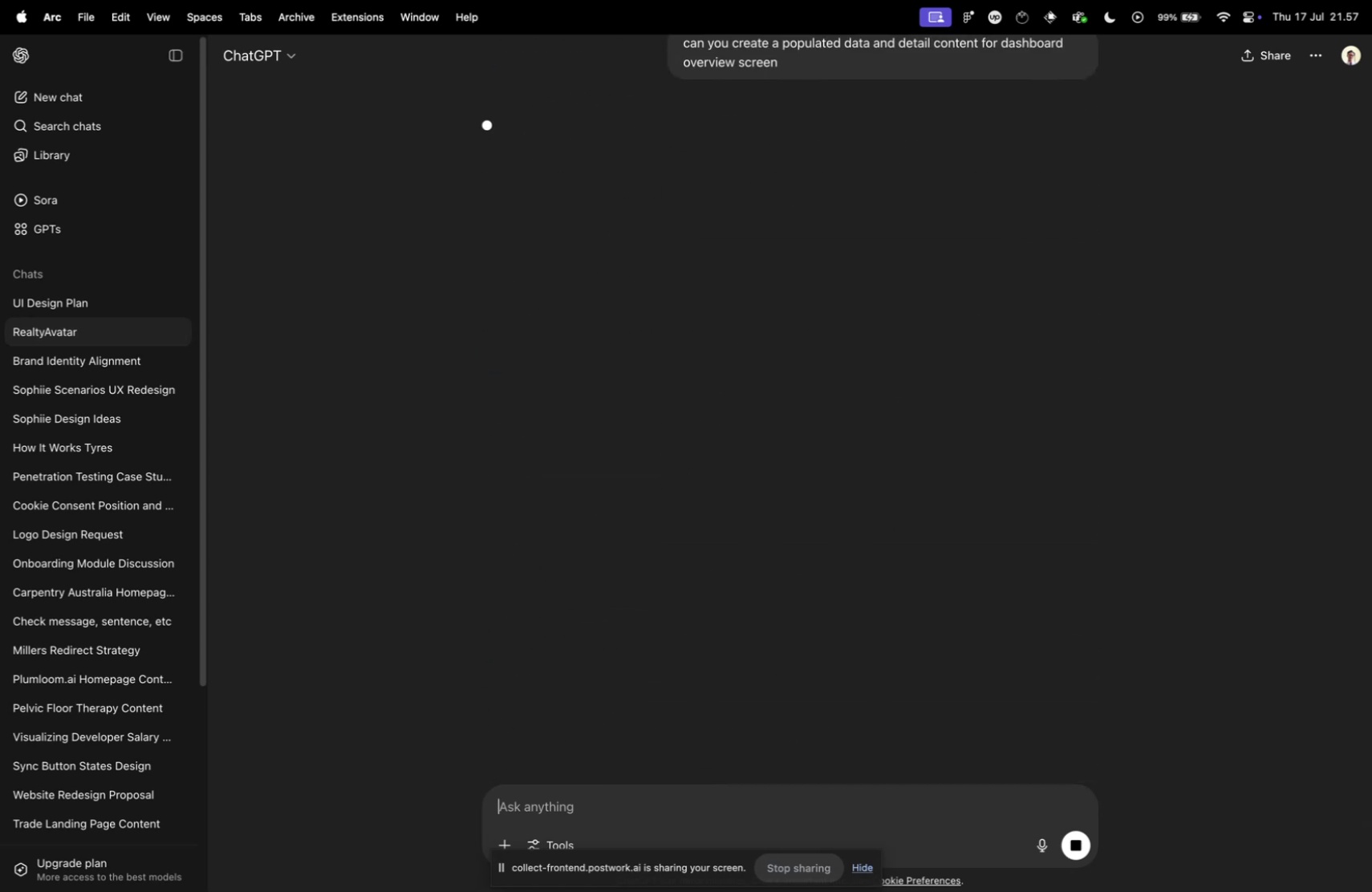 
key(Meta+Tab)
 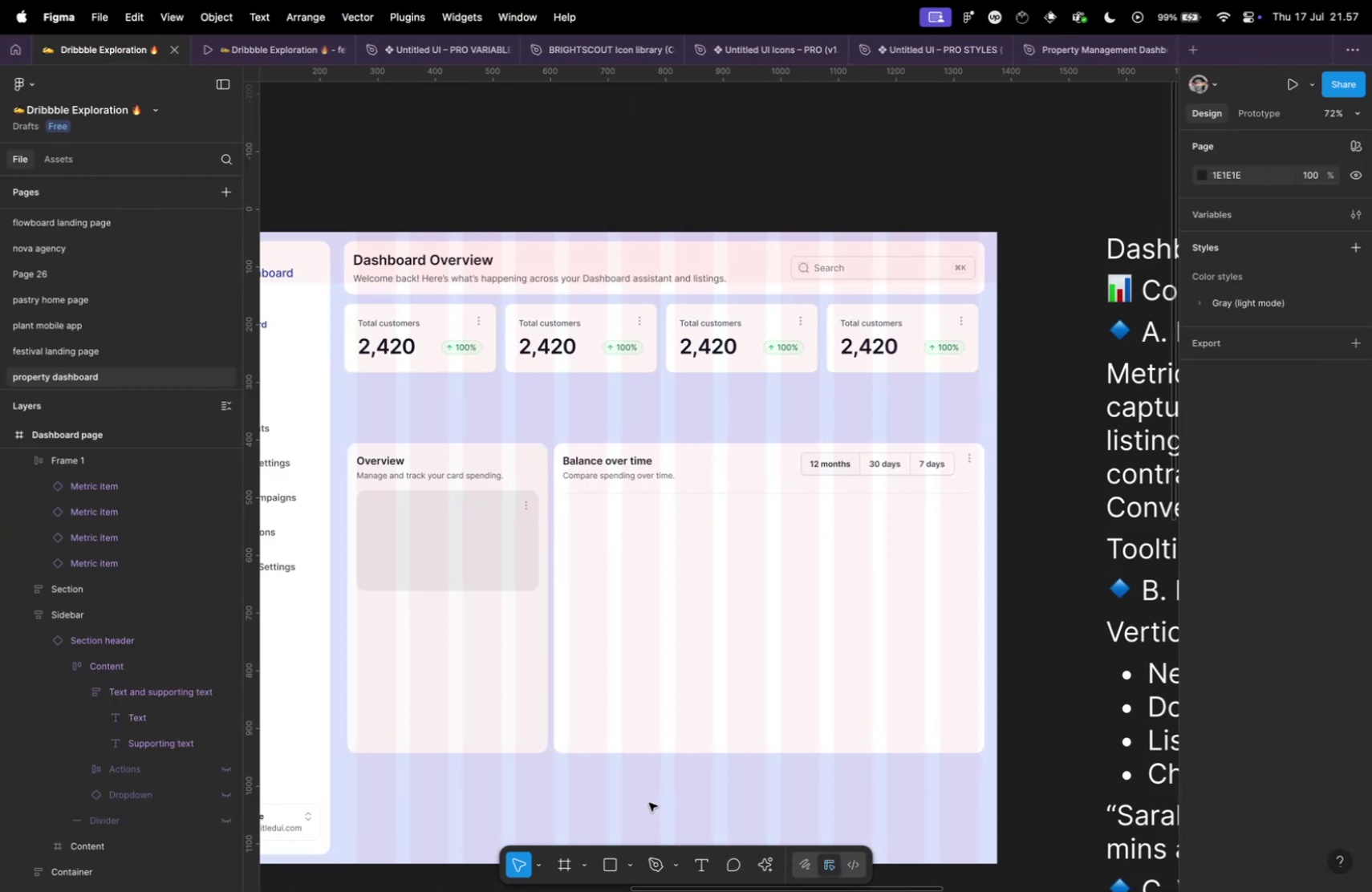 
key(Meta+Tab)
 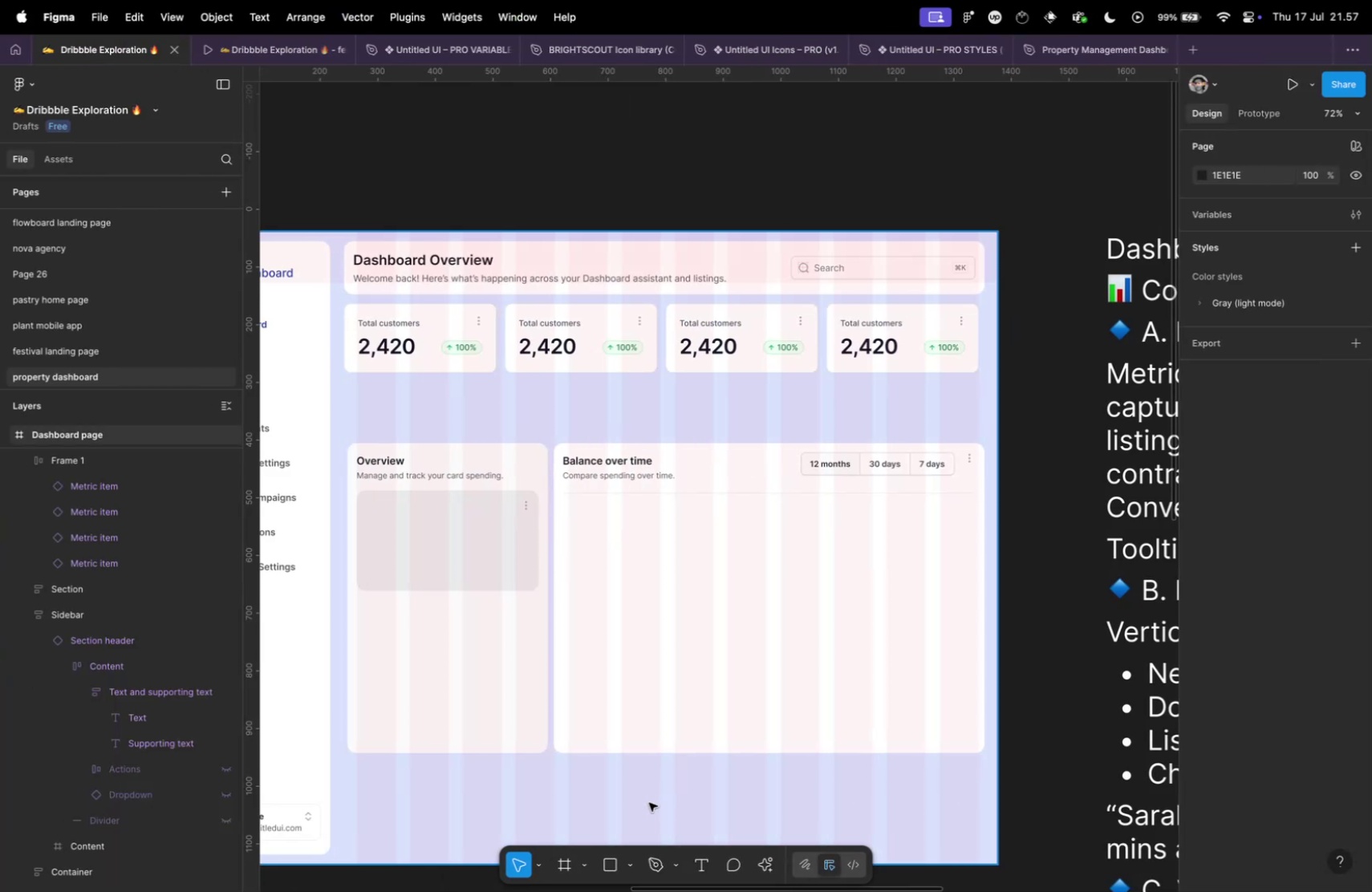 
key(Meta+Tab)
 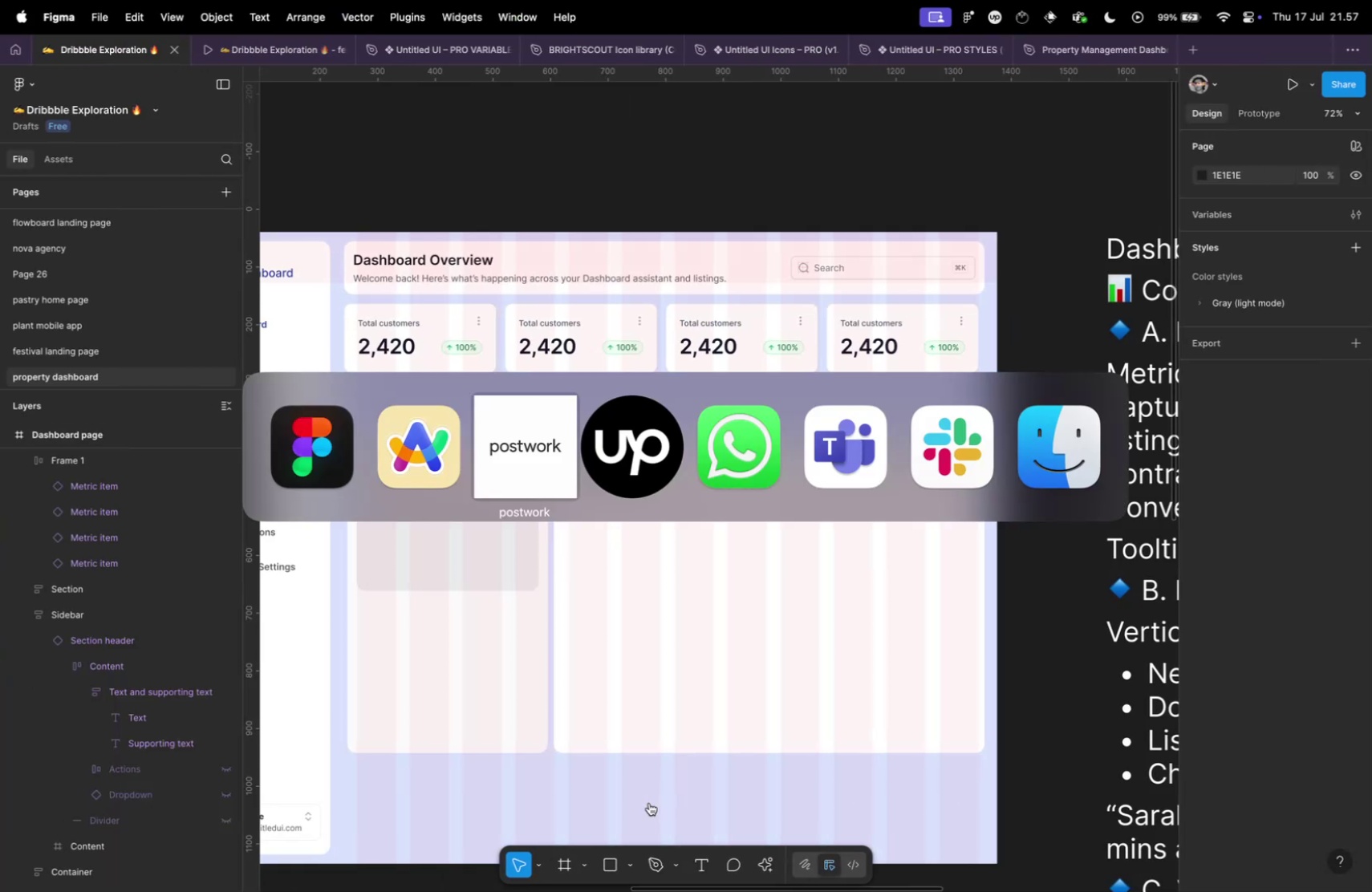 
key(Meta+Tab)
 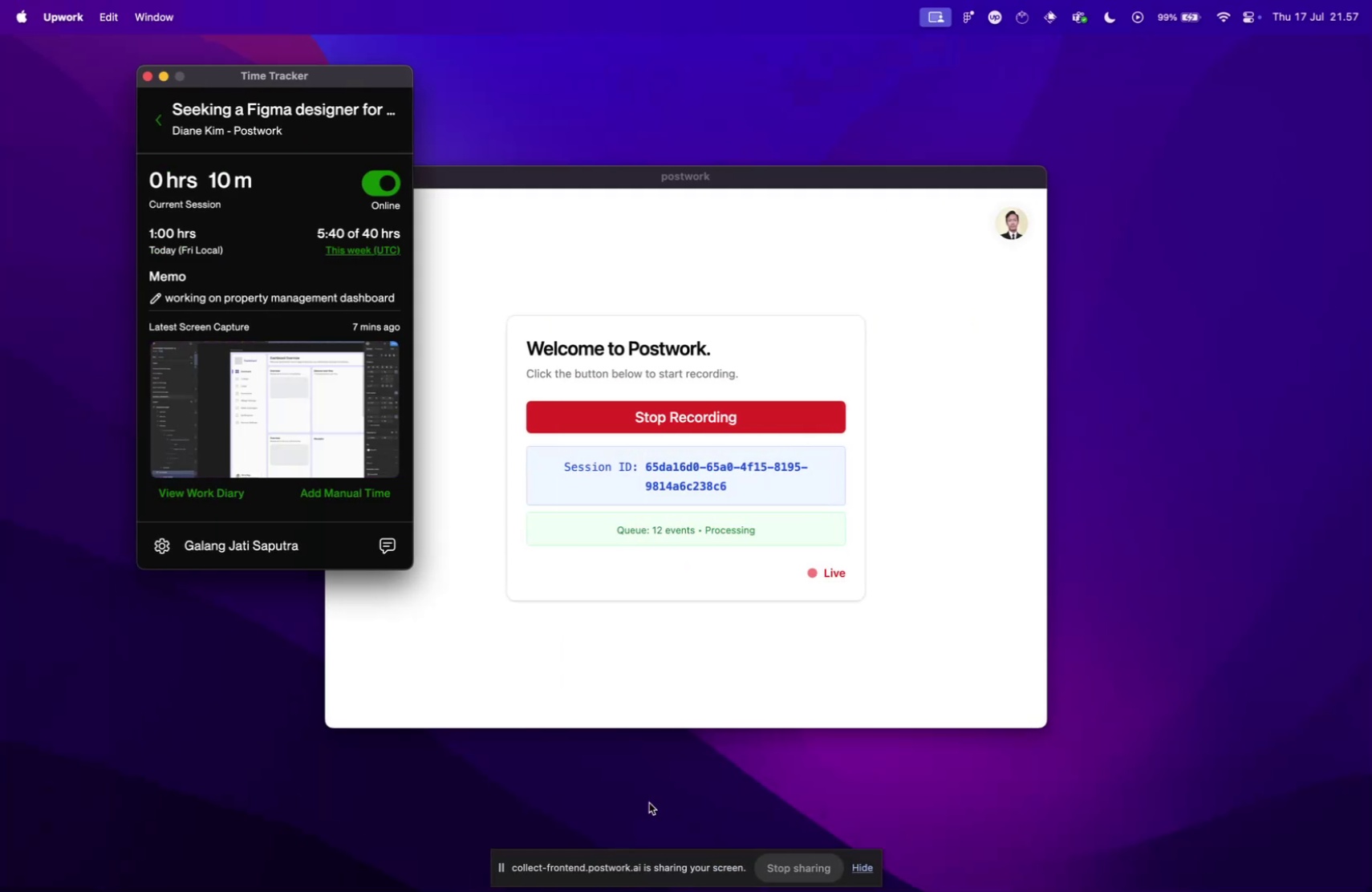 
key(Meta+Tab)
 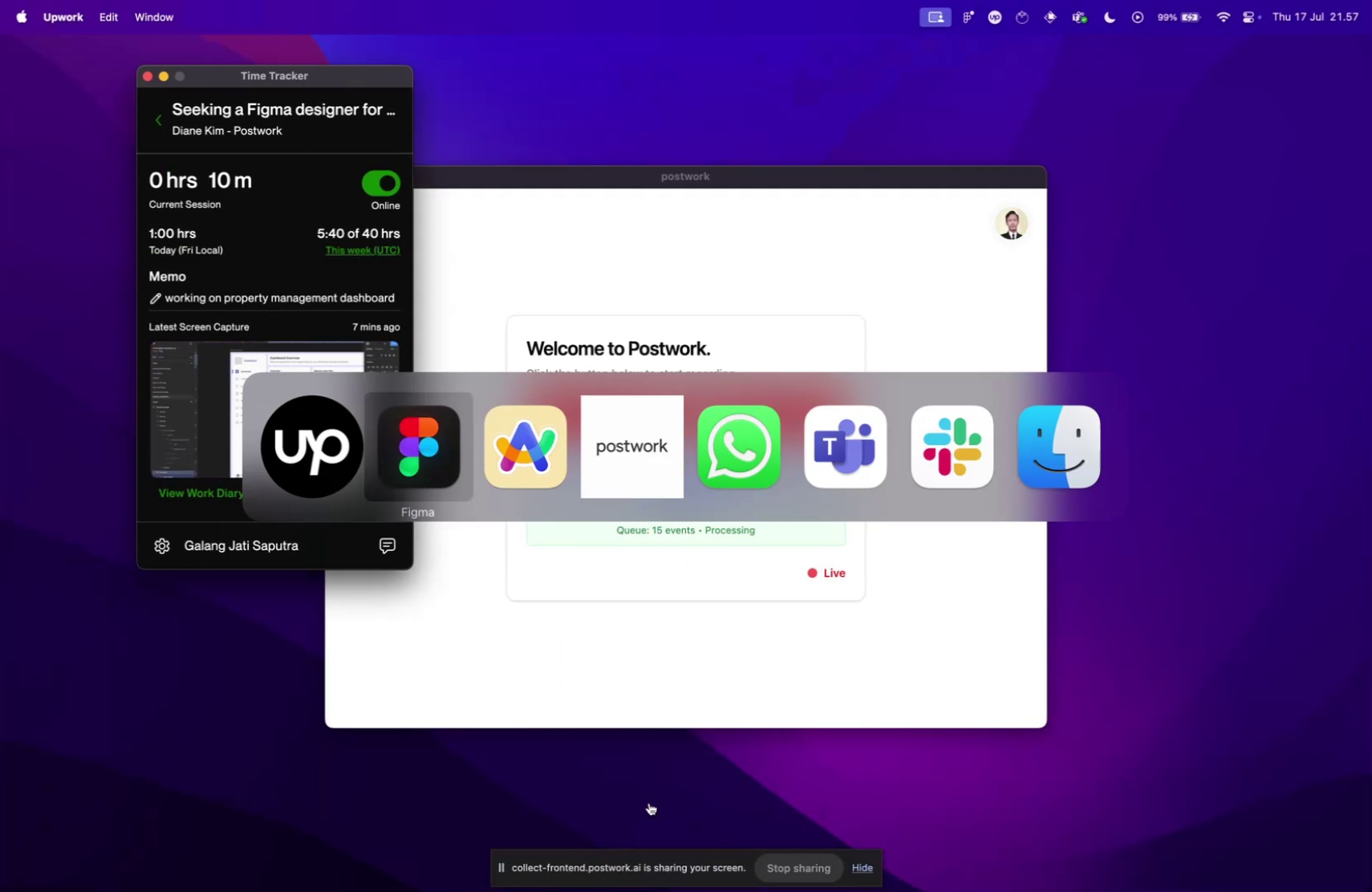 
key(Meta+Tab)
 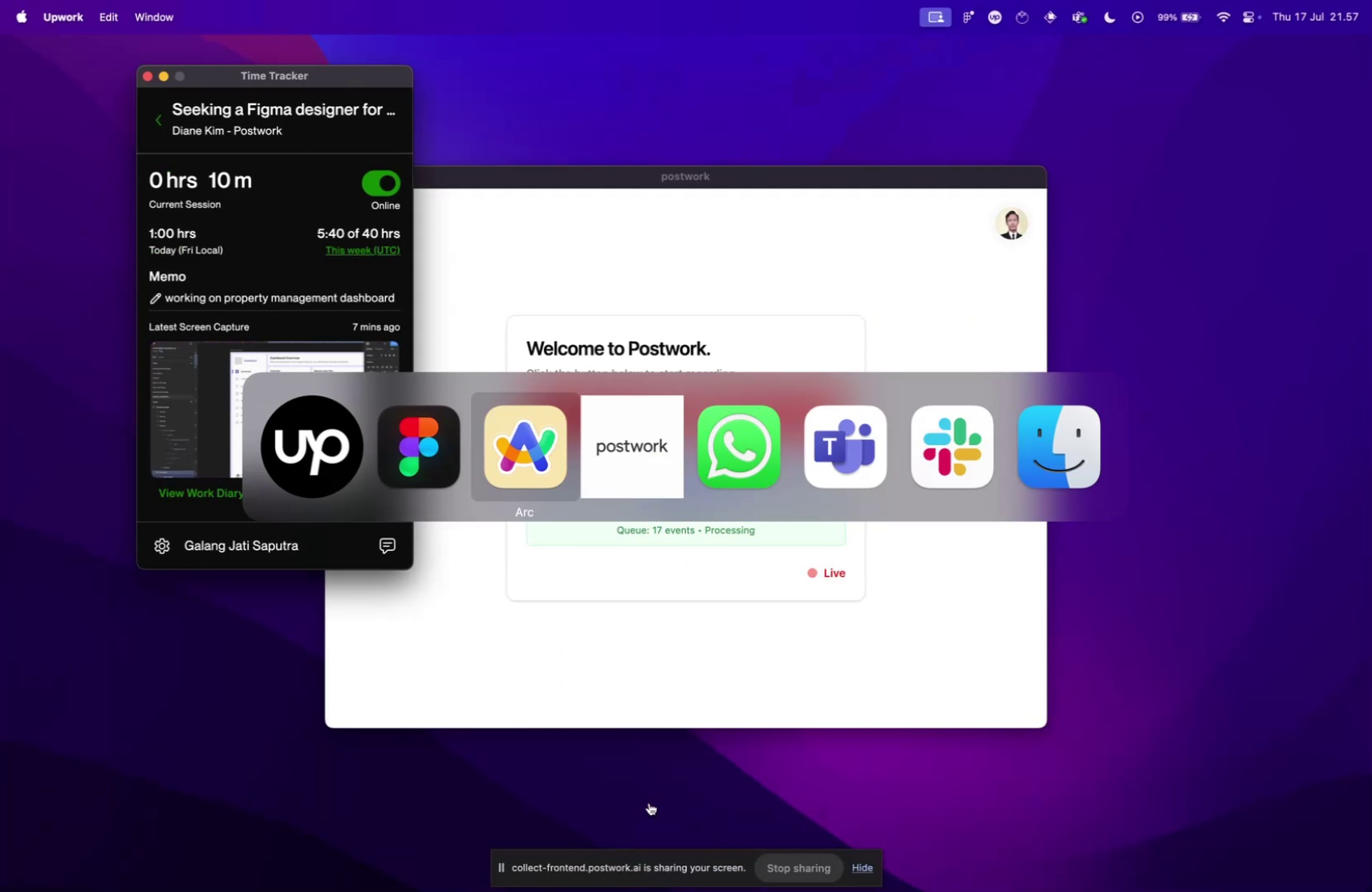 
key(Meta+Tab)
 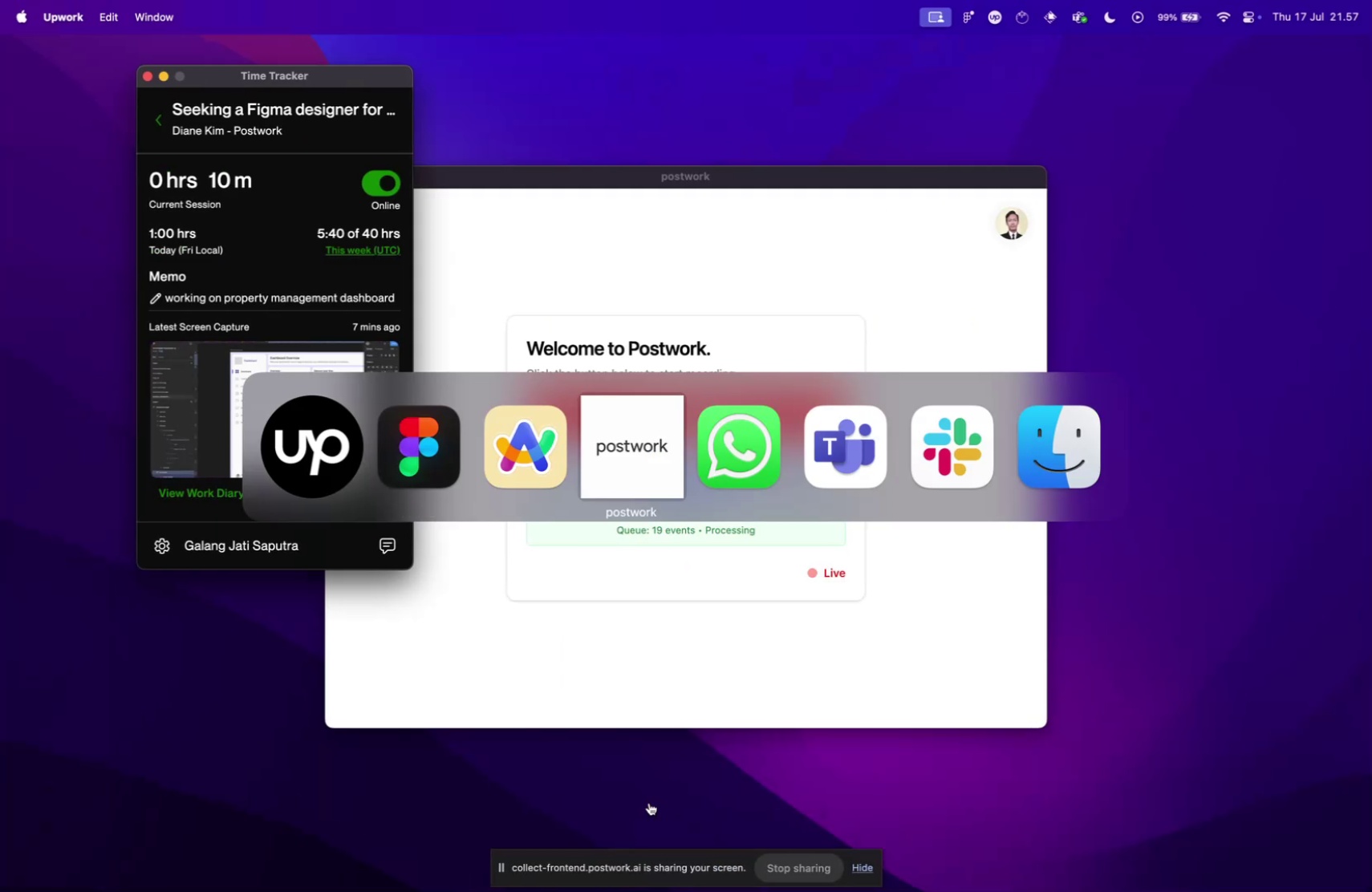 
key(Meta+Shift+Tab)
 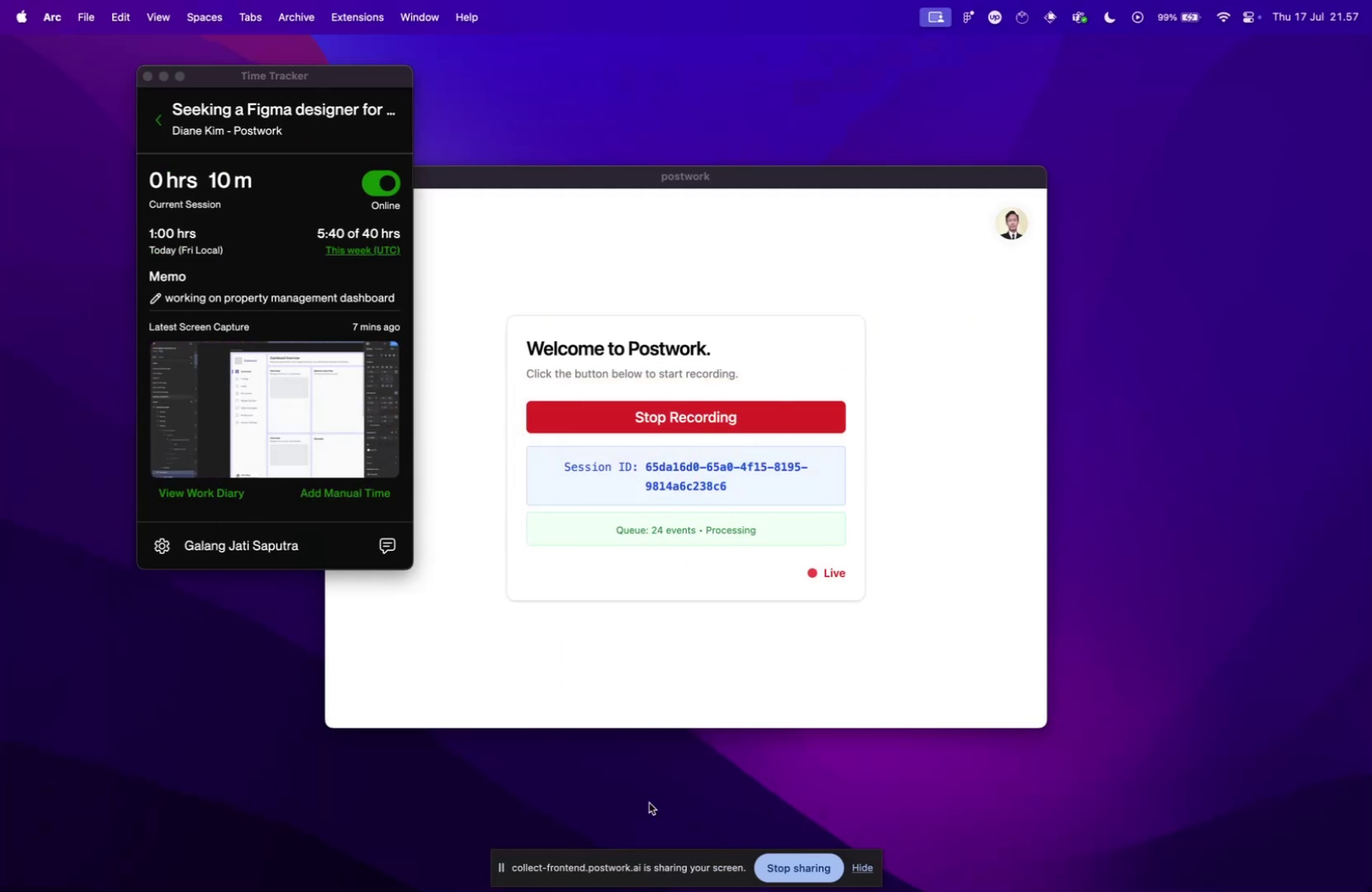 
hold_key(key=CommandLeft, duration=0.49)
 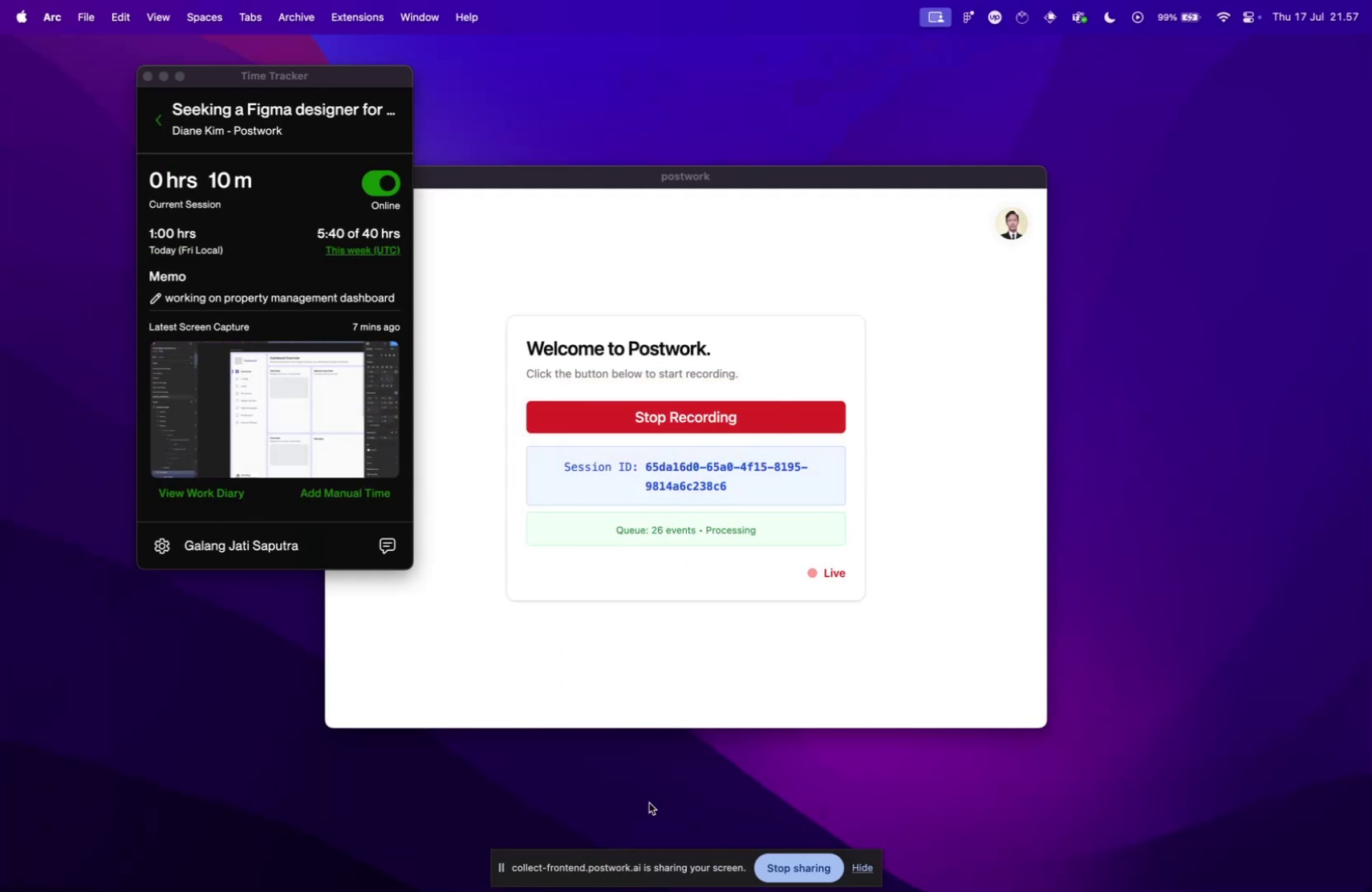 
key(Control+ArrowUp)
 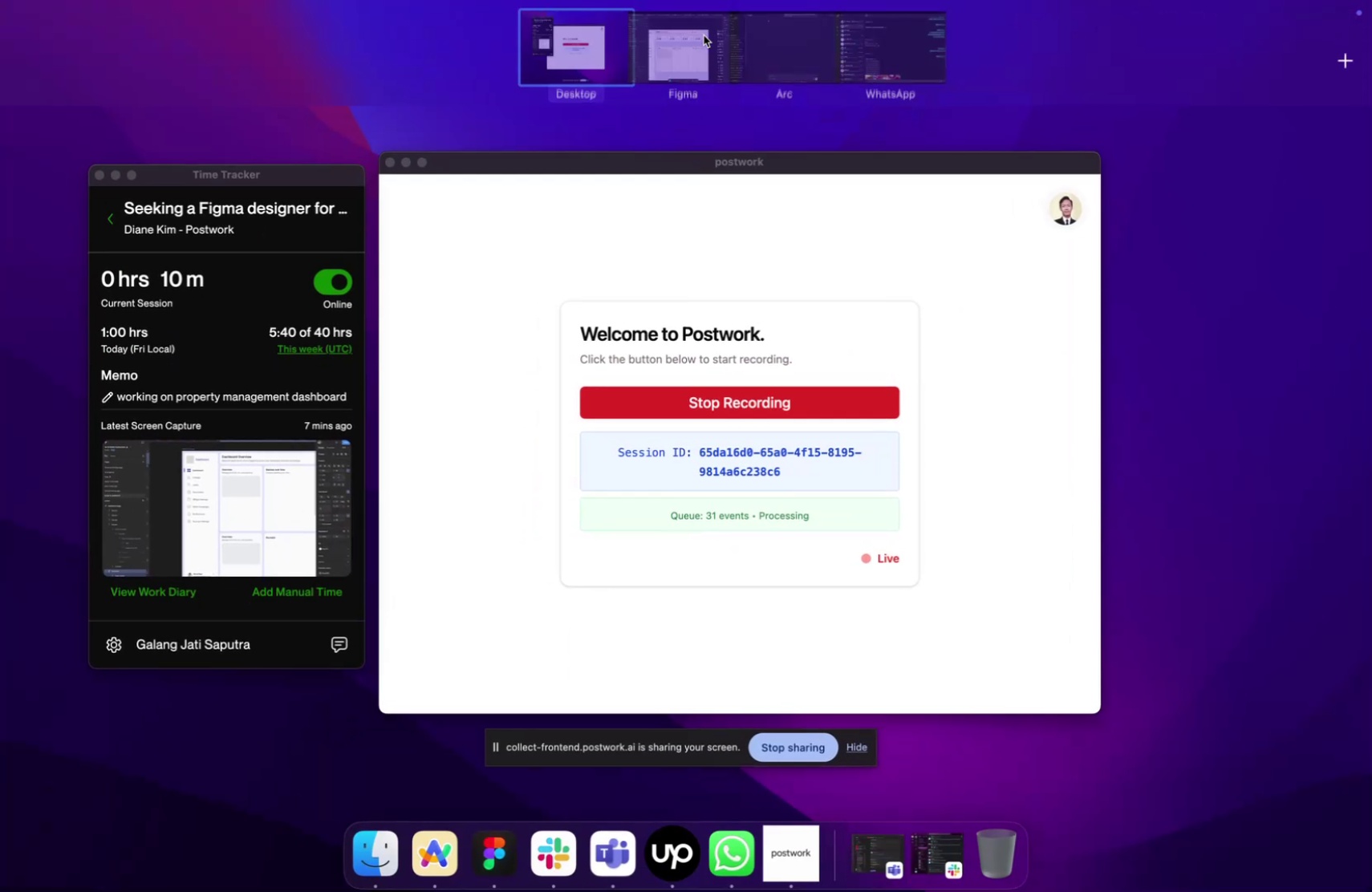 
left_click([829, 90])
 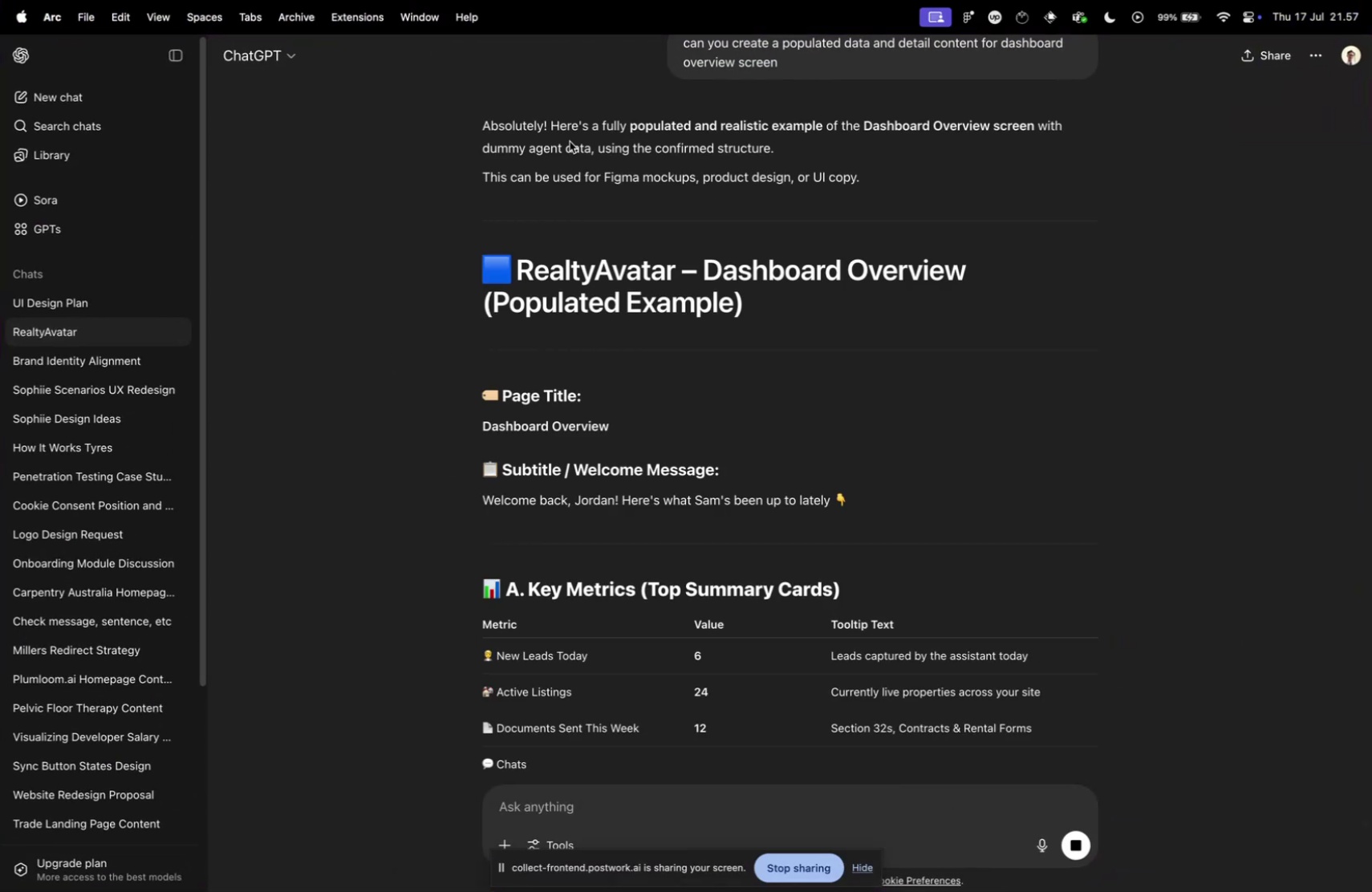 
scroll: coordinate [627, 291], scroll_direction: down, amount: 26.0
 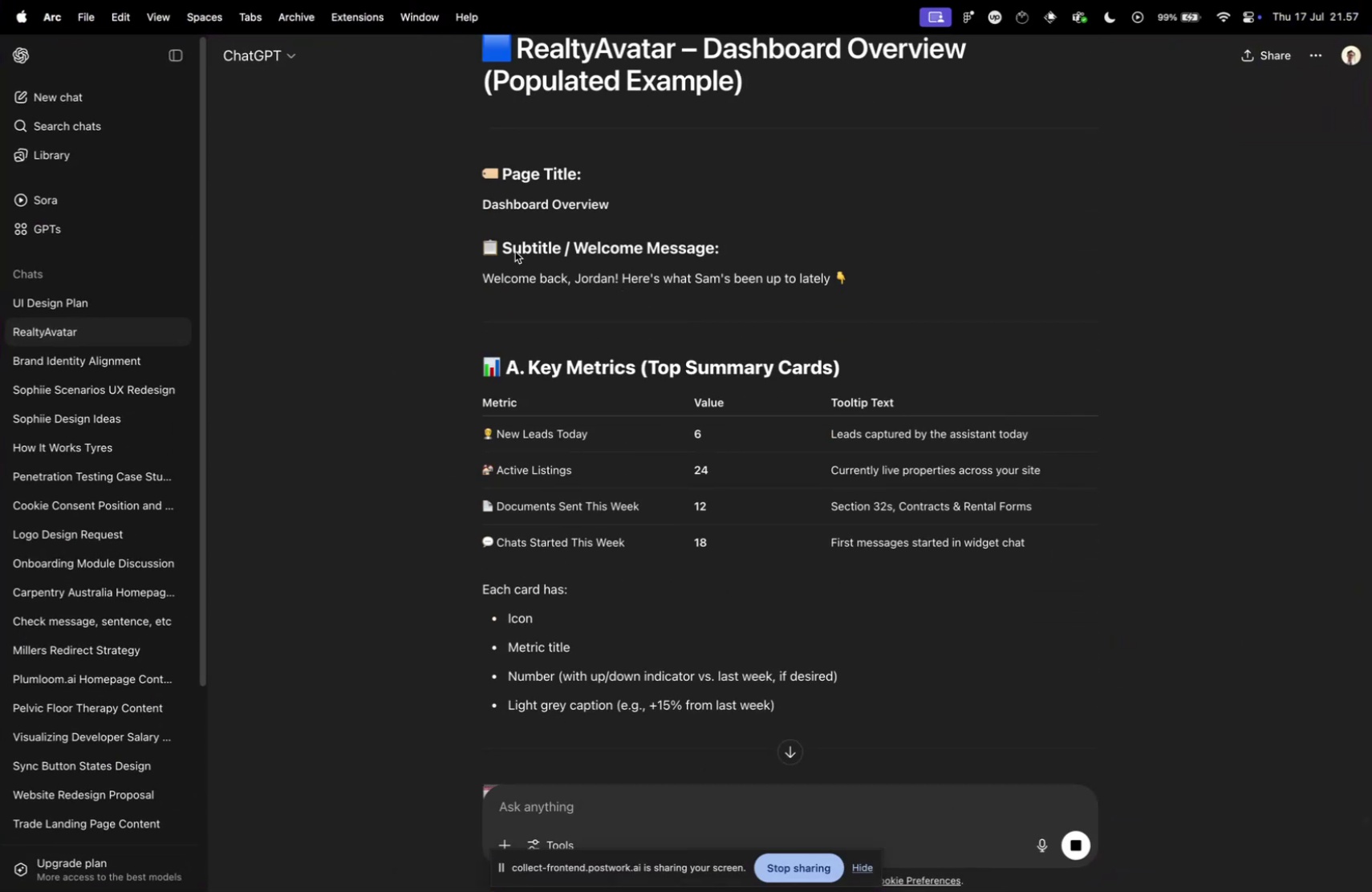 
left_click([515, 251])
 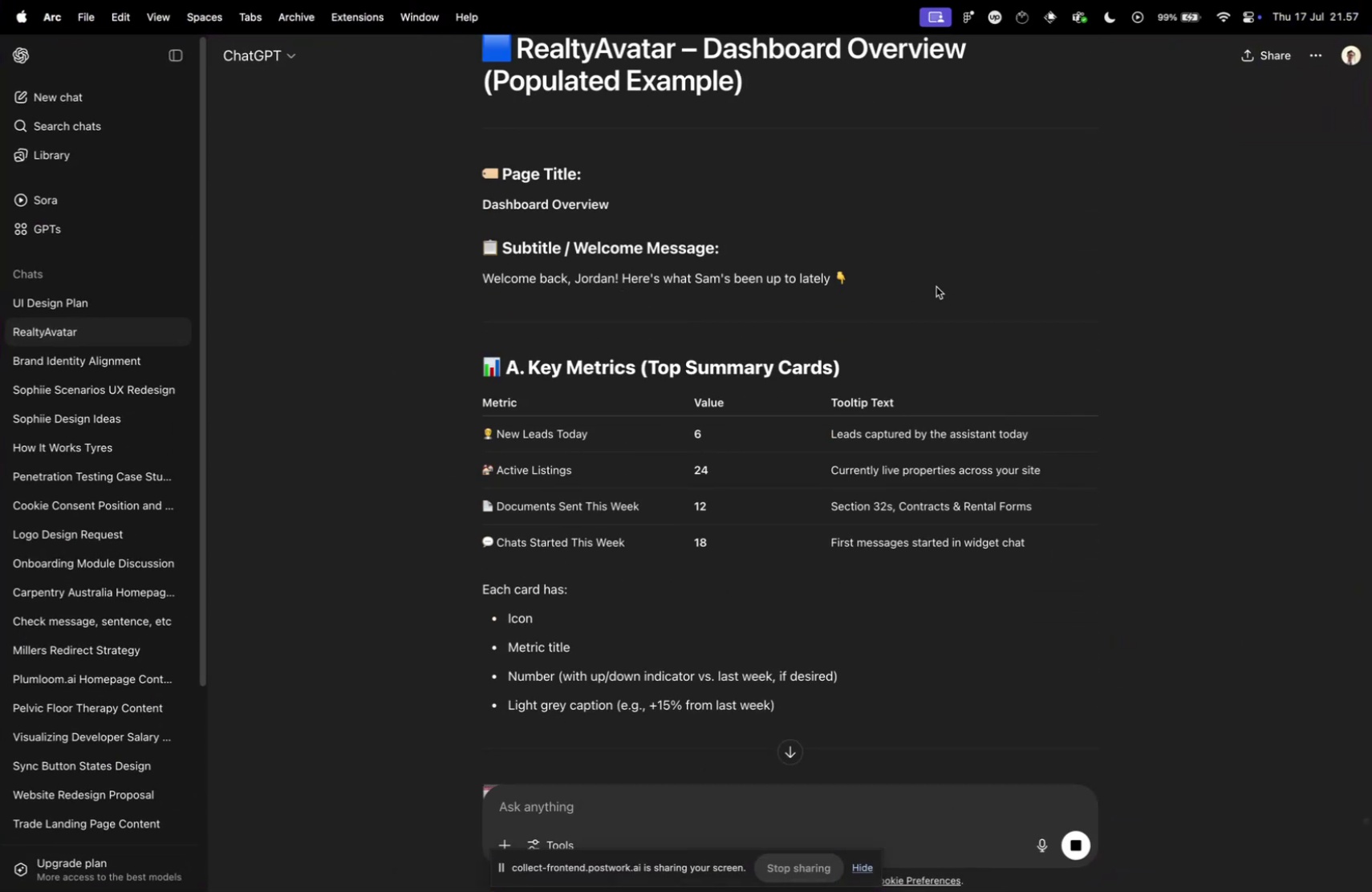 
scroll: coordinate [830, 275], scroll_direction: down, amount: 2.0
 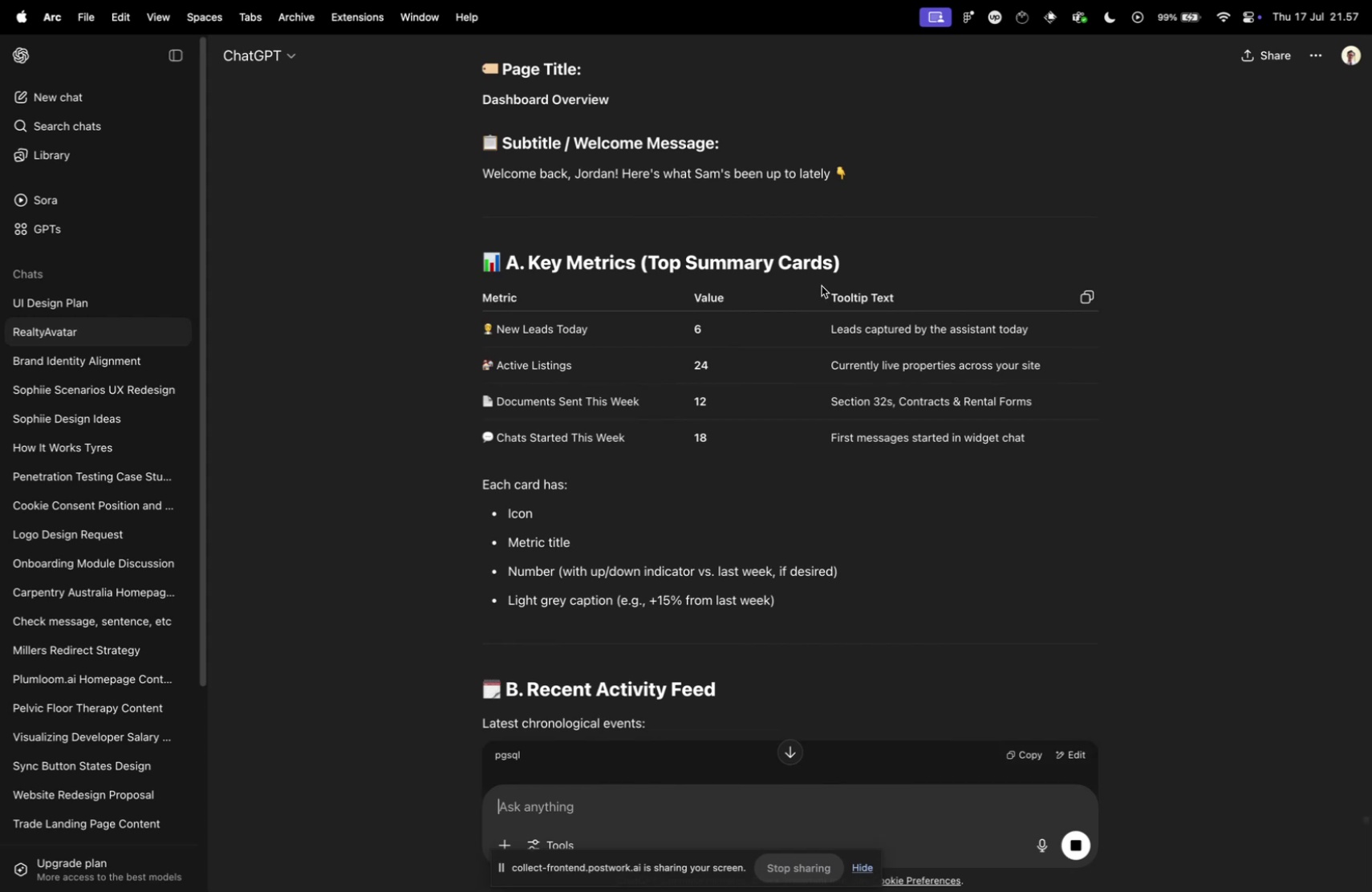 
scroll: coordinate [802, 288], scroll_direction: up, amount: 3.0
 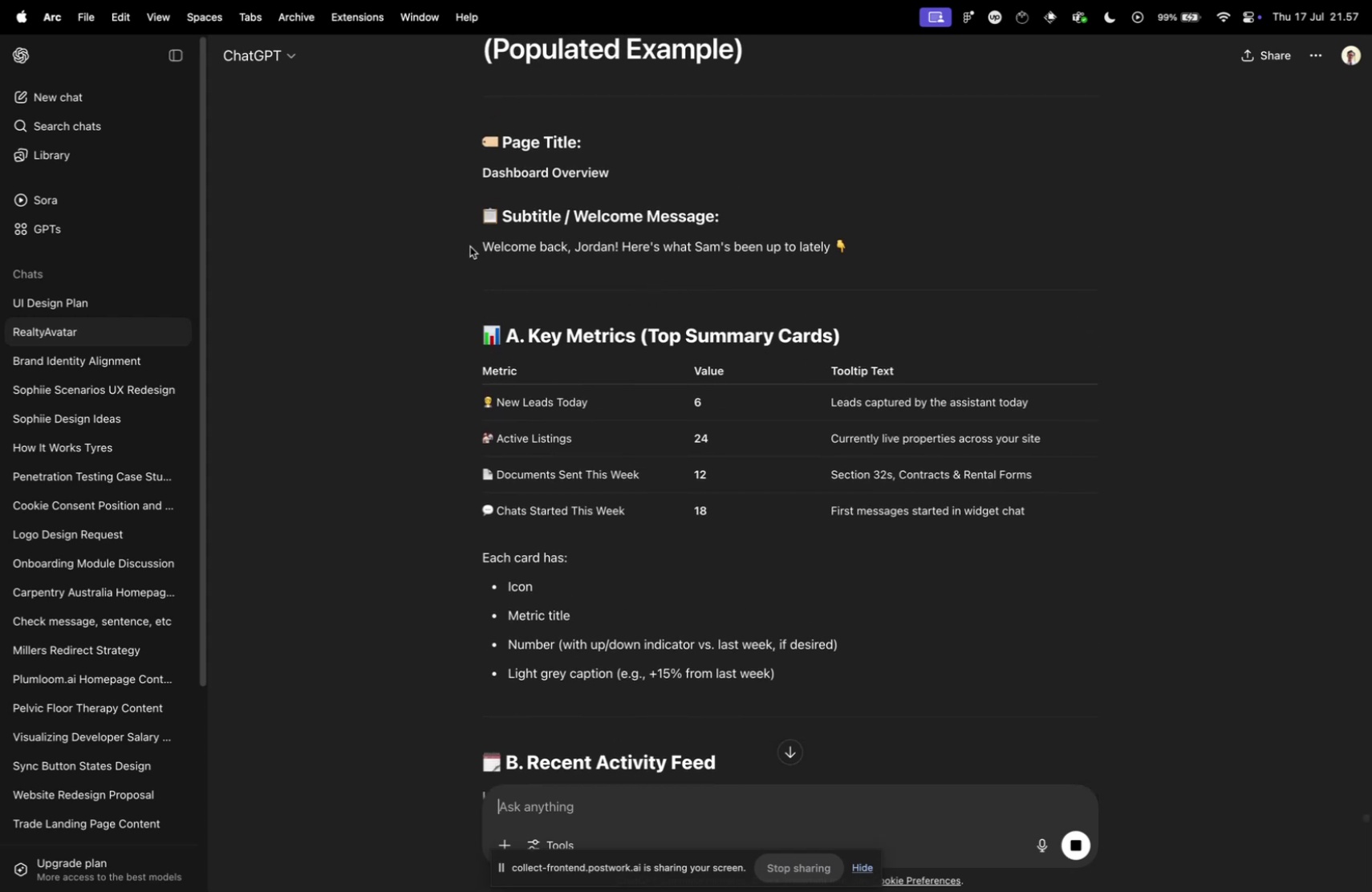 
left_click_drag(start_coordinate=[483, 245], to_coordinate=[830, 249])
 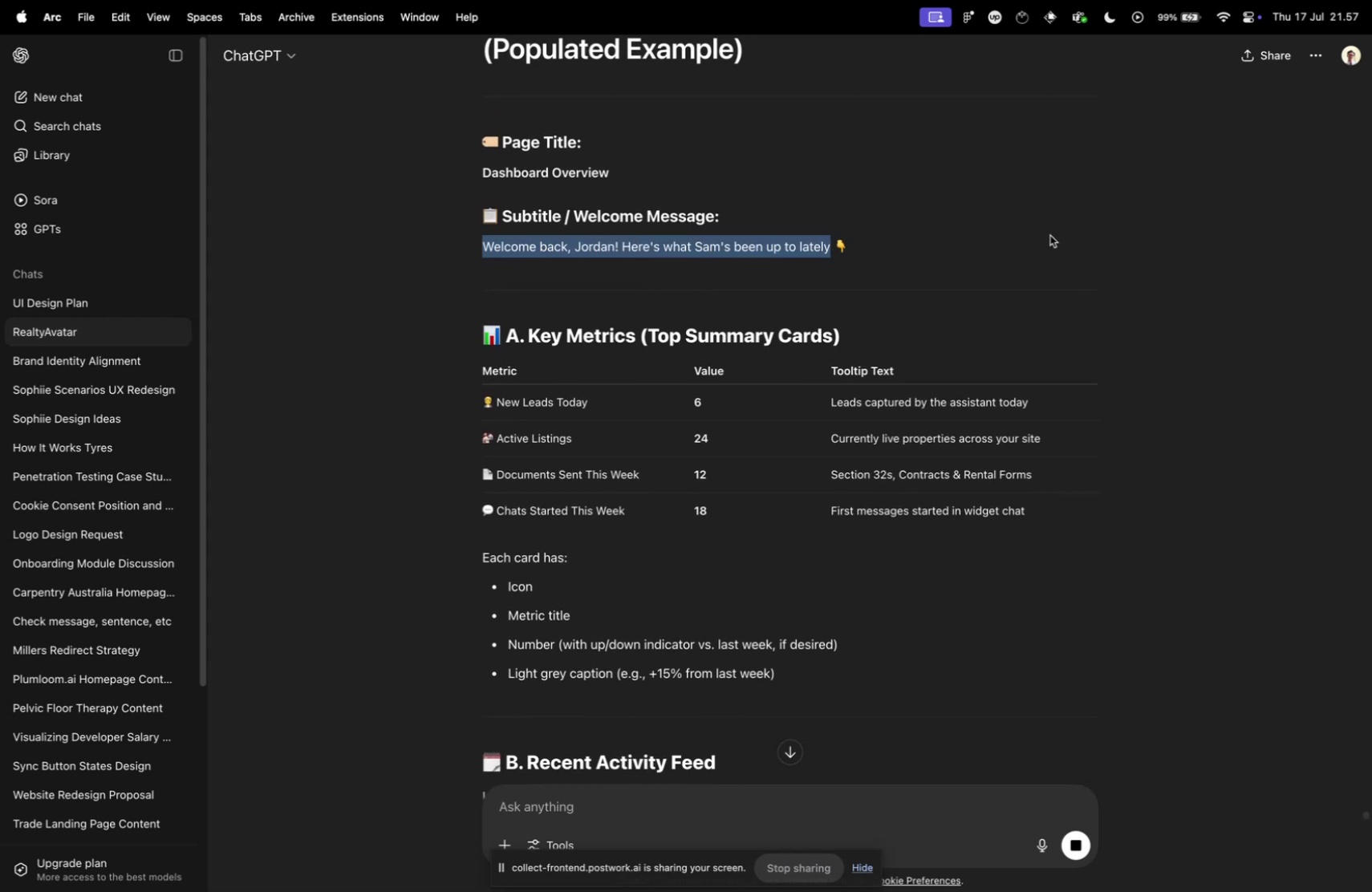 
key(Meta+CommandLeft)
 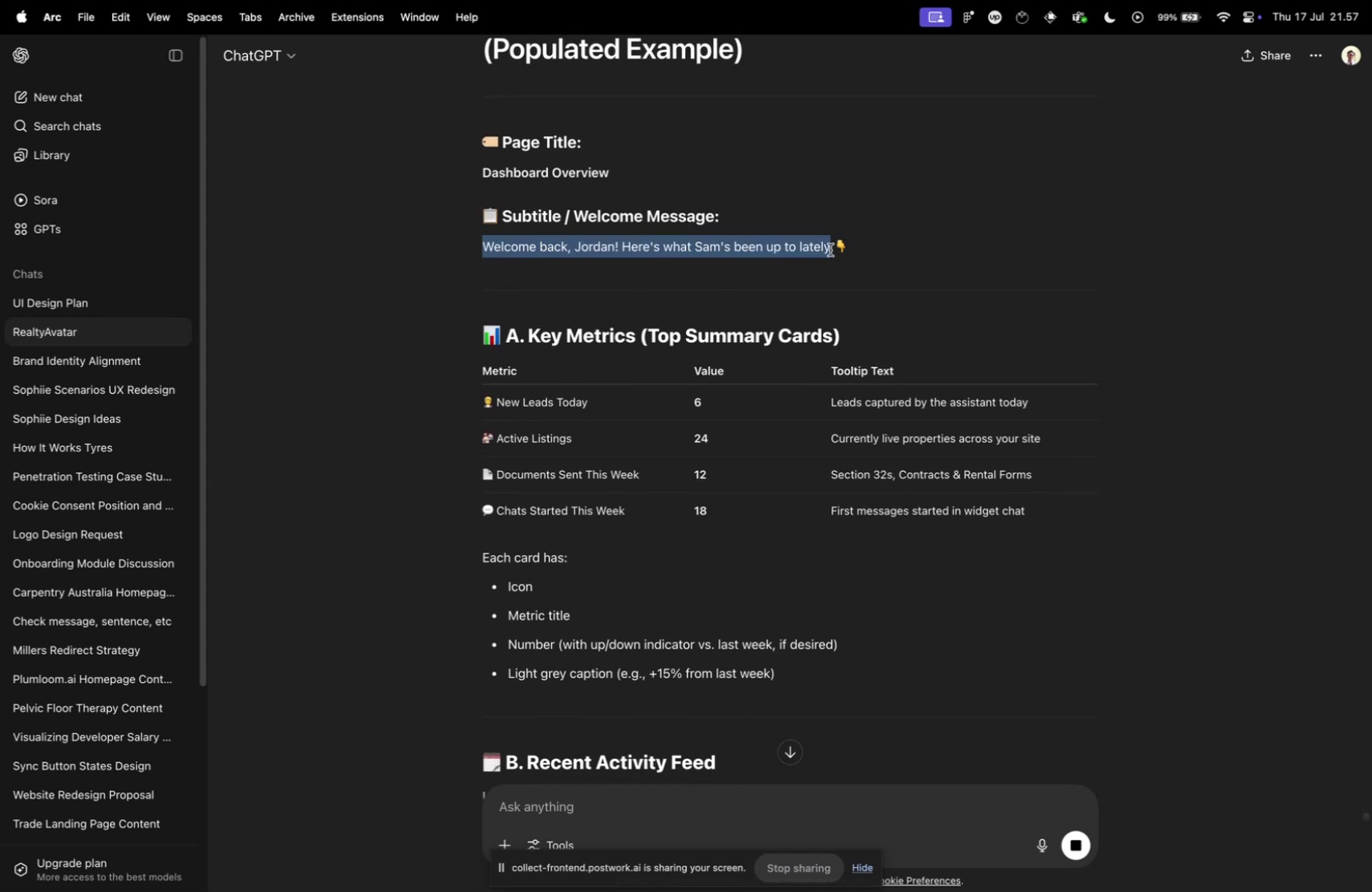 
key(Meta+C)
 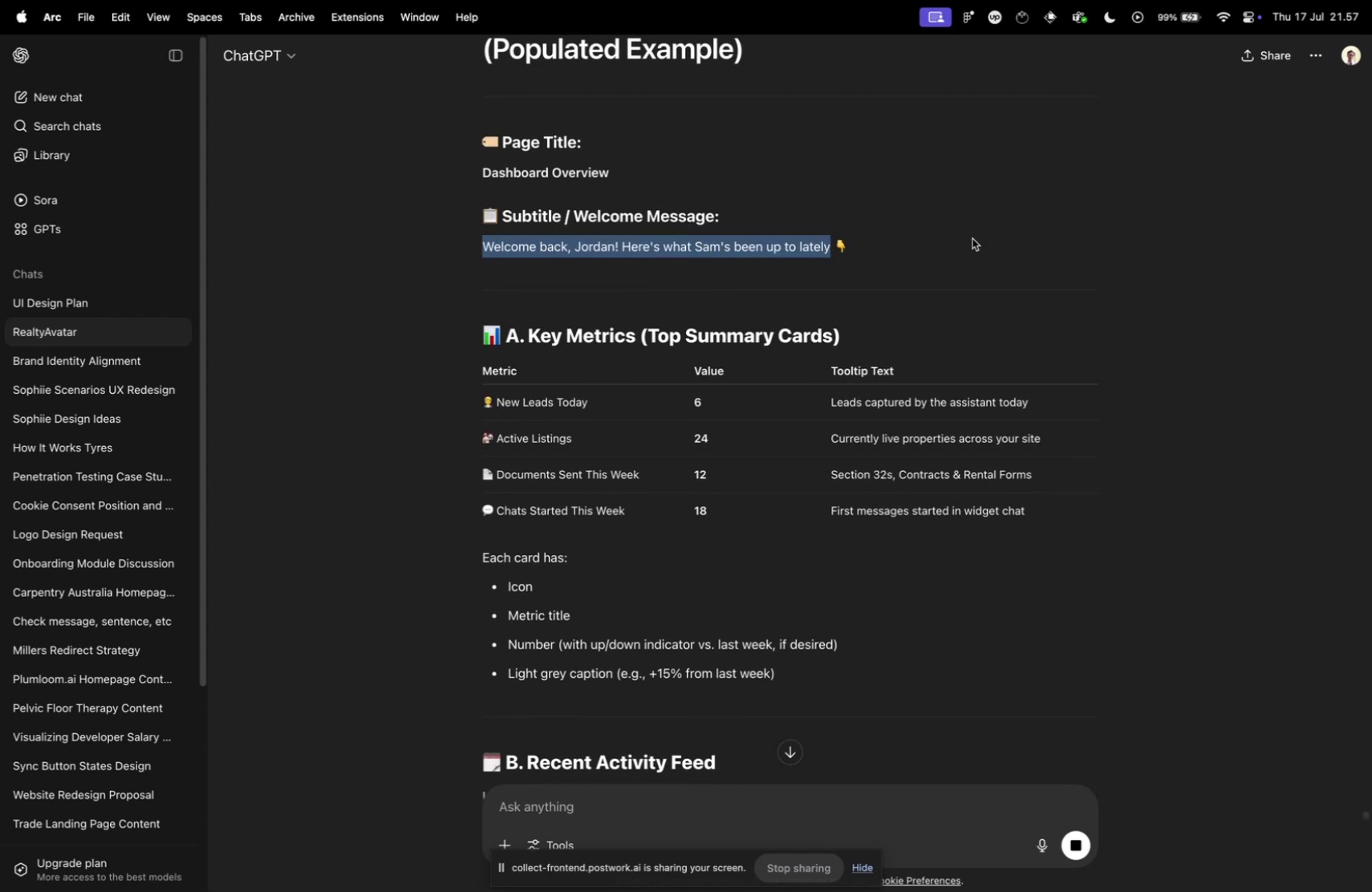 
key(Meta+CommandLeft)
 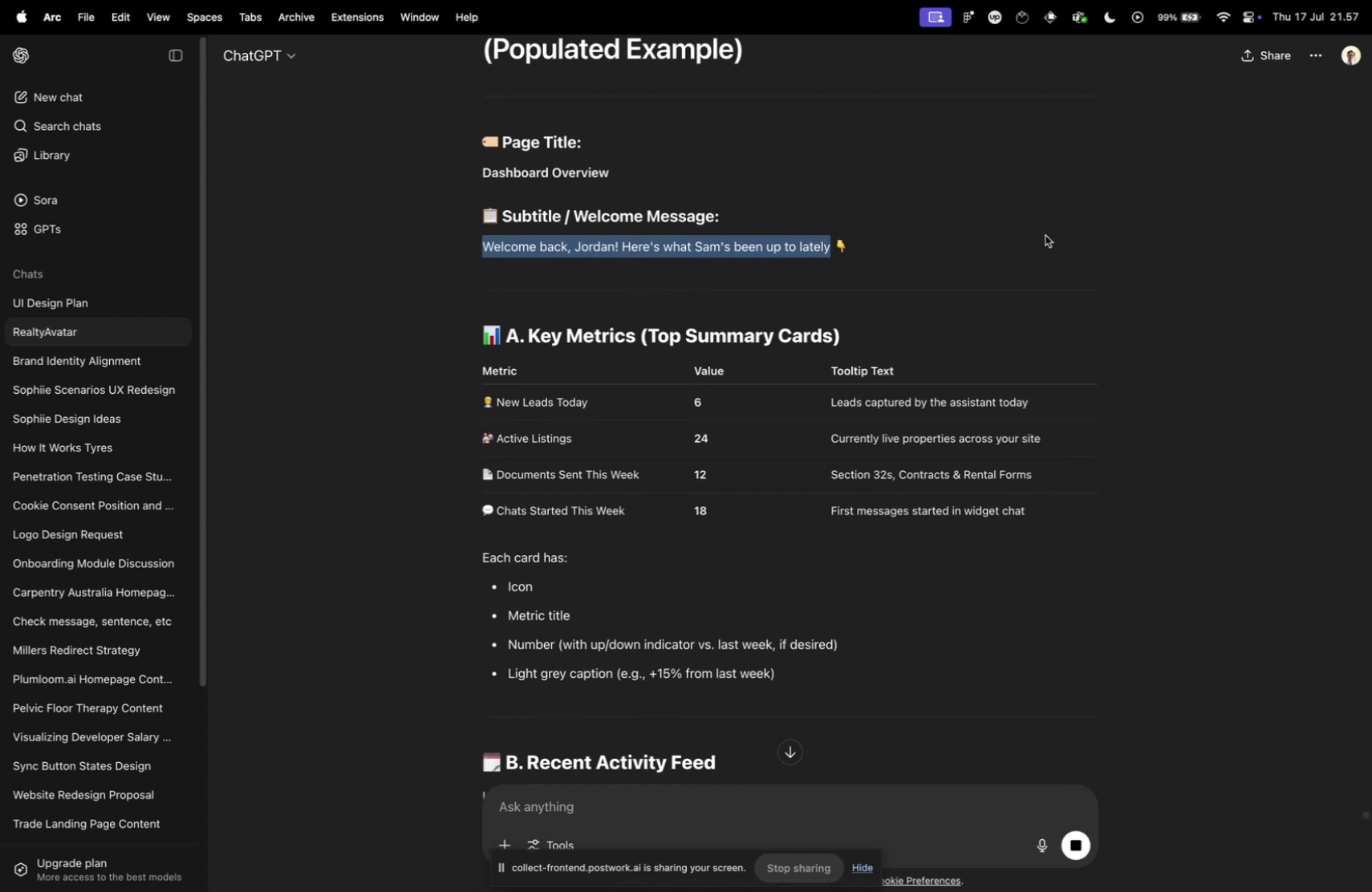 
key(Meta+Tab)
 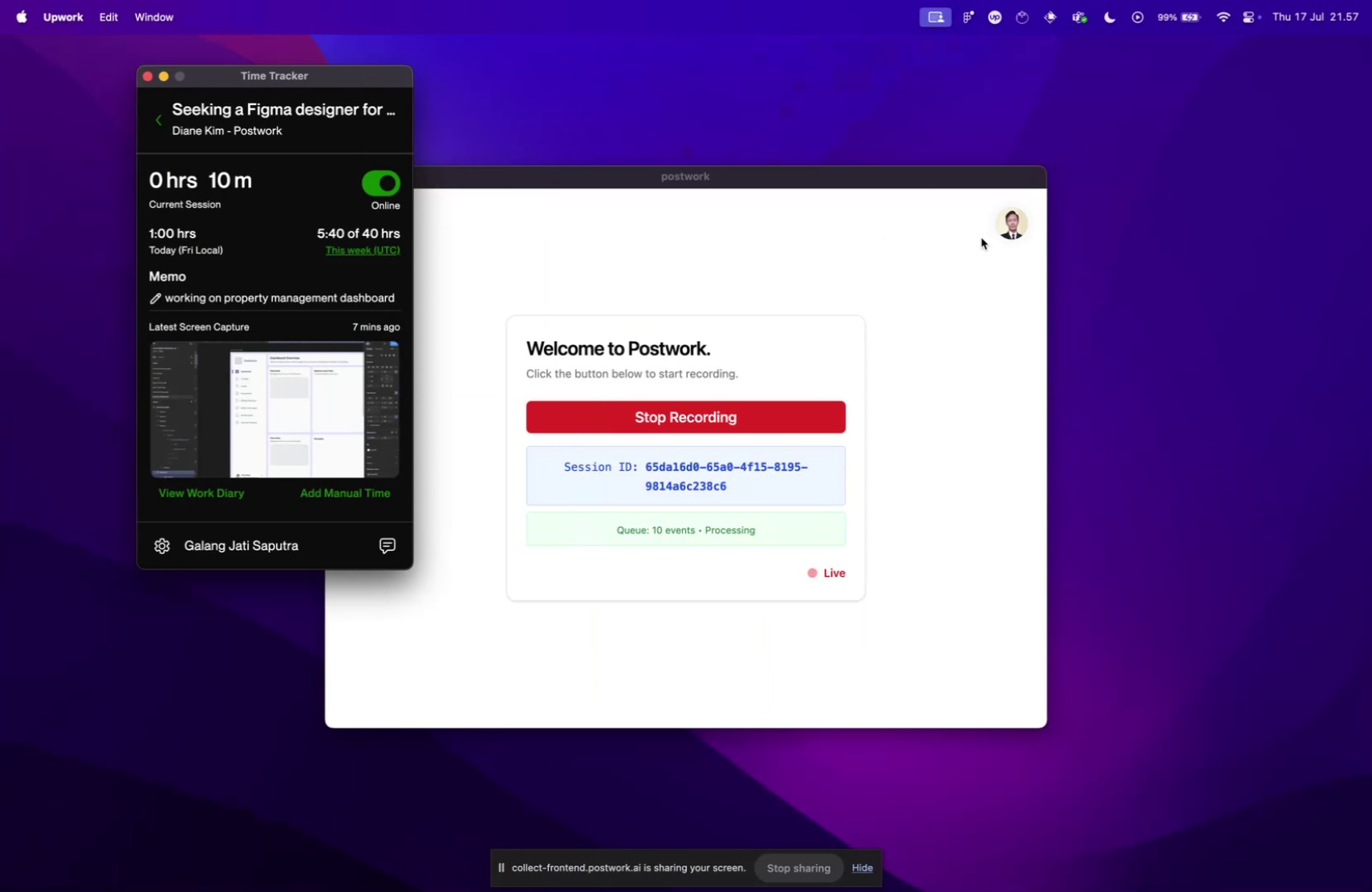 
hold_key(key=CommandLeft, duration=0.31)
 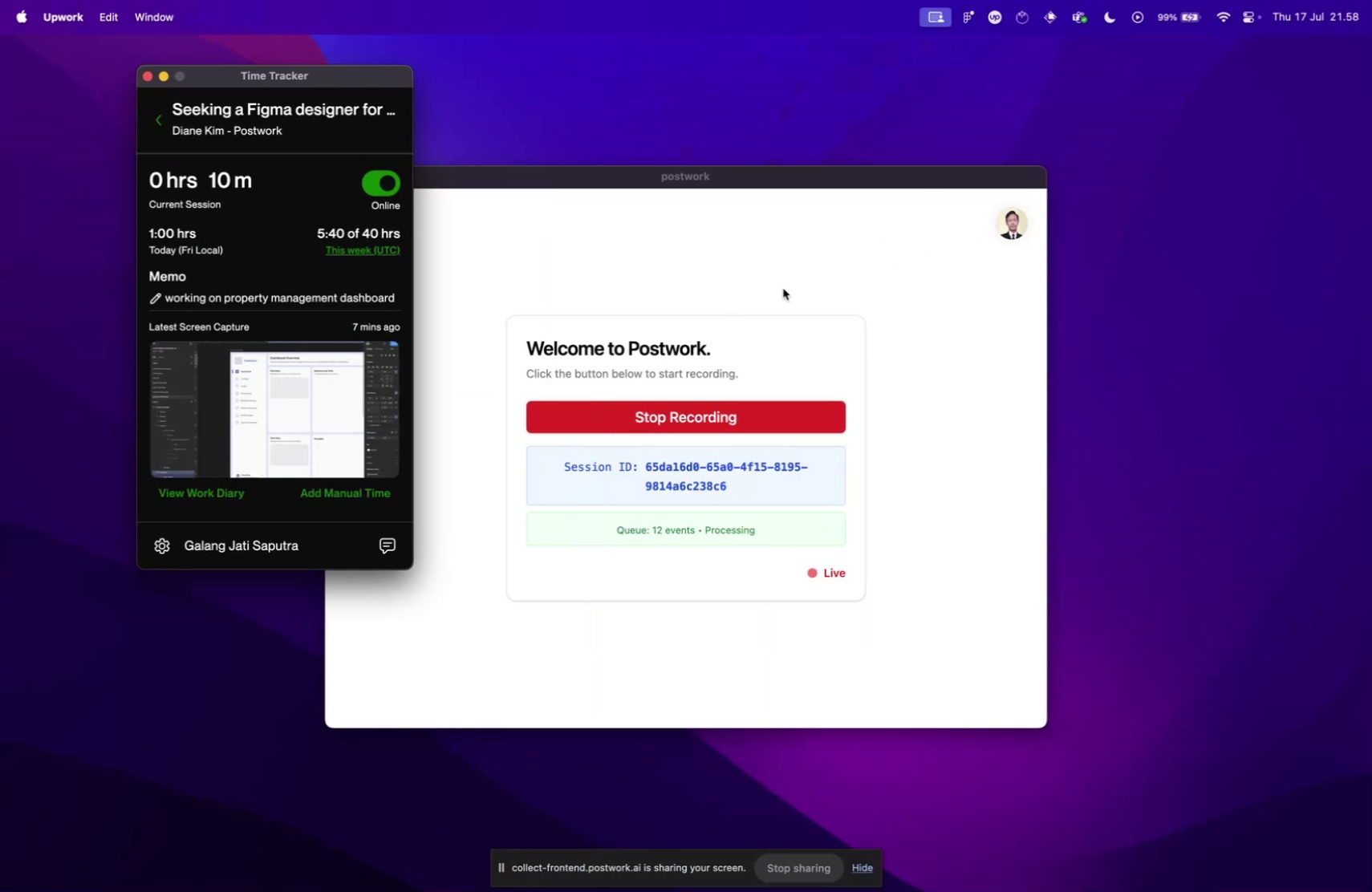 
key(Meta+CommandLeft)
 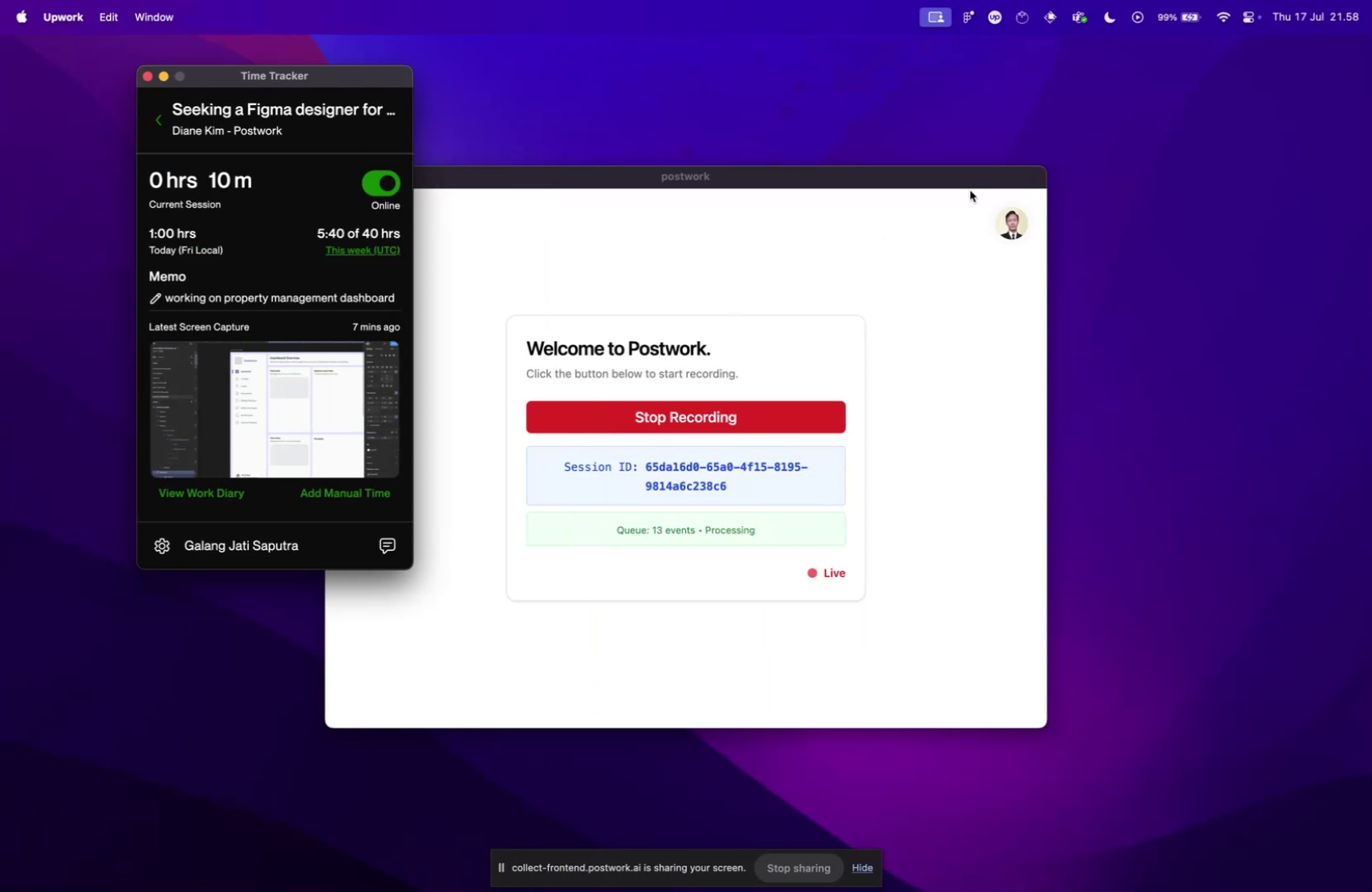 
key(Meta+Tab)
 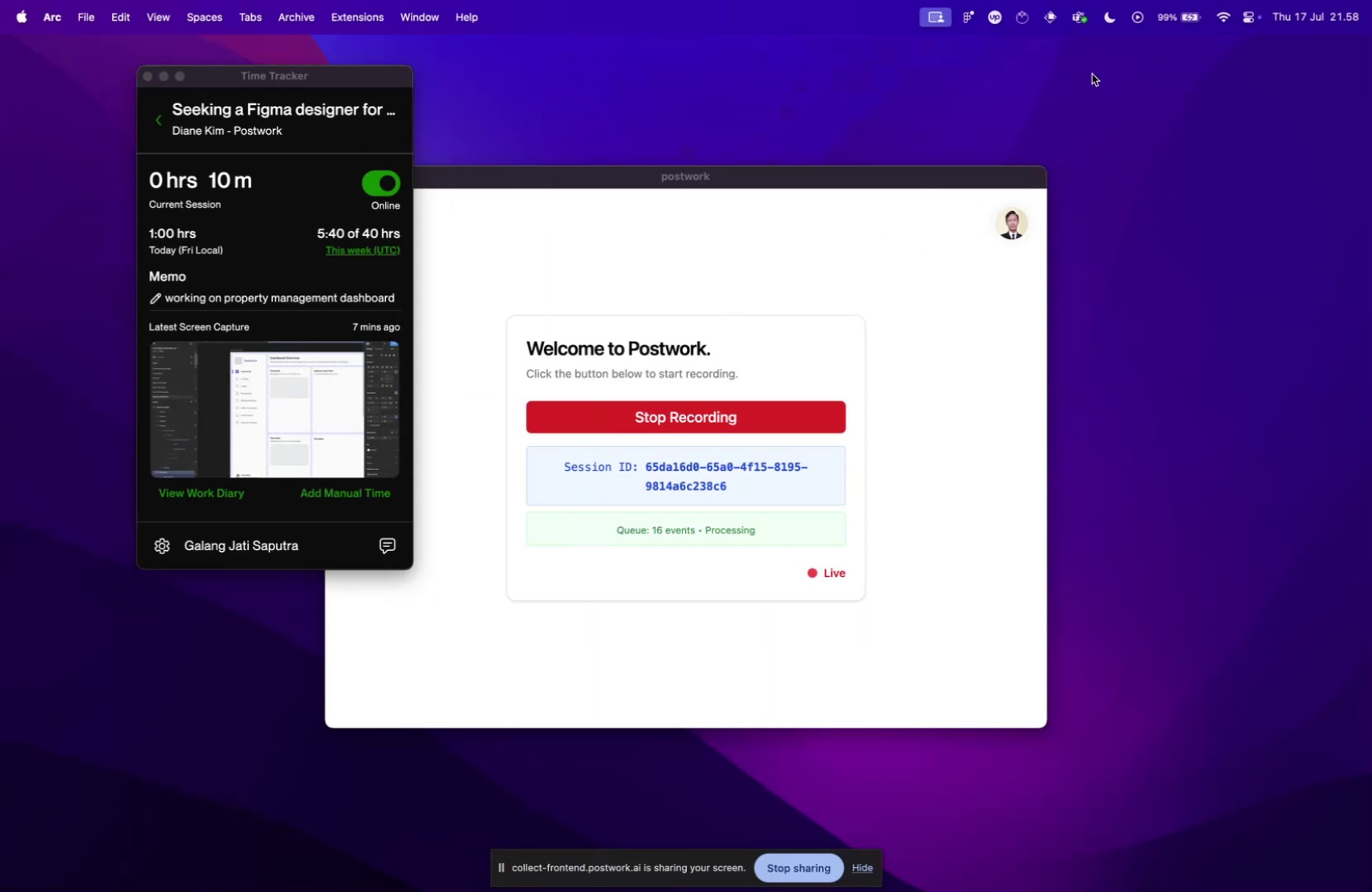 
key(Meta+Tab)
 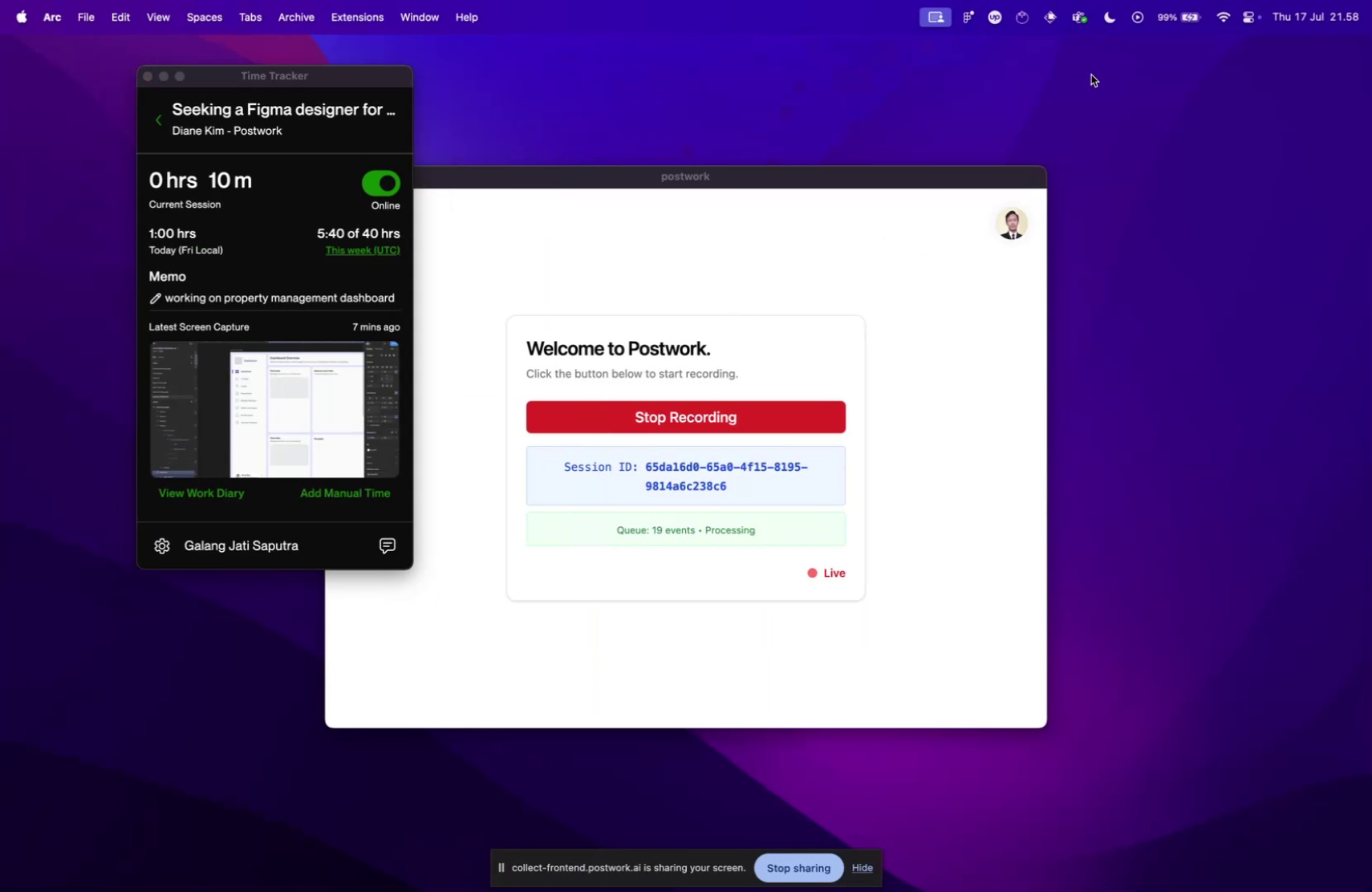 
key(Meta+Tab)
 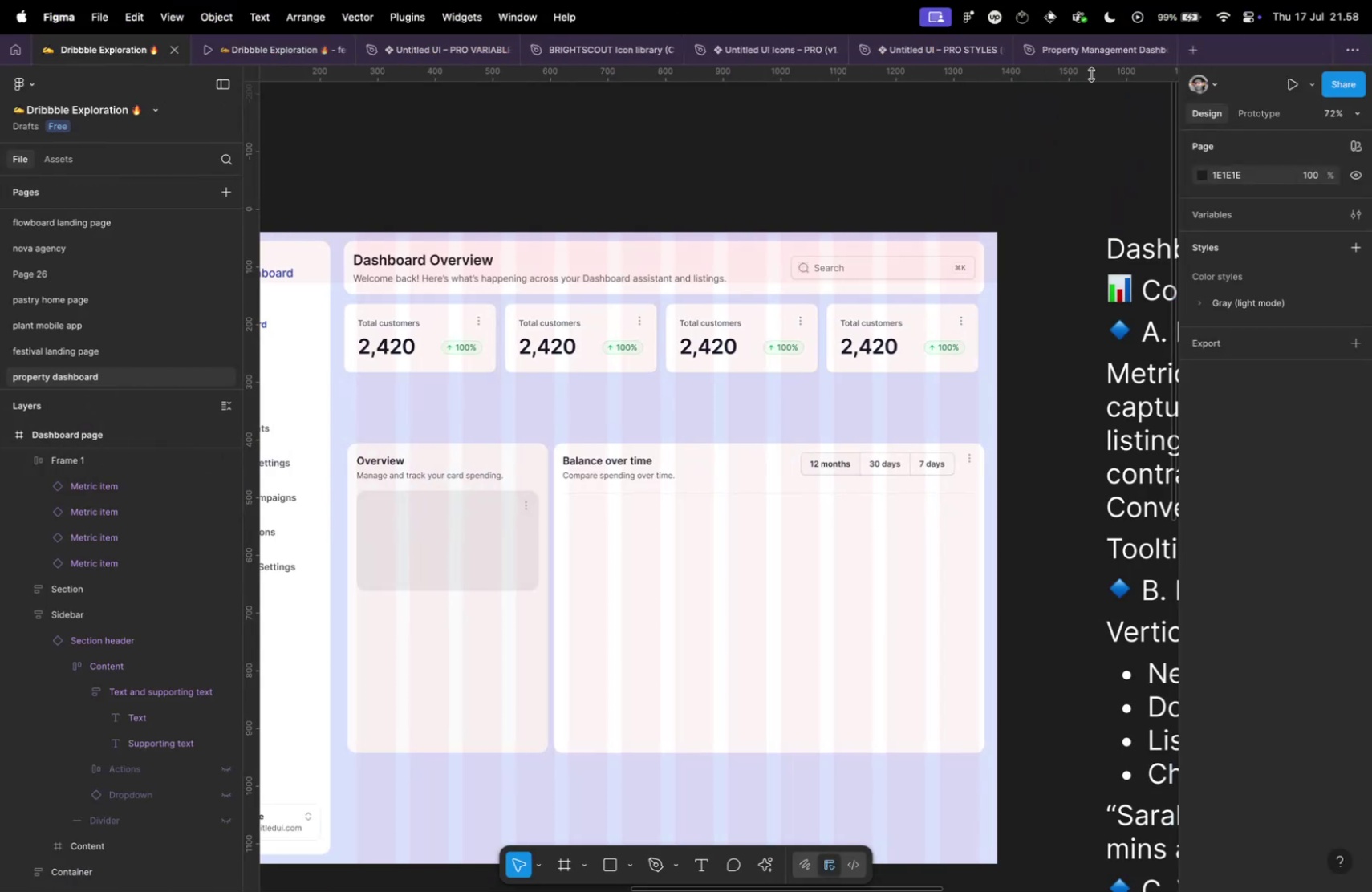 
key(Meta+Tab)
 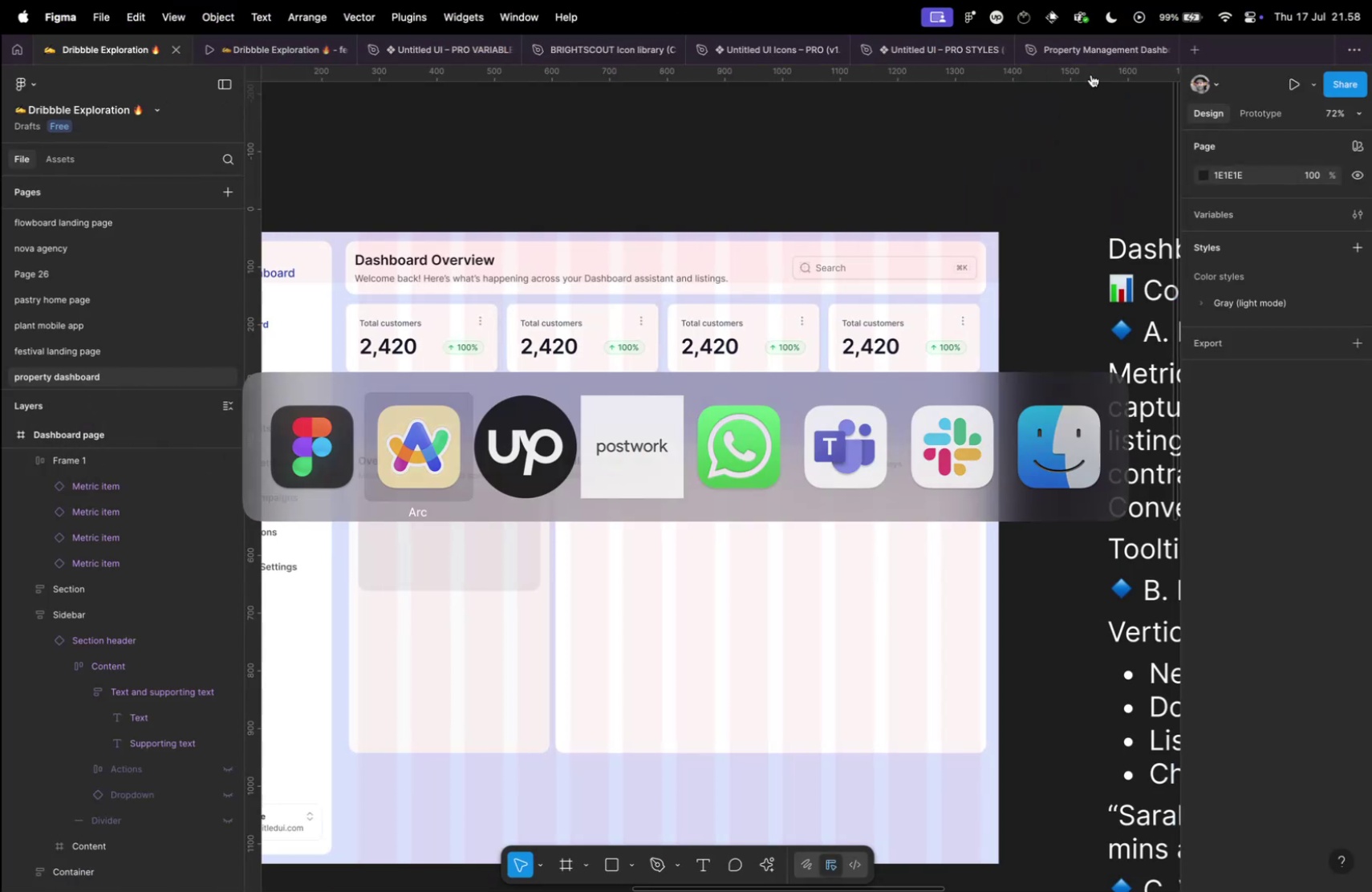 
key(Meta+CommandLeft)
 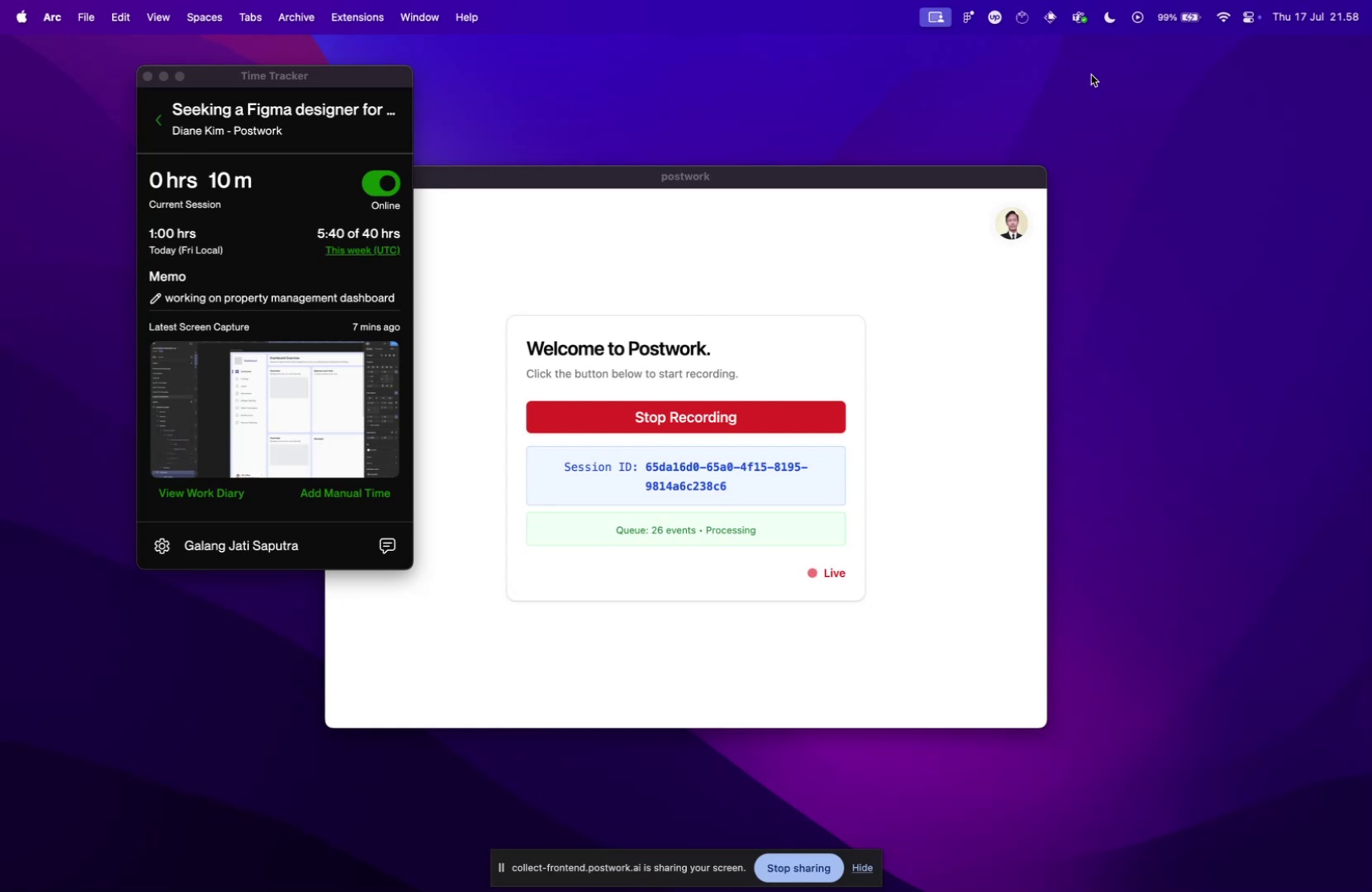 
key(Meta+Tab)
 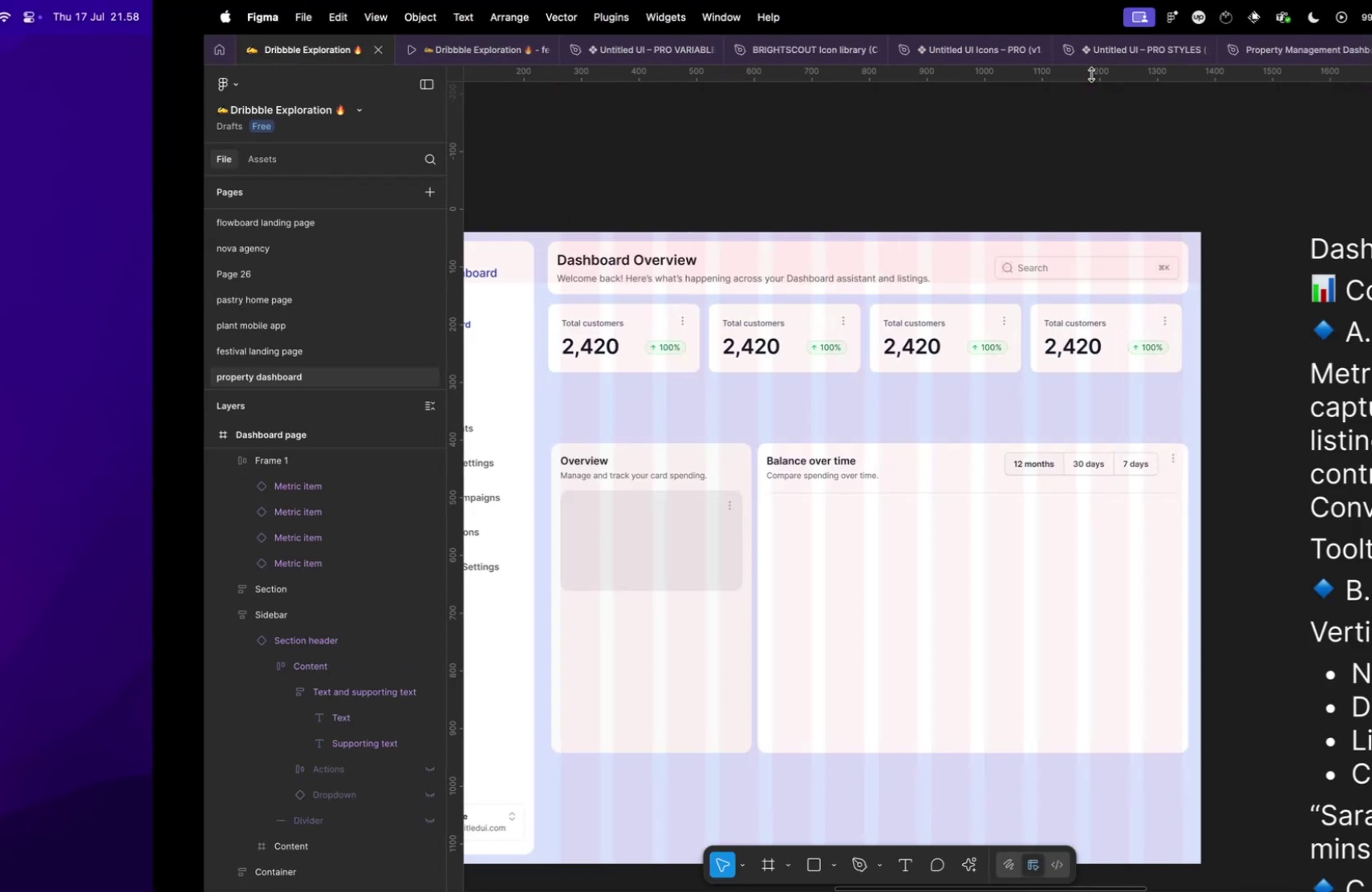 
key(Control+ArrowUp)
 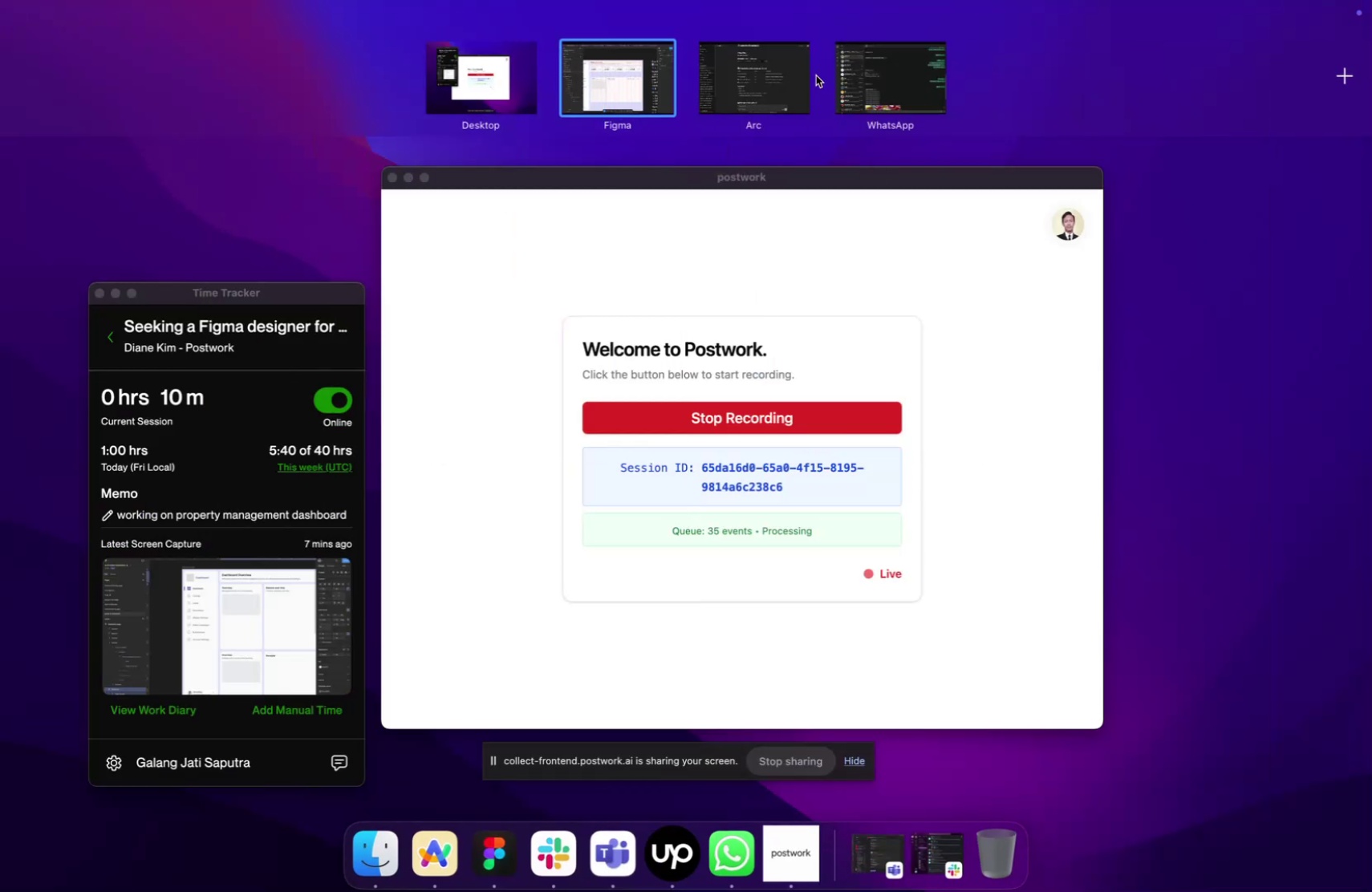 
left_click([793, 73])
 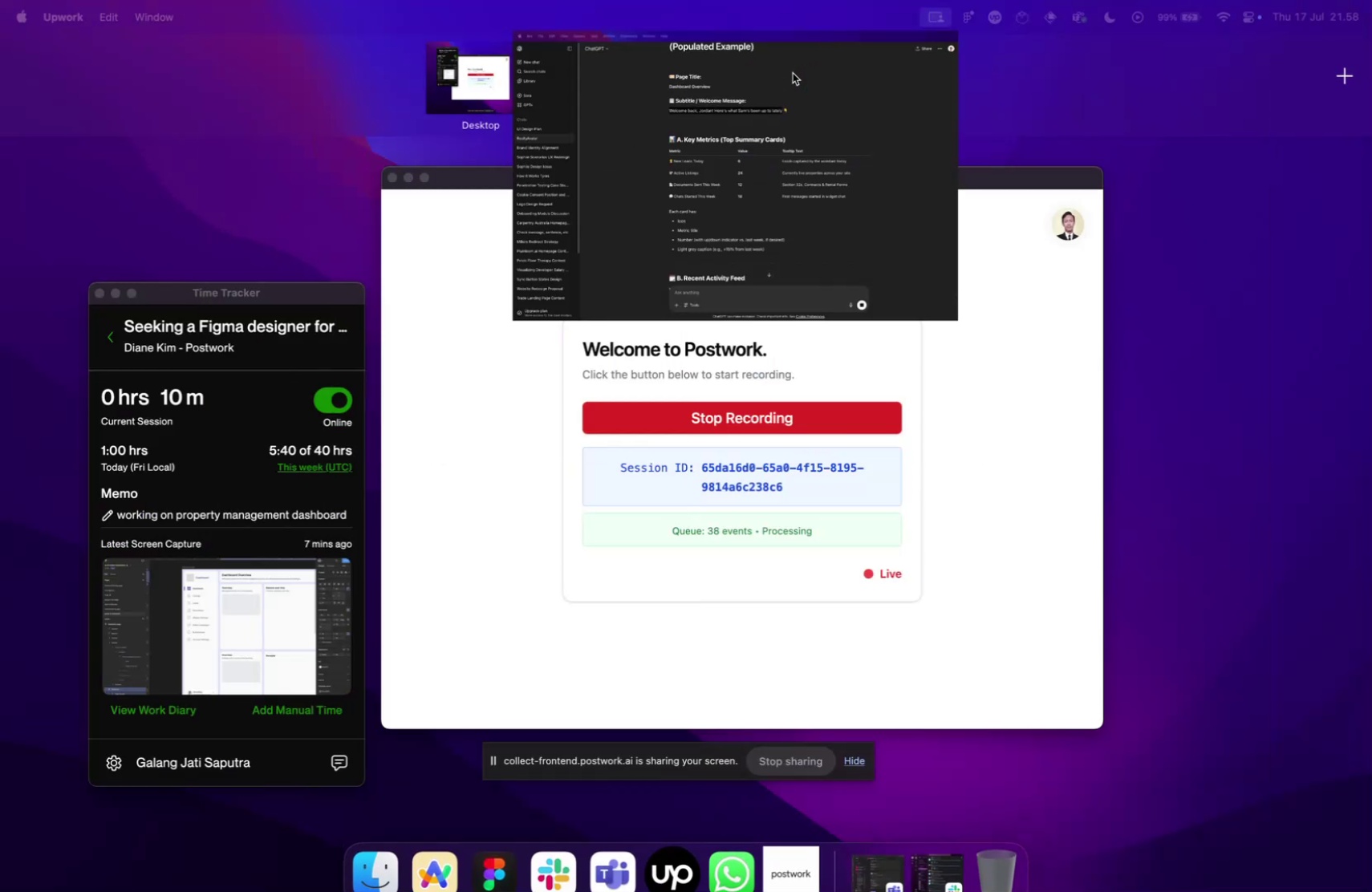 
key(Meta+CommandLeft)
 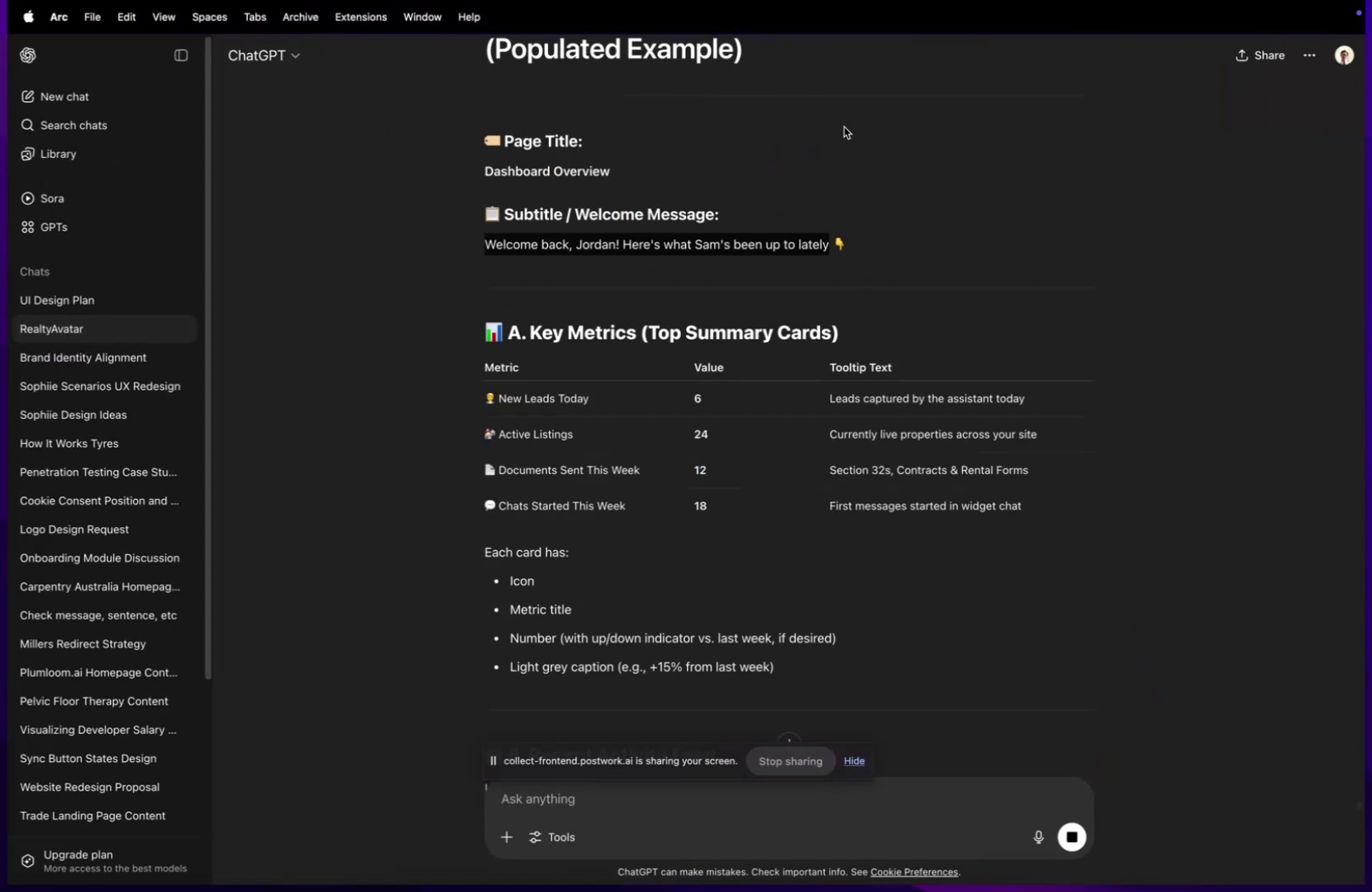 
key(Meta+Tab)
 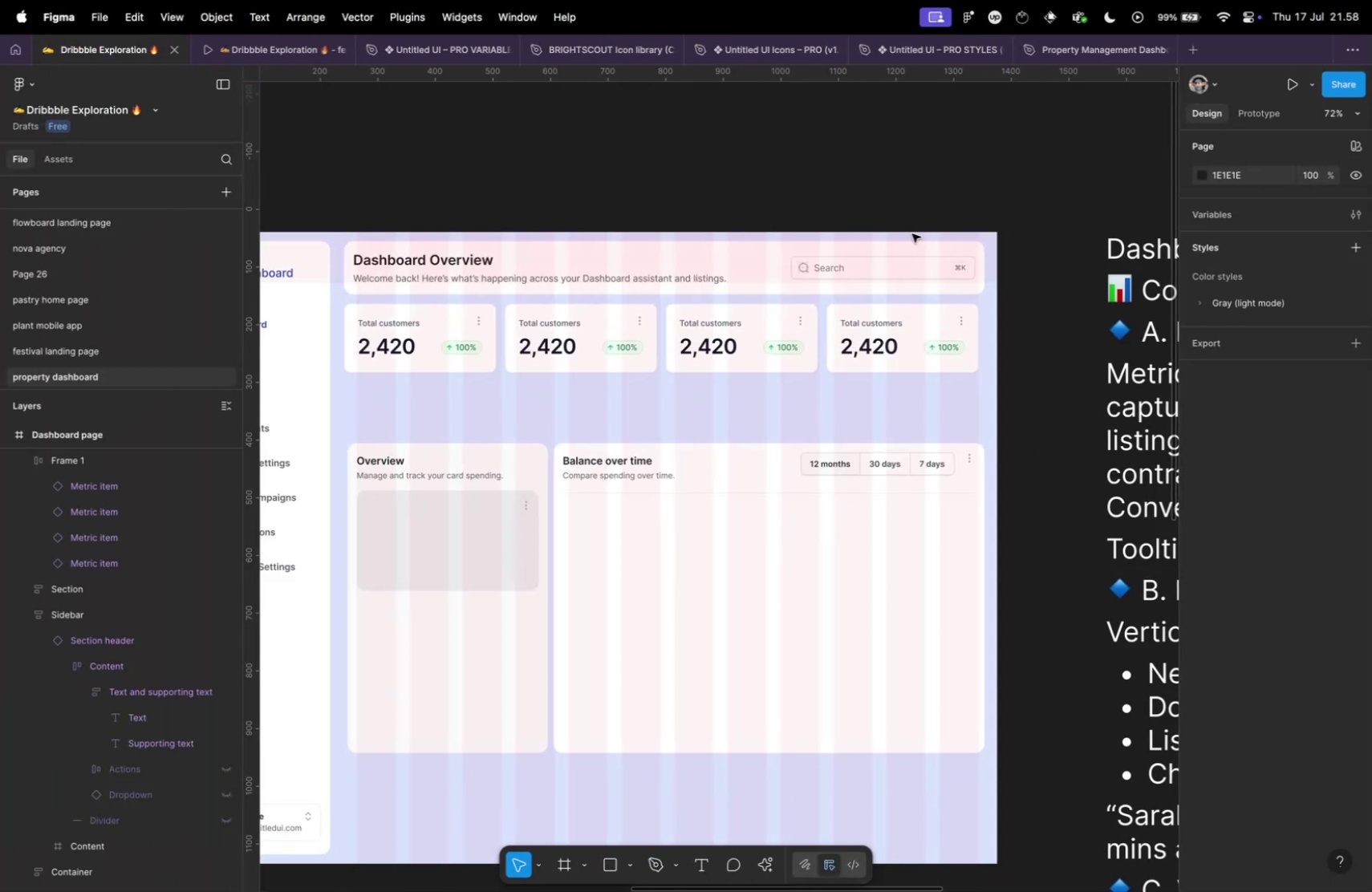 
scroll: coordinate [887, 257], scroll_direction: down, amount: 2.0
 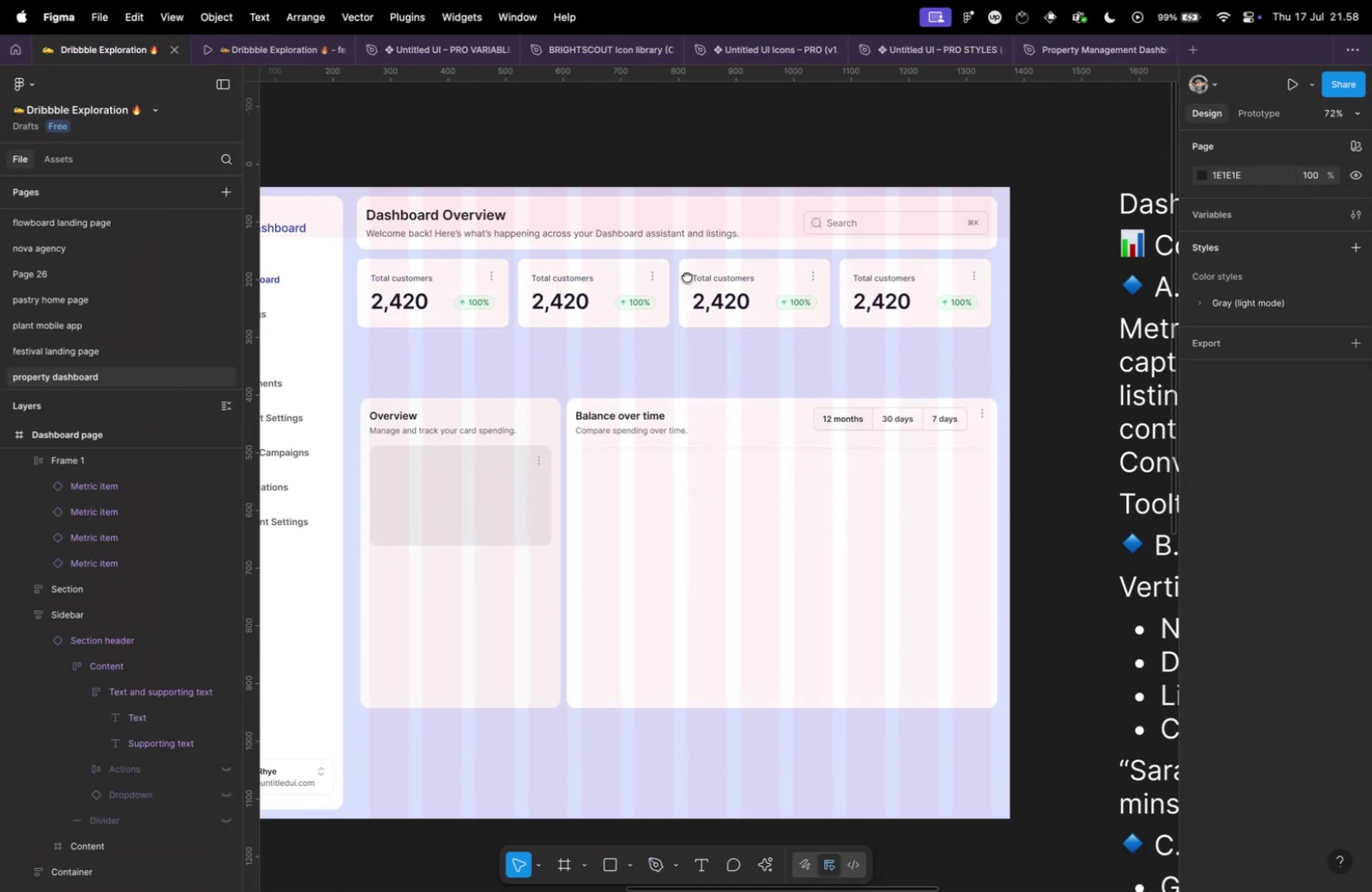 
scroll: coordinate [664, 322], scroll_direction: up, amount: 2.0
 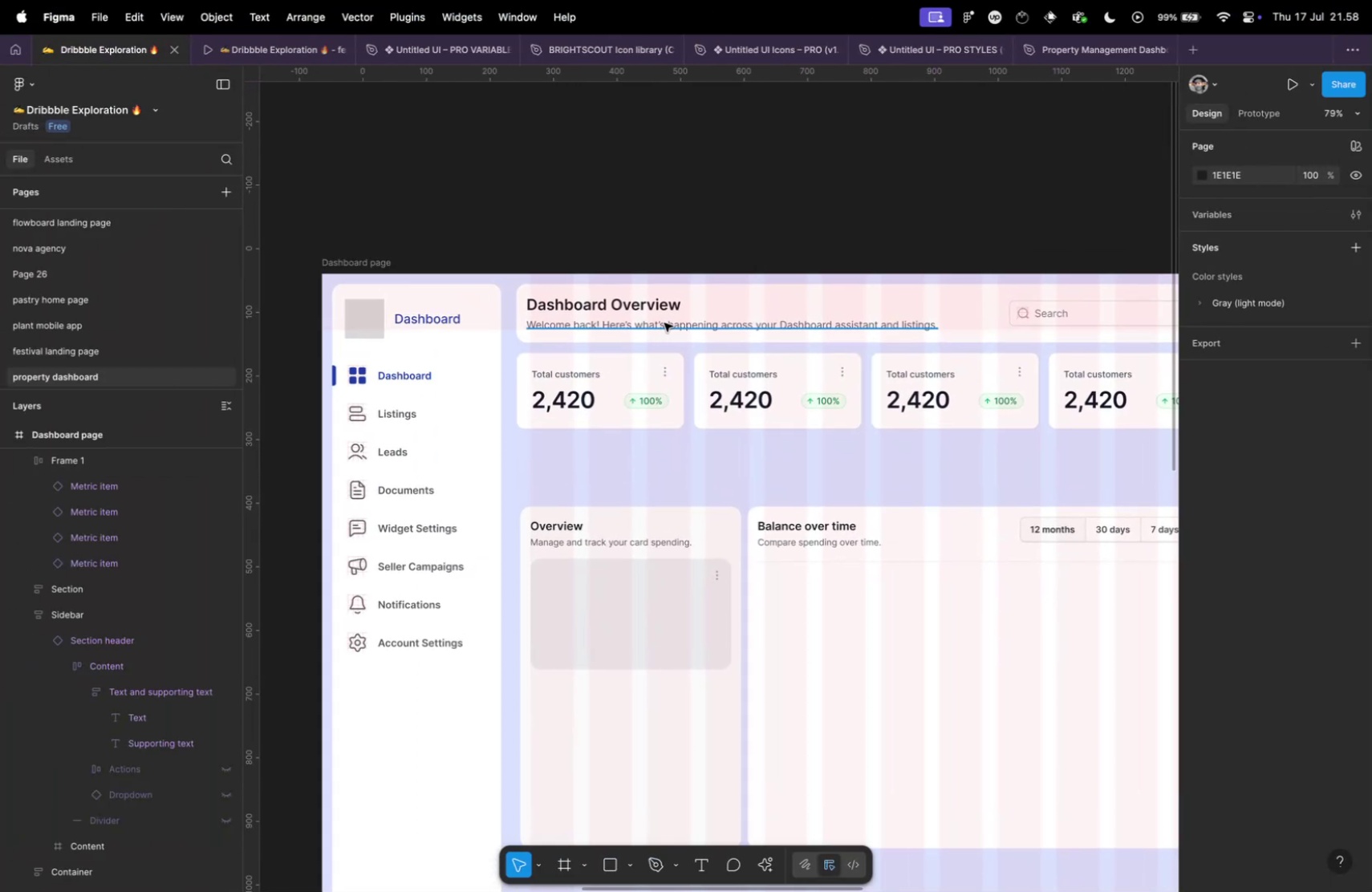 
double_click([664, 322])
 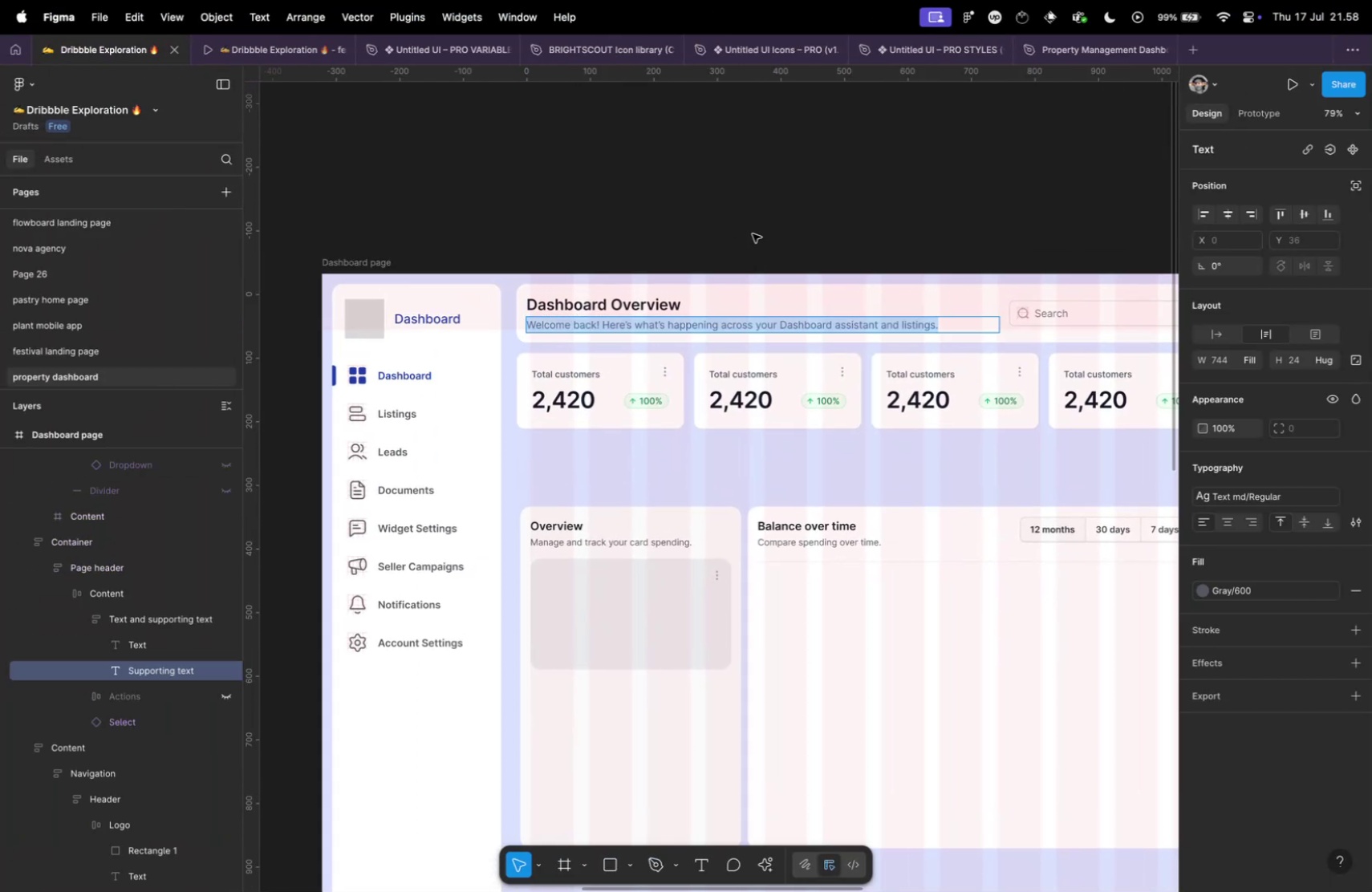 
key(Meta+V)
 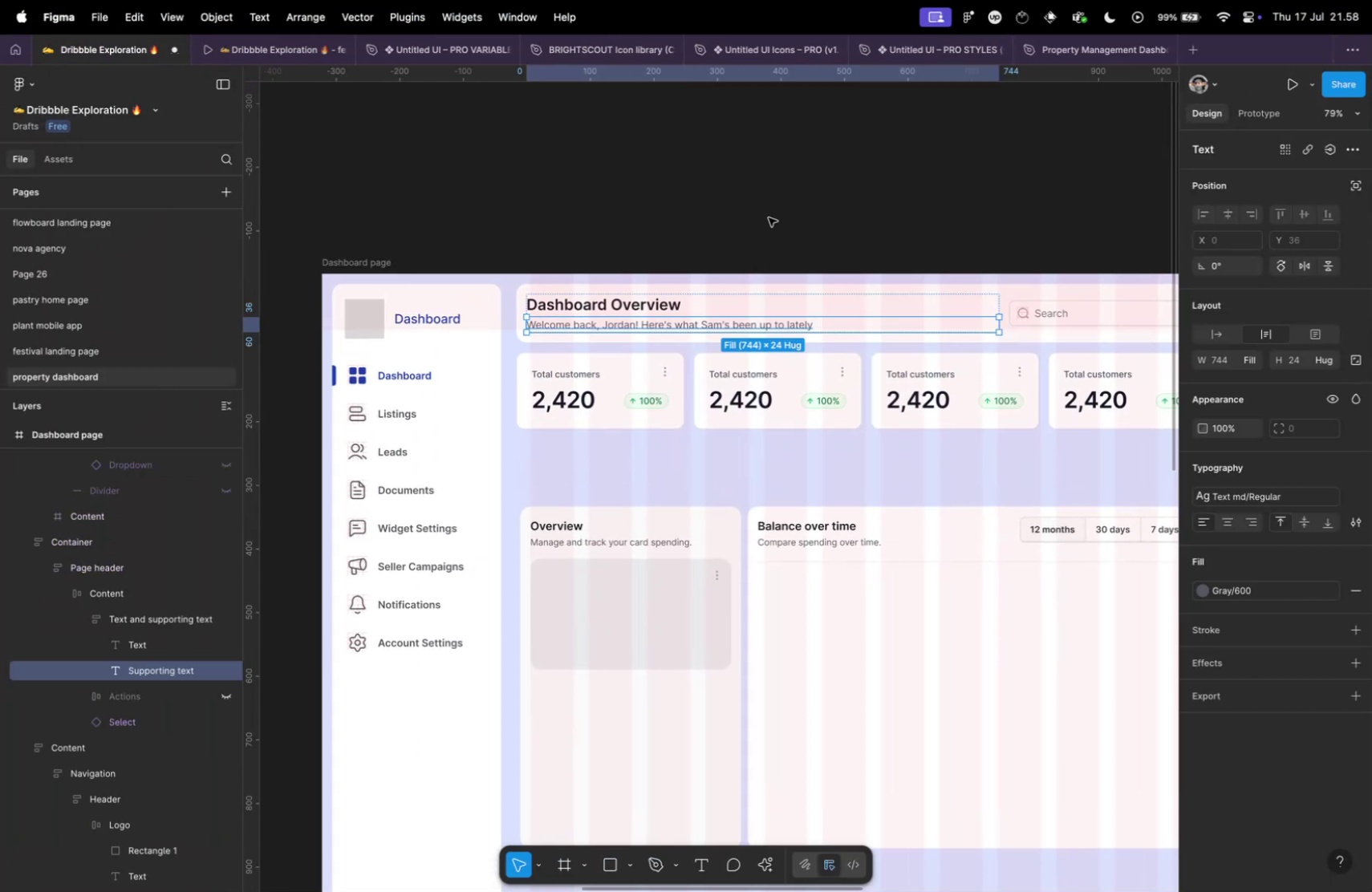 
double_click([769, 217])
 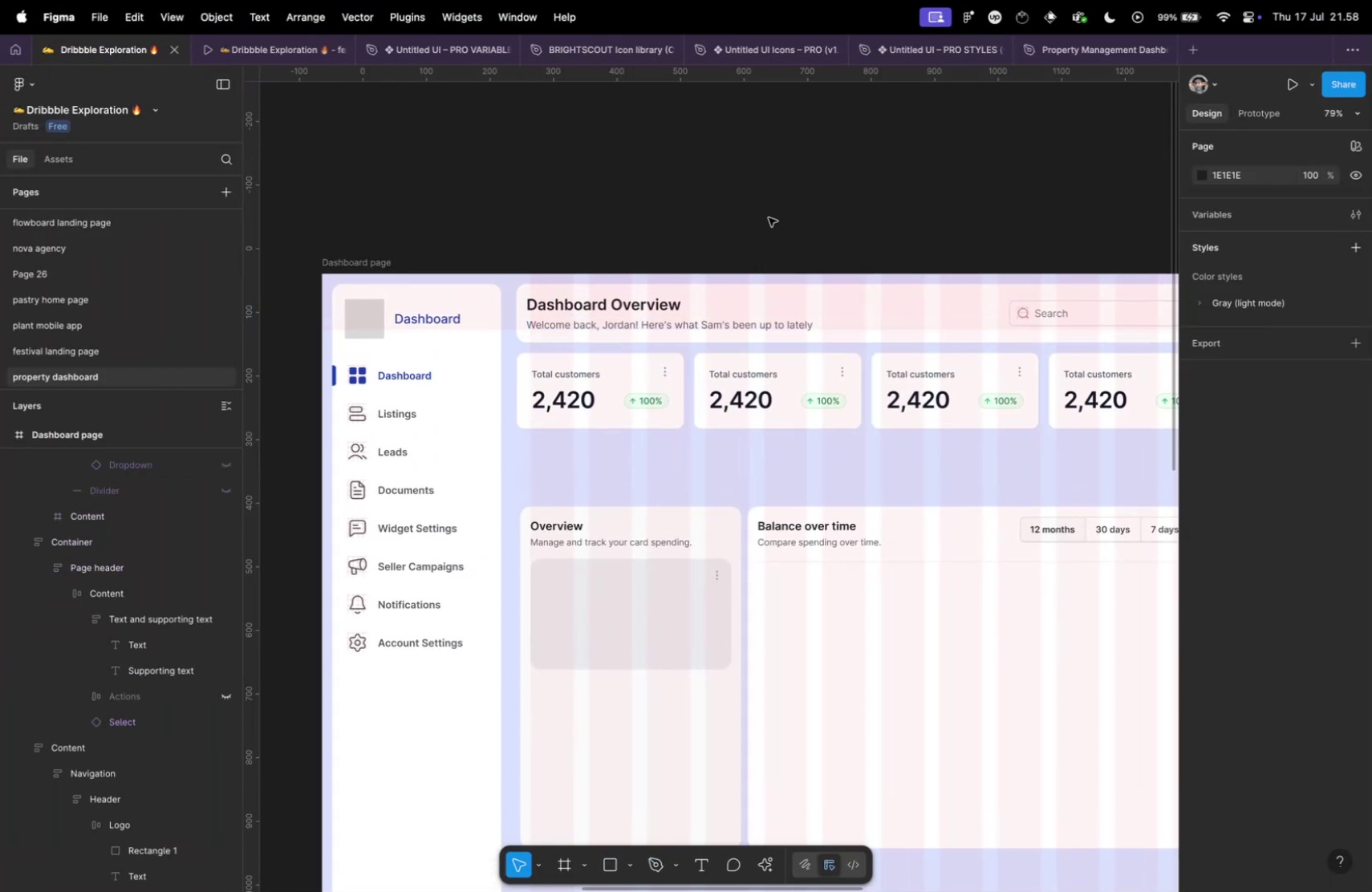 
hold_key(key=CommandLeft, duration=0.85)
scroll: coordinate [776, 280], scroll_direction: down, amount: 5.0
 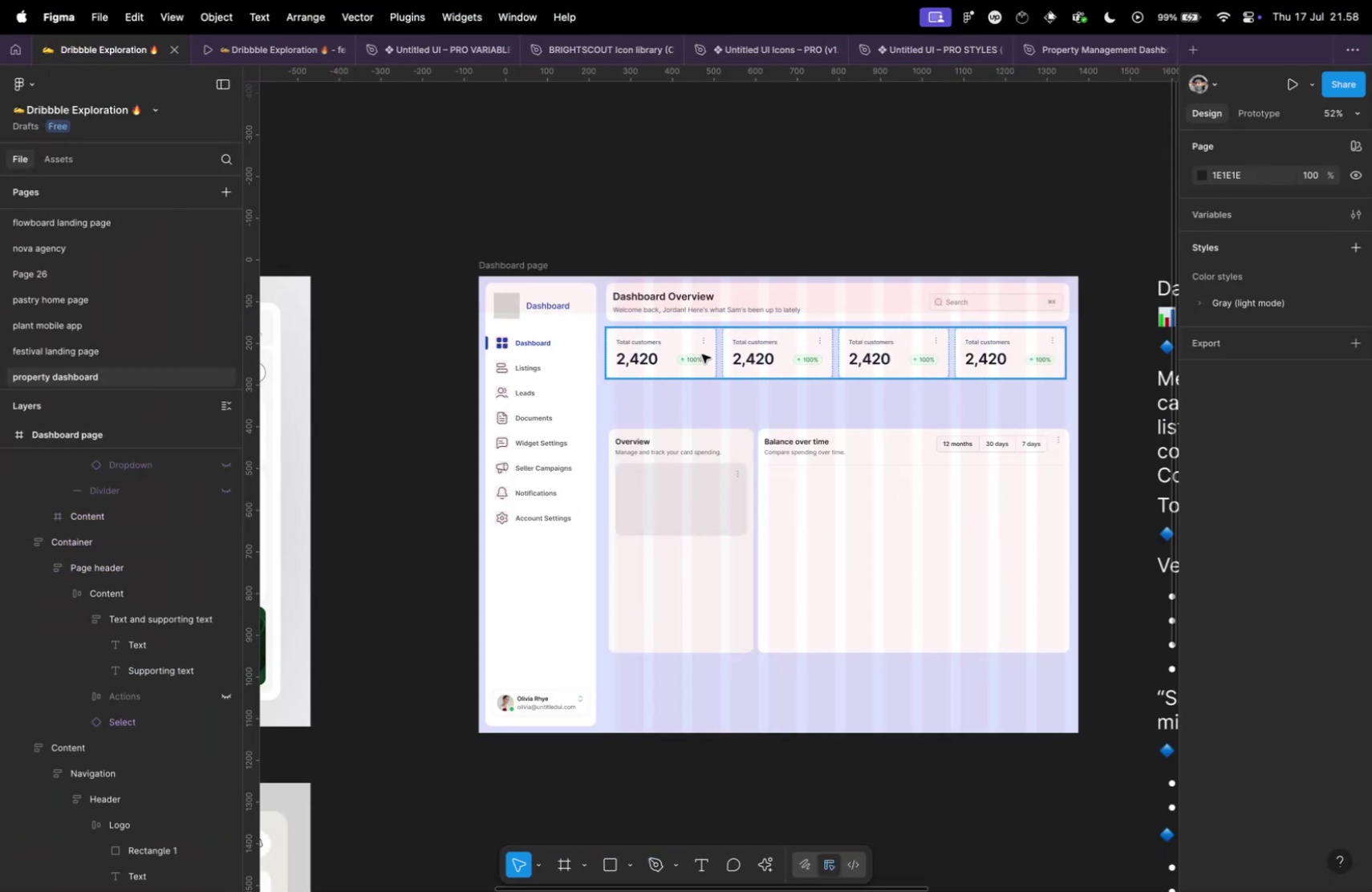 
left_click([702, 354])
 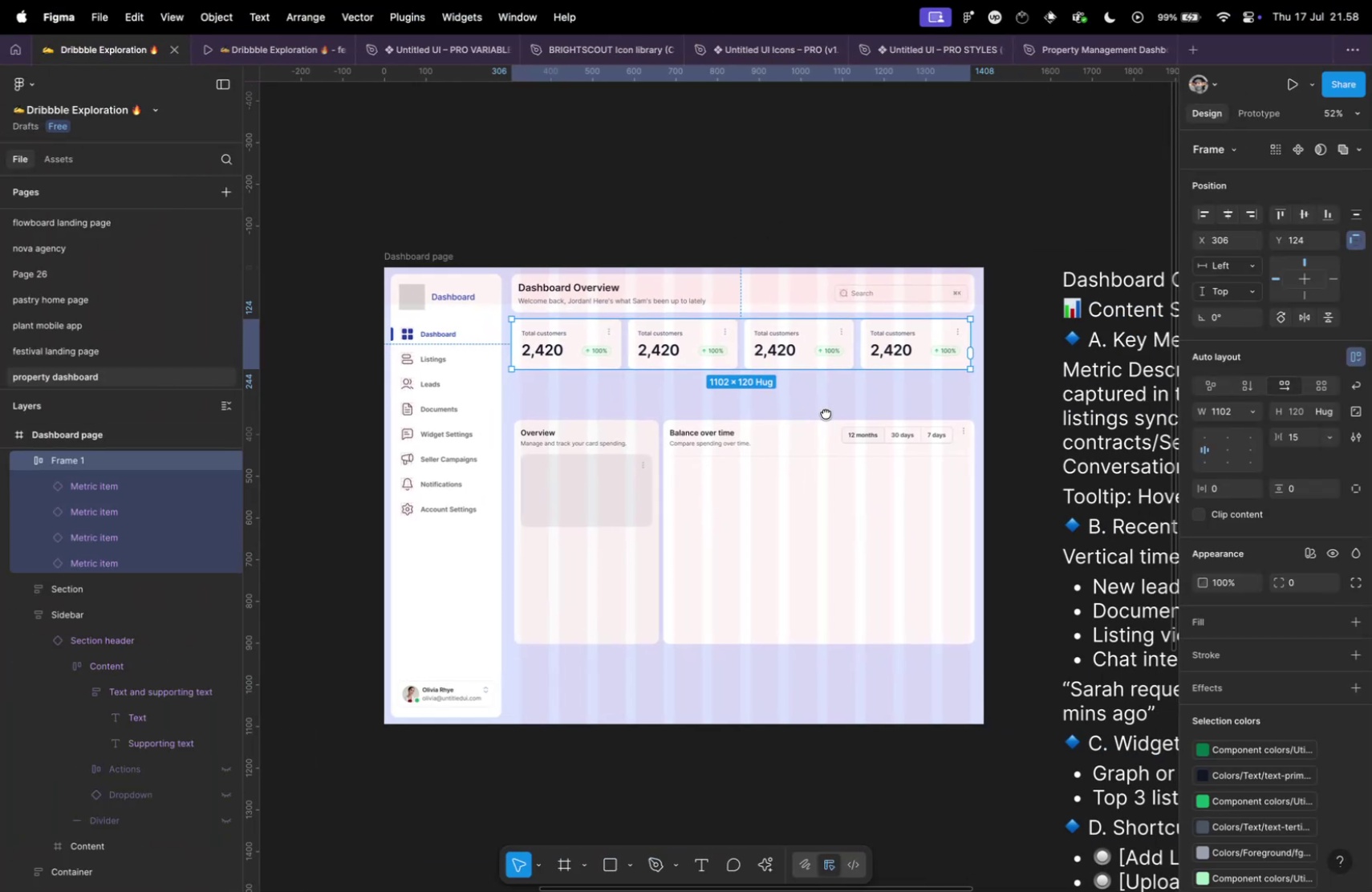 
hold_key(key=CommandLeft, duration=0.35)
scroll: coordinate [1008, 385], scroll_direction: up, amount: 10.0
 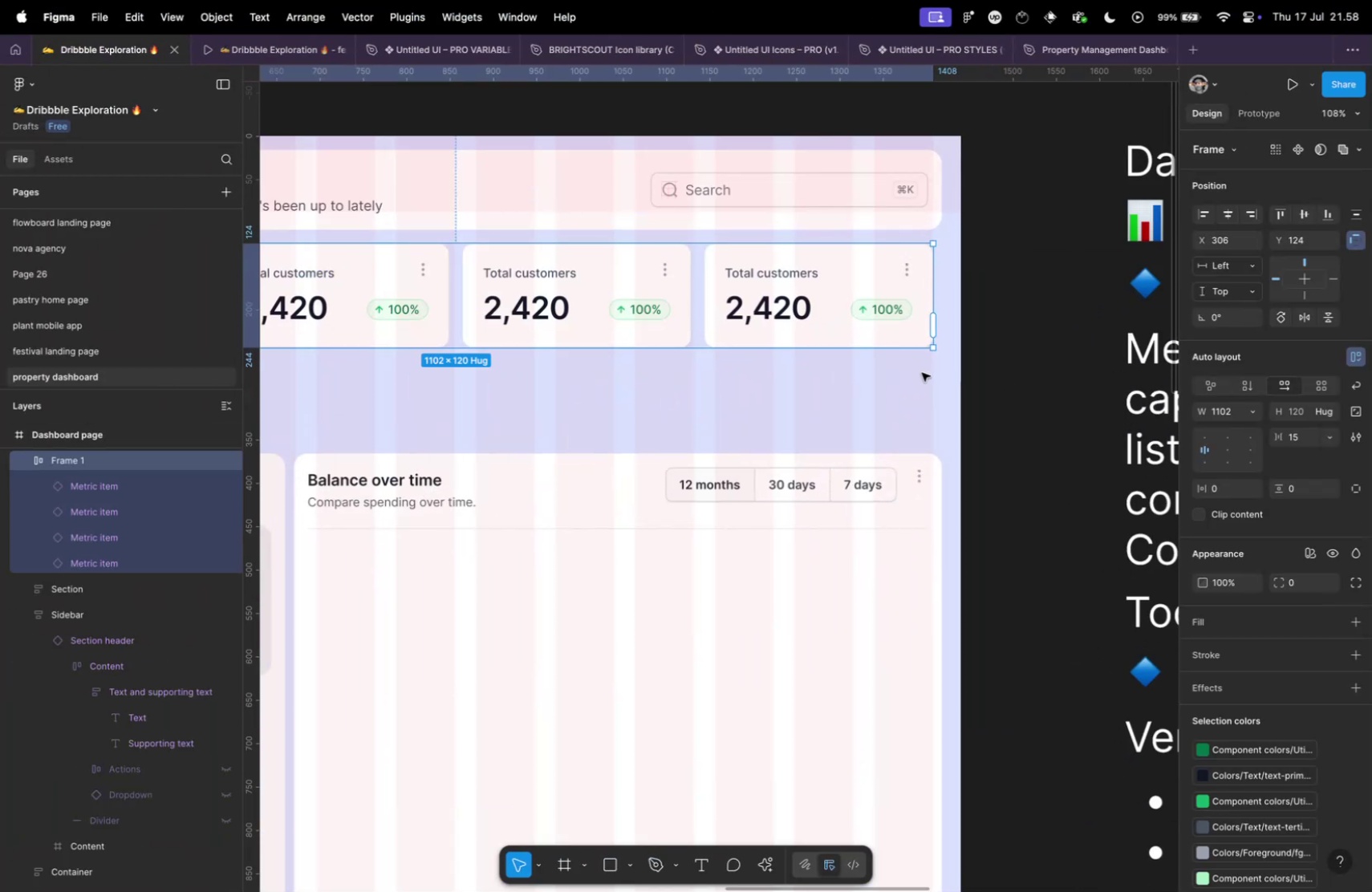 
hold_key(key=OptionLeft, duration=0.85)
scroll: coordinate [875, 377], scroll_direction: down, amount: 2.0
 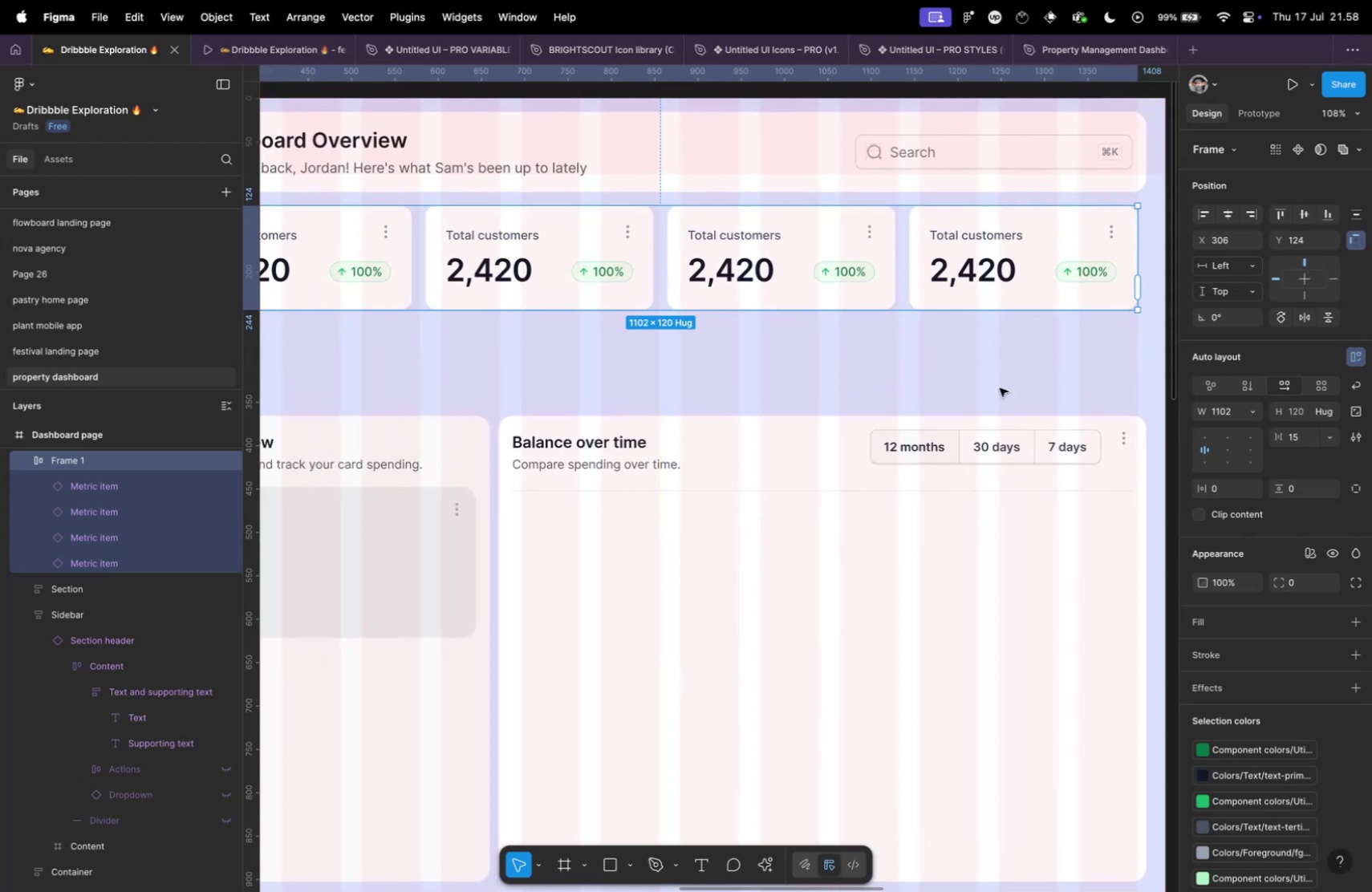 
hold_key(key=OptionLeft, duration=0.37)
 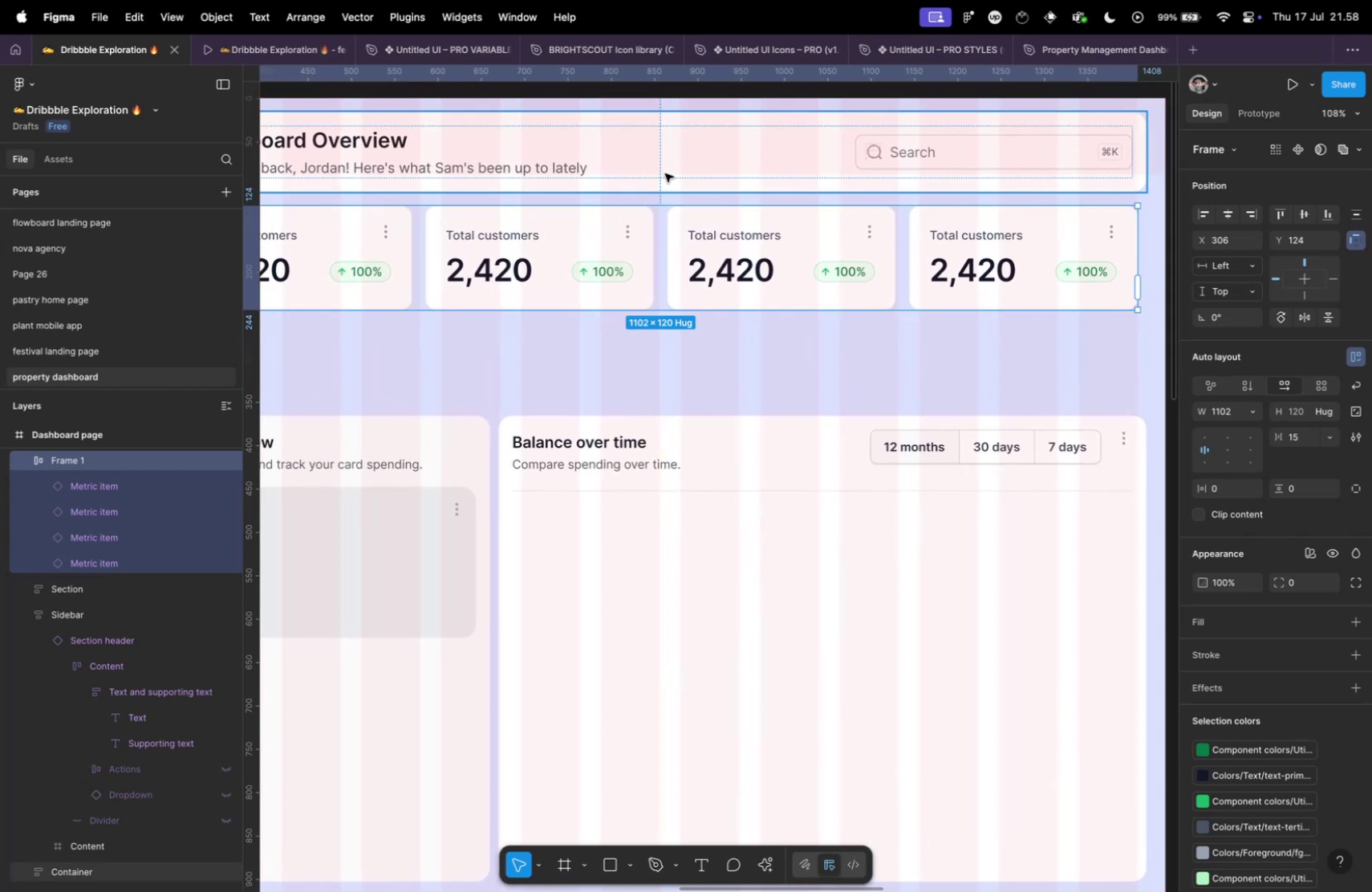 
key(Meta+CommandLeft)
 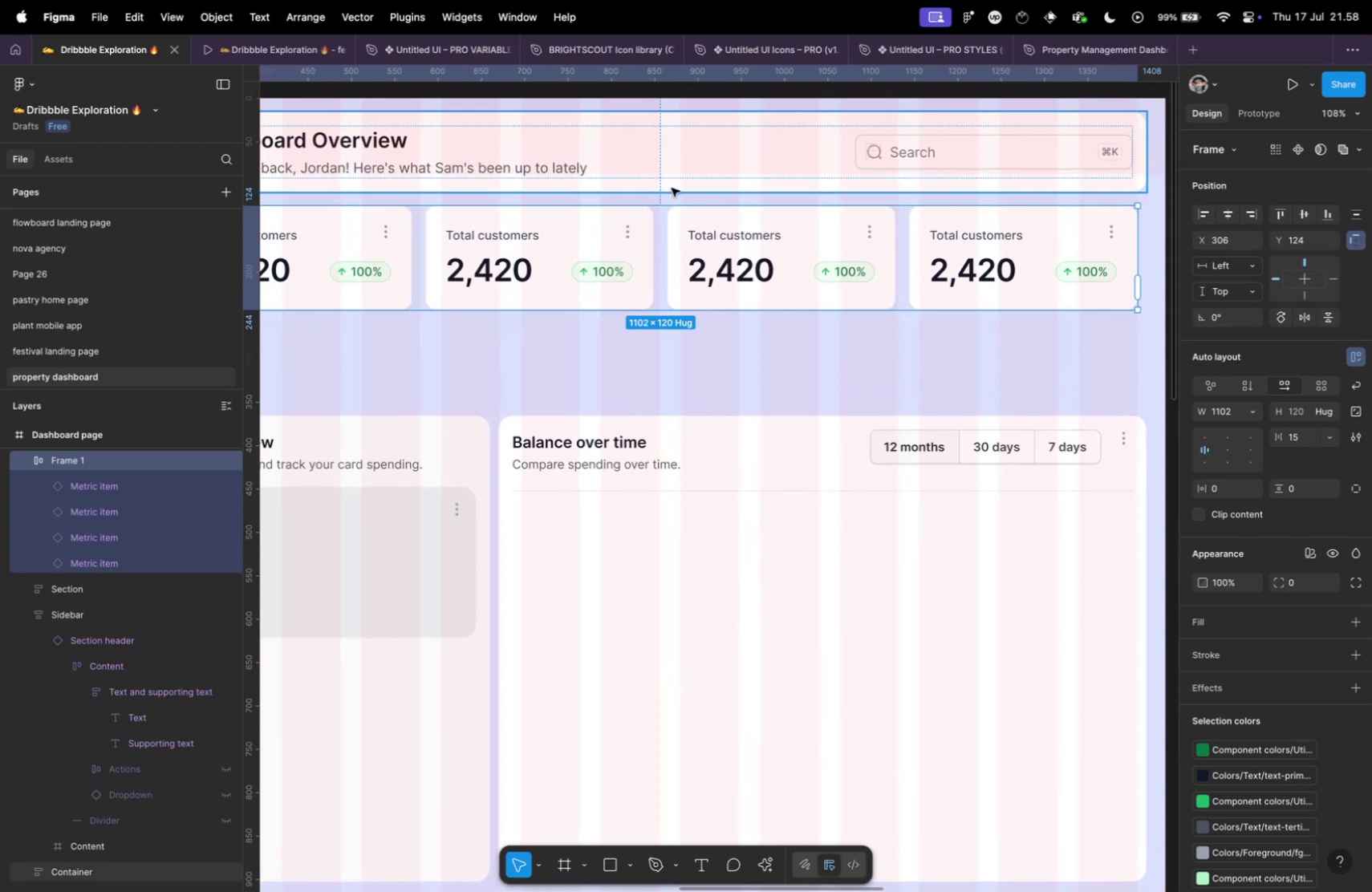 
scroll: coordinate [672, 189], scroll_direction: down, amount: 5.0
 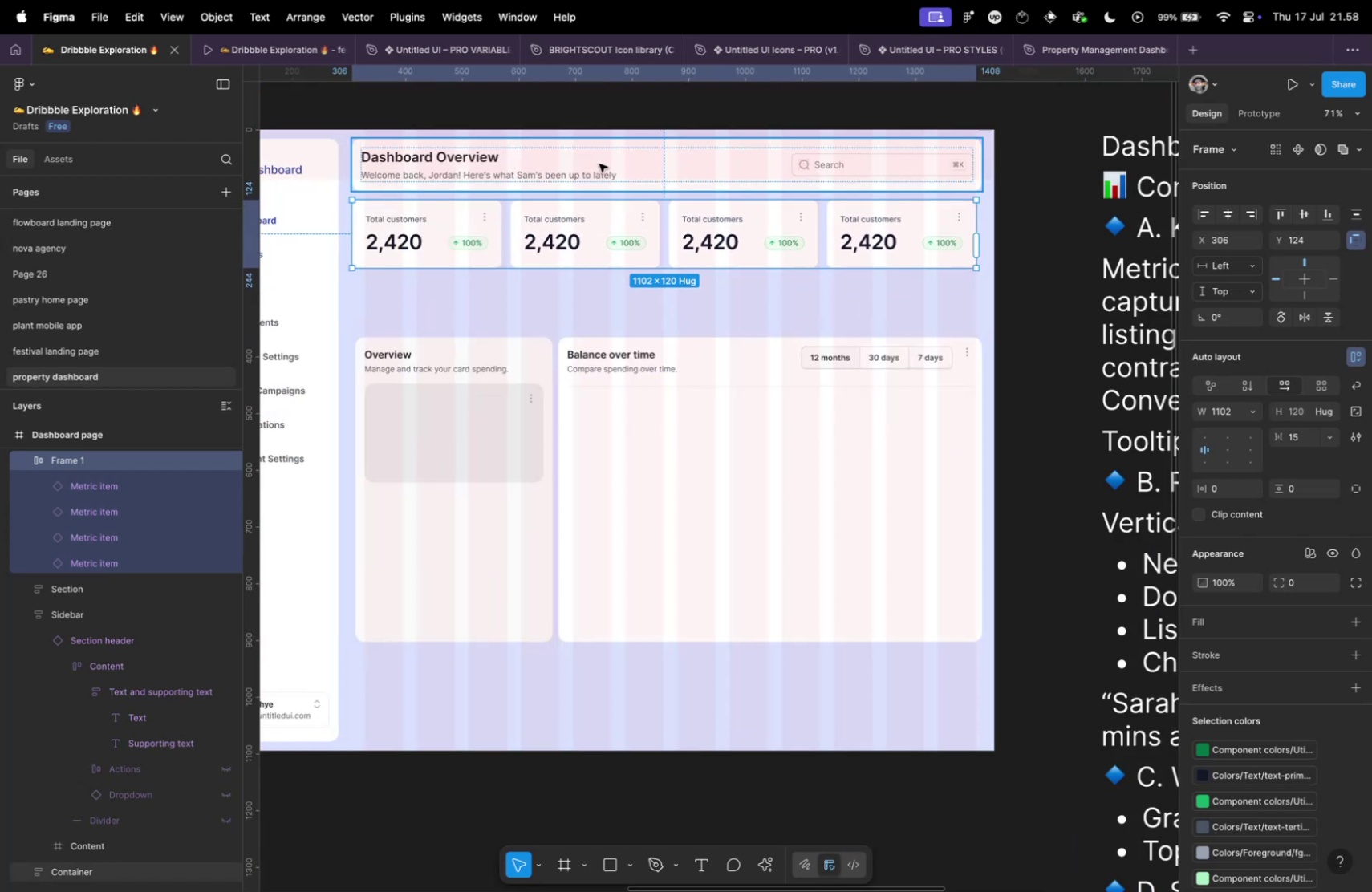 
hold_key(key=OptionLeft, duration=0.72)
 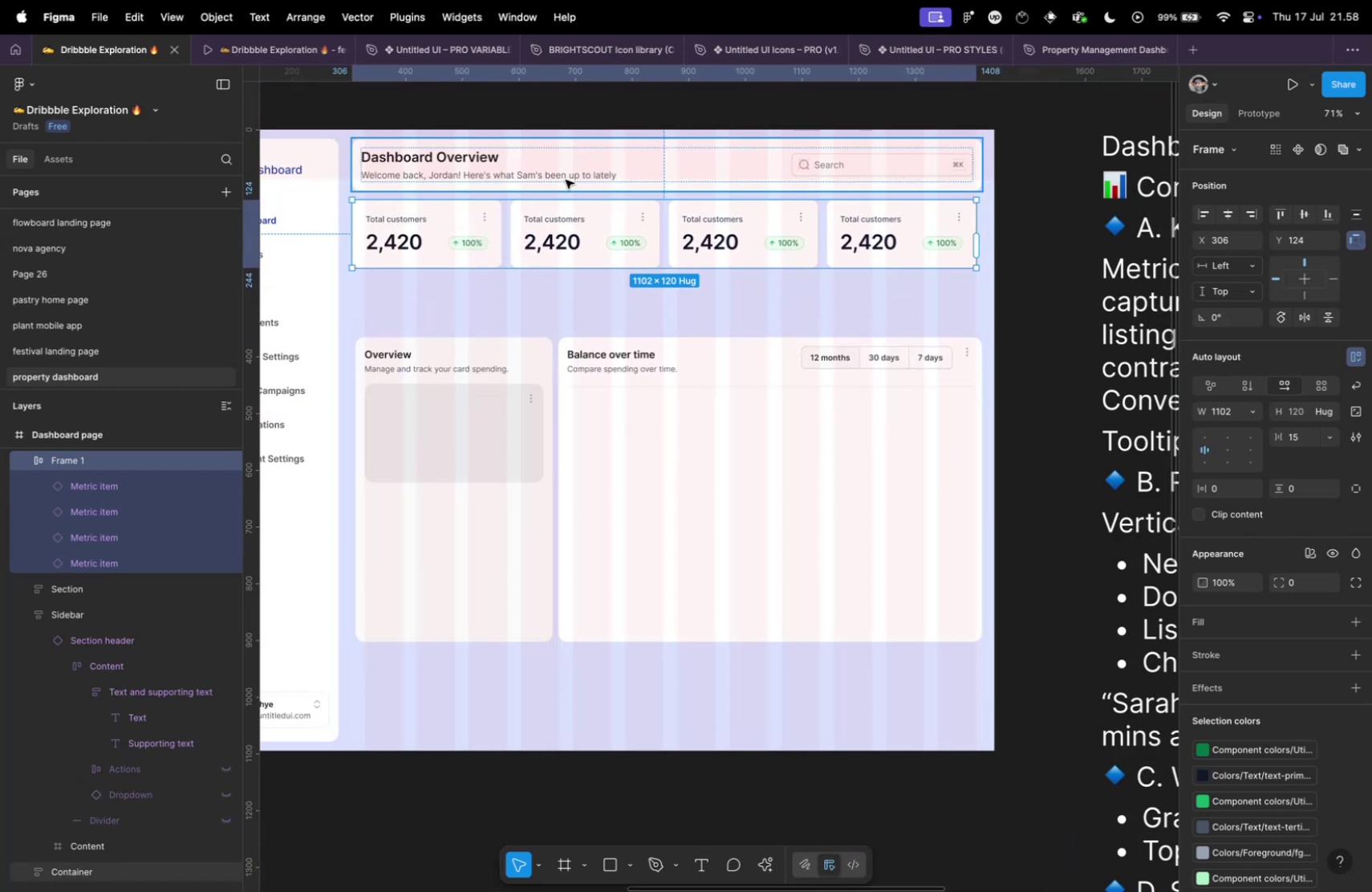 
hold_key(key=OptionLeft, duration=1.43)
 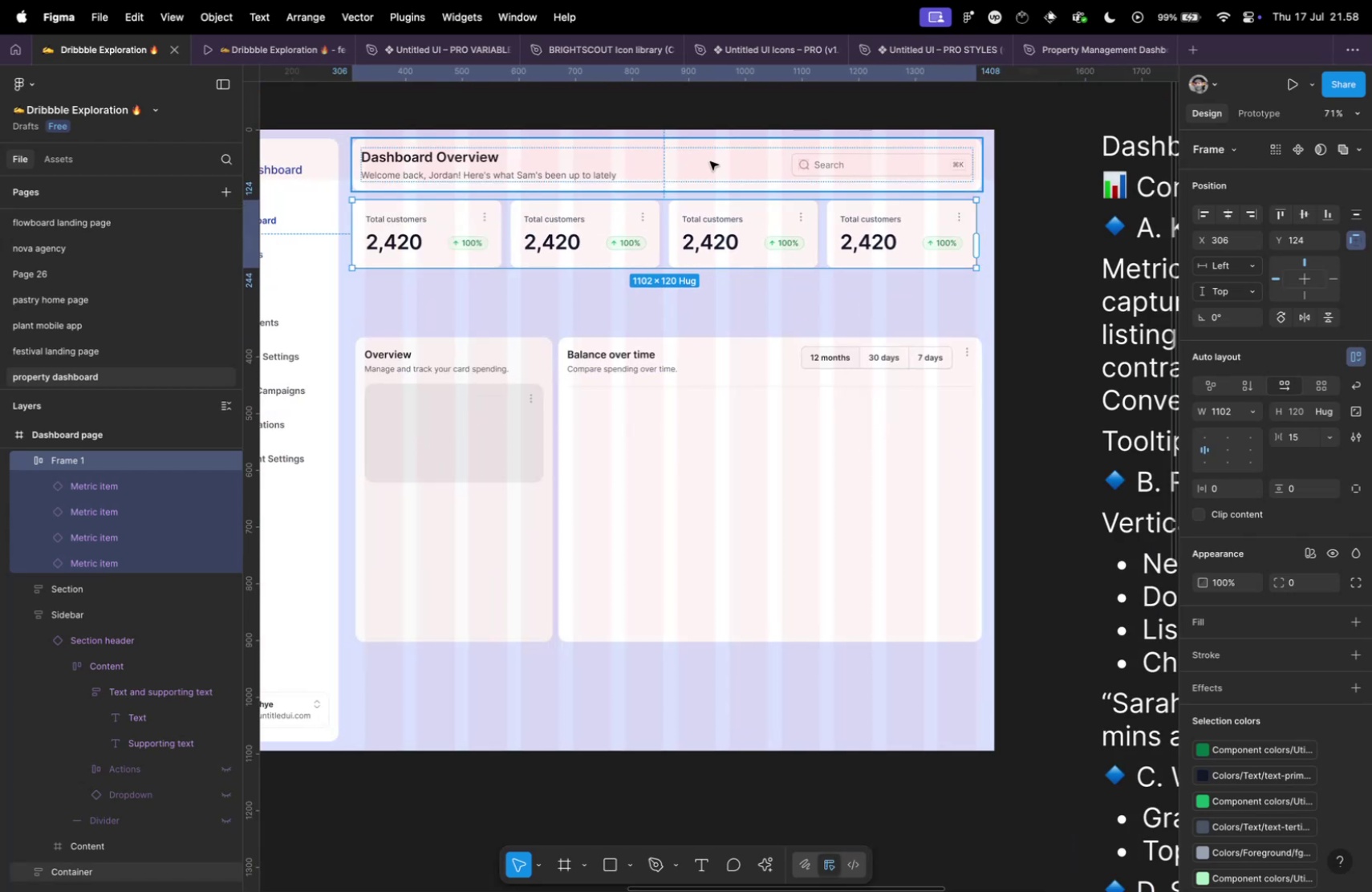 
left_click([489, 163])
 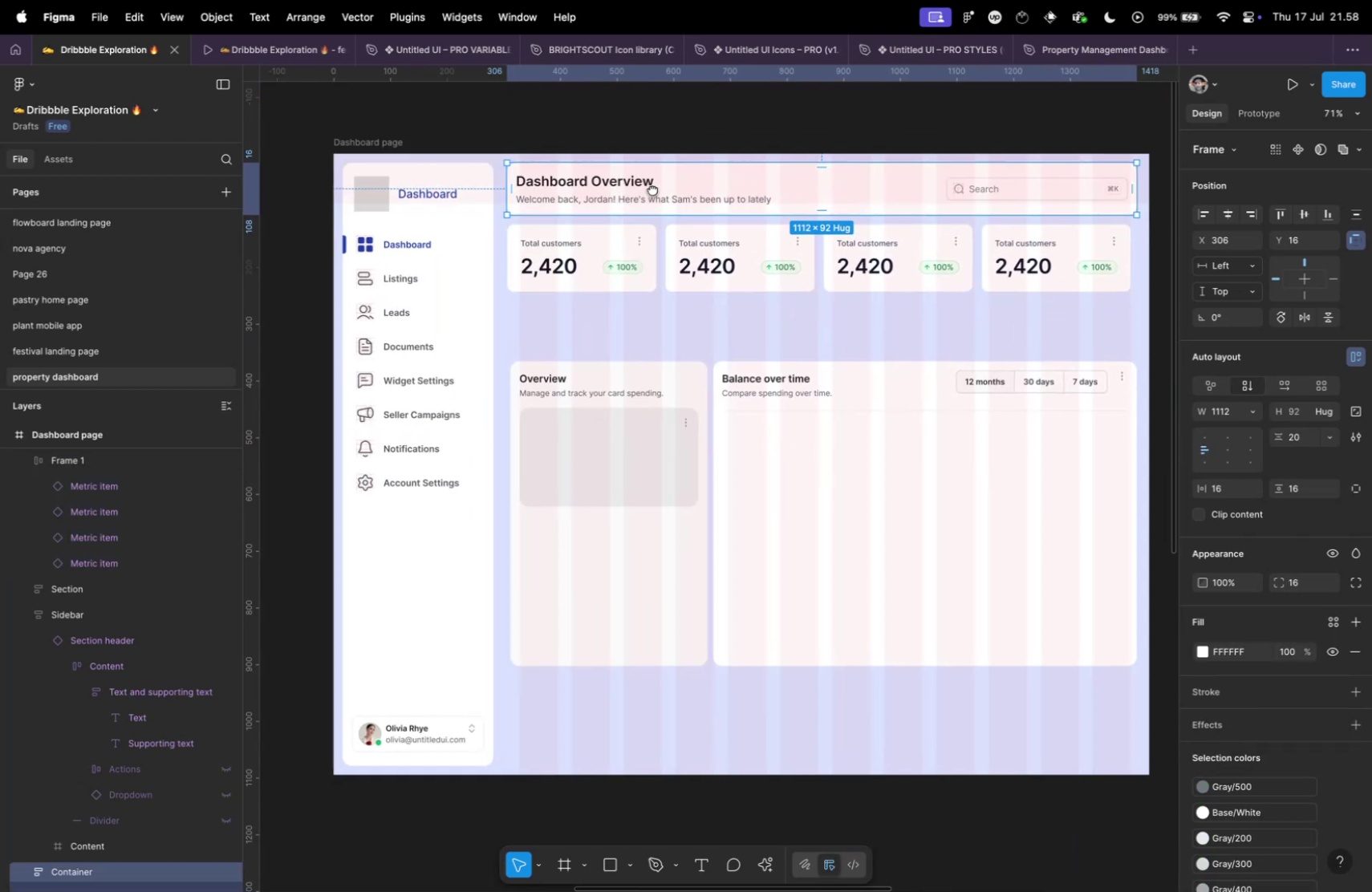 
hold_key(key=CommandLeft, duration=0.85)
scroll: coordinate [582, 193], scroll_direction: up, amount: 7.0
 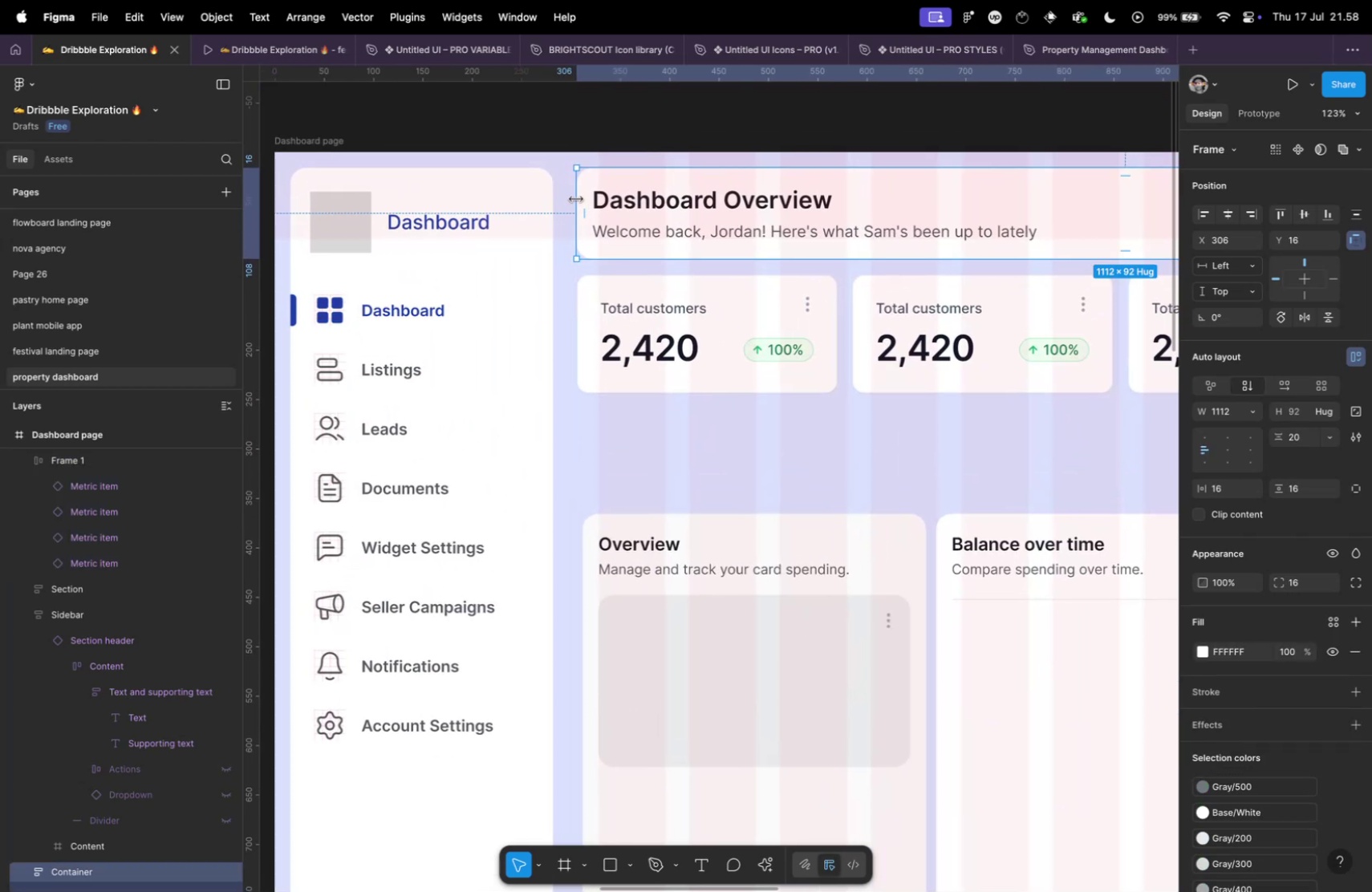 
left_click_drag(start_coordinate=[576, 198], to_coordinate=[598, 202])
 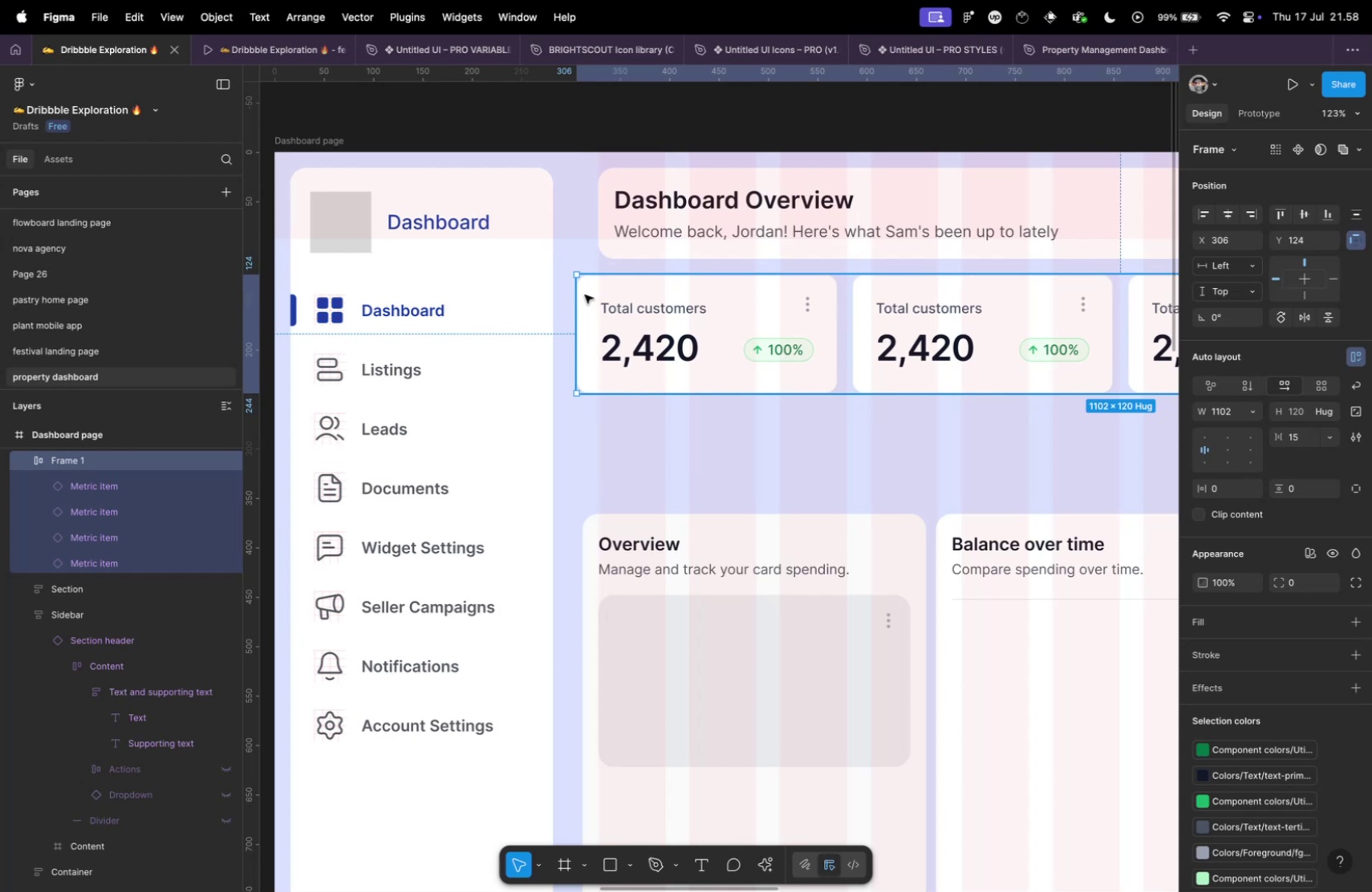 
left_click_drag(start_coordinate=[576, 293], to_coordinate=[596, 292])
 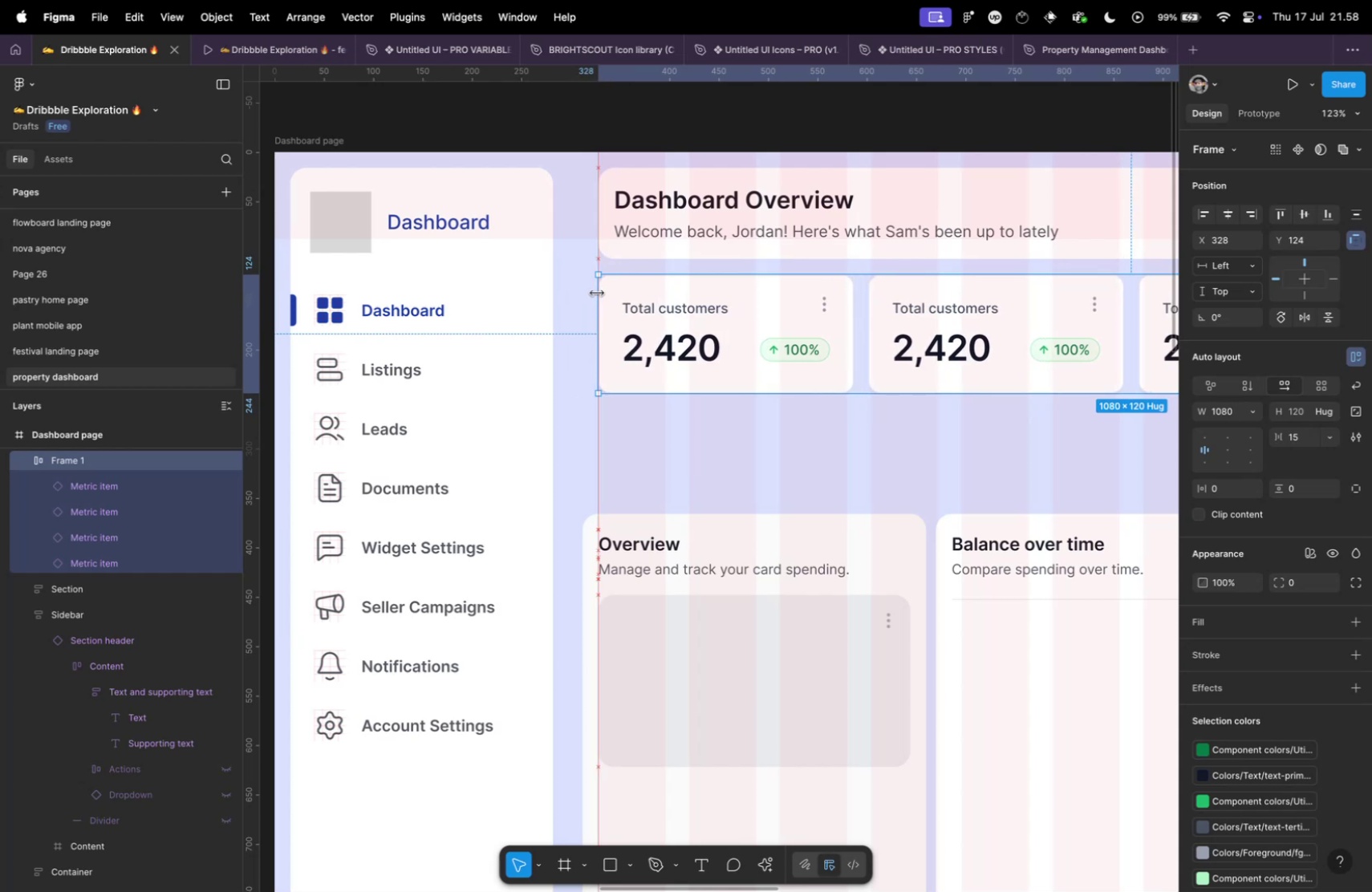 
hold_key(key=CommandLeft, duration=0.45)
scroll: coordinate [616, 289], scroll_direction: down, amount: 10.0
 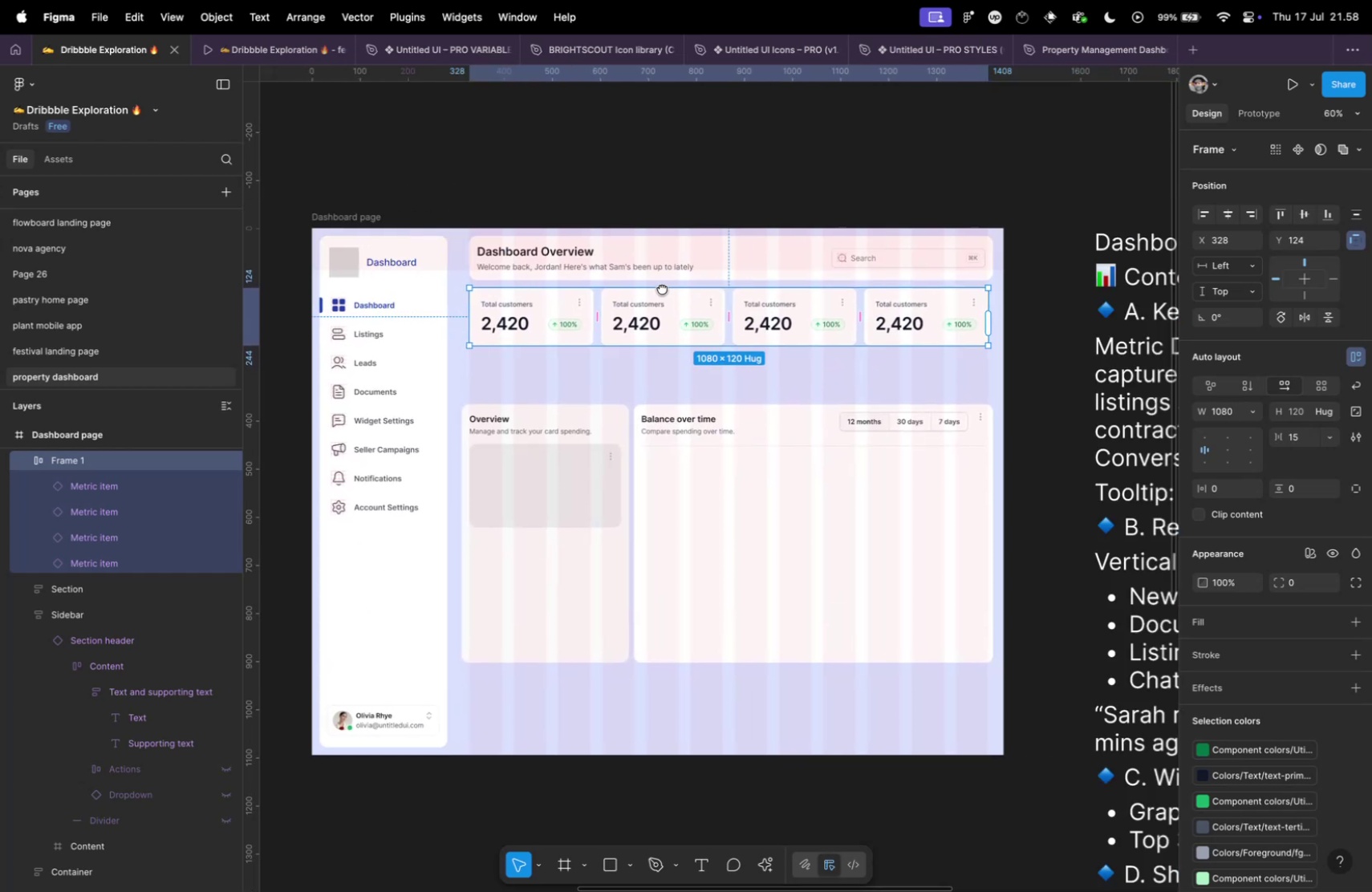 
hold_key(key=OptionLeft, duration=1.03)
 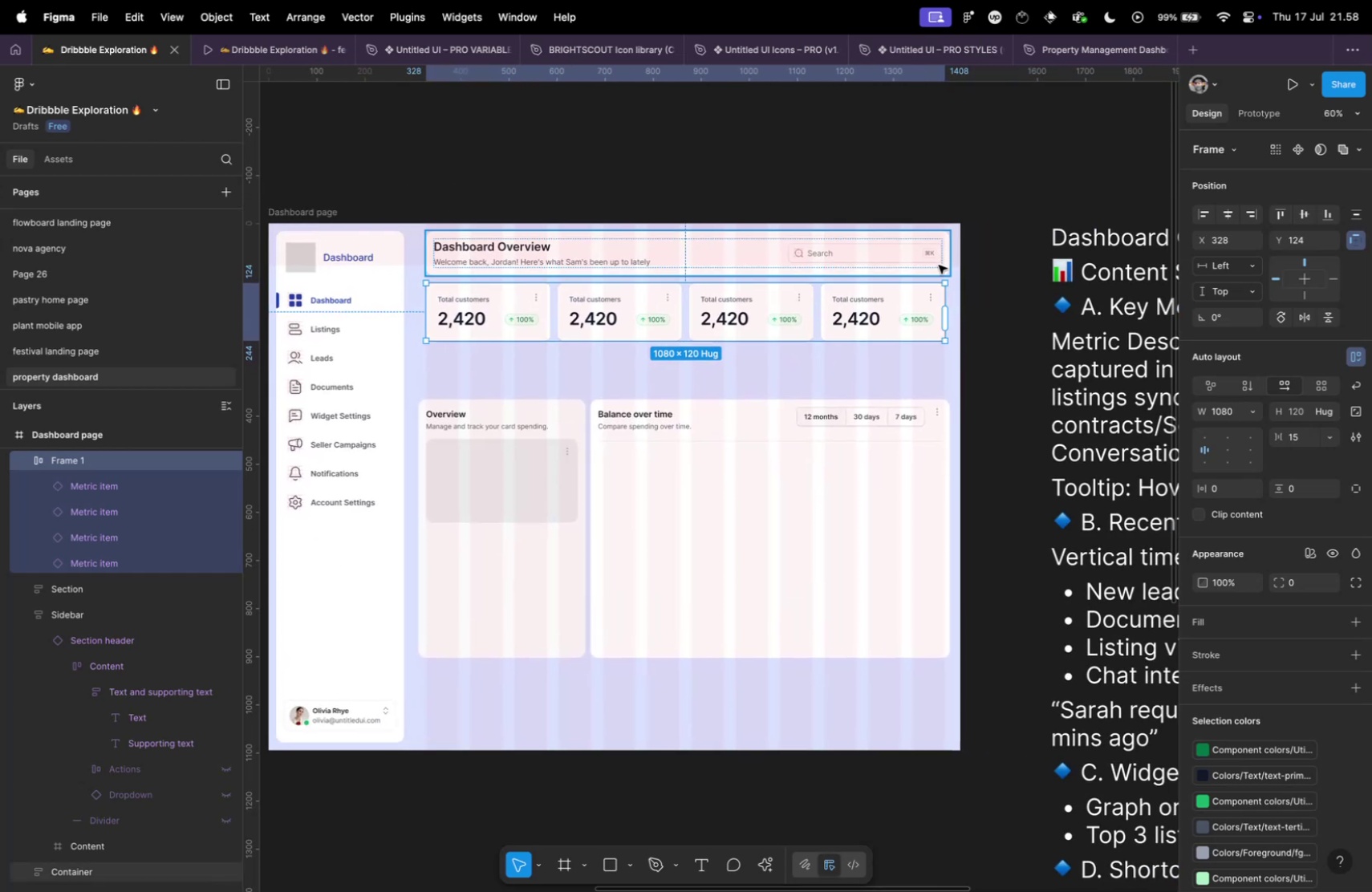 
hold_key(key=CommandLeft, duration=0.48)
scroll: coordinate [1014, 277], scroll_direction: up, amount: 22.0
 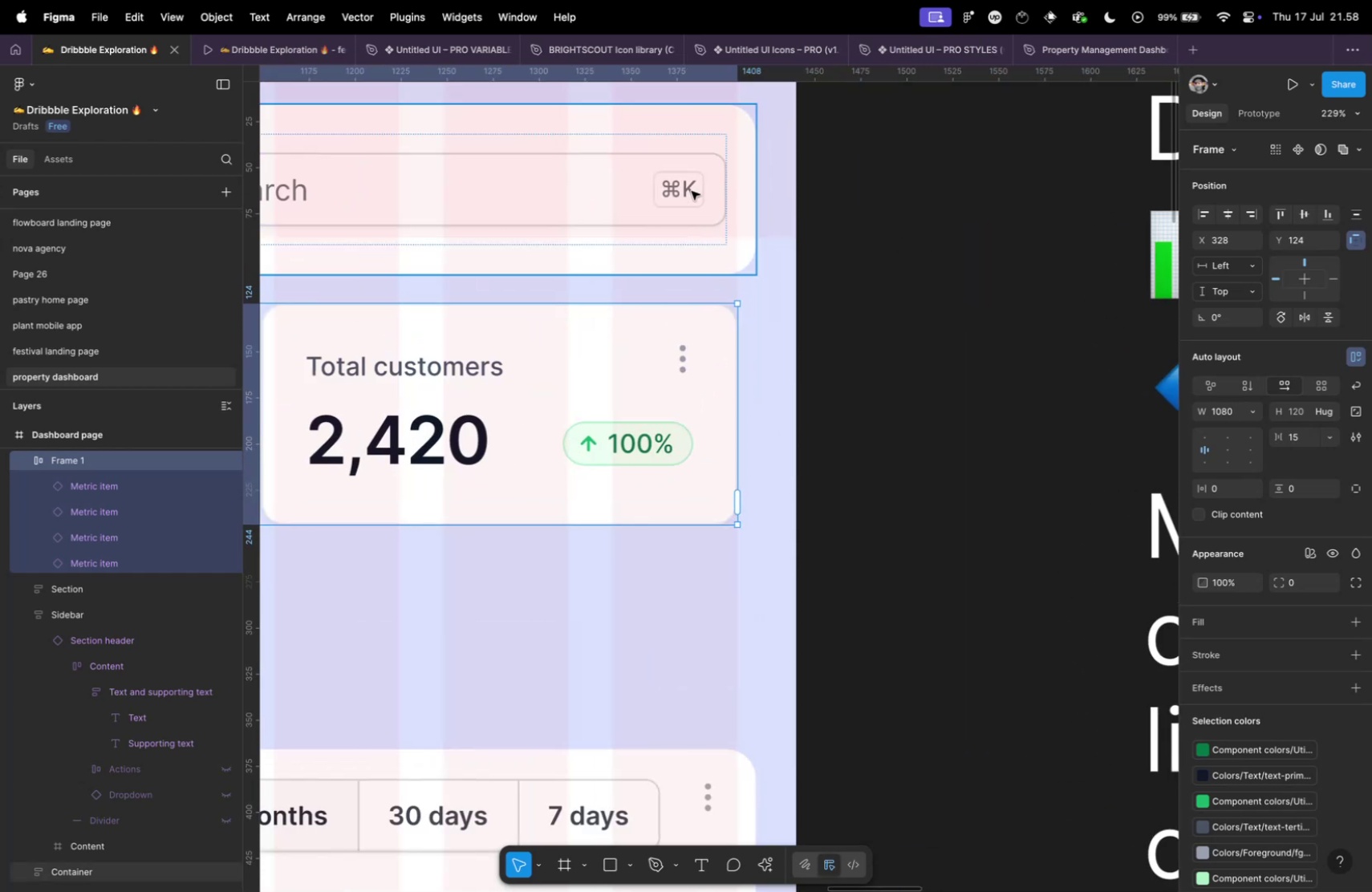 
left_click([690, 190])
 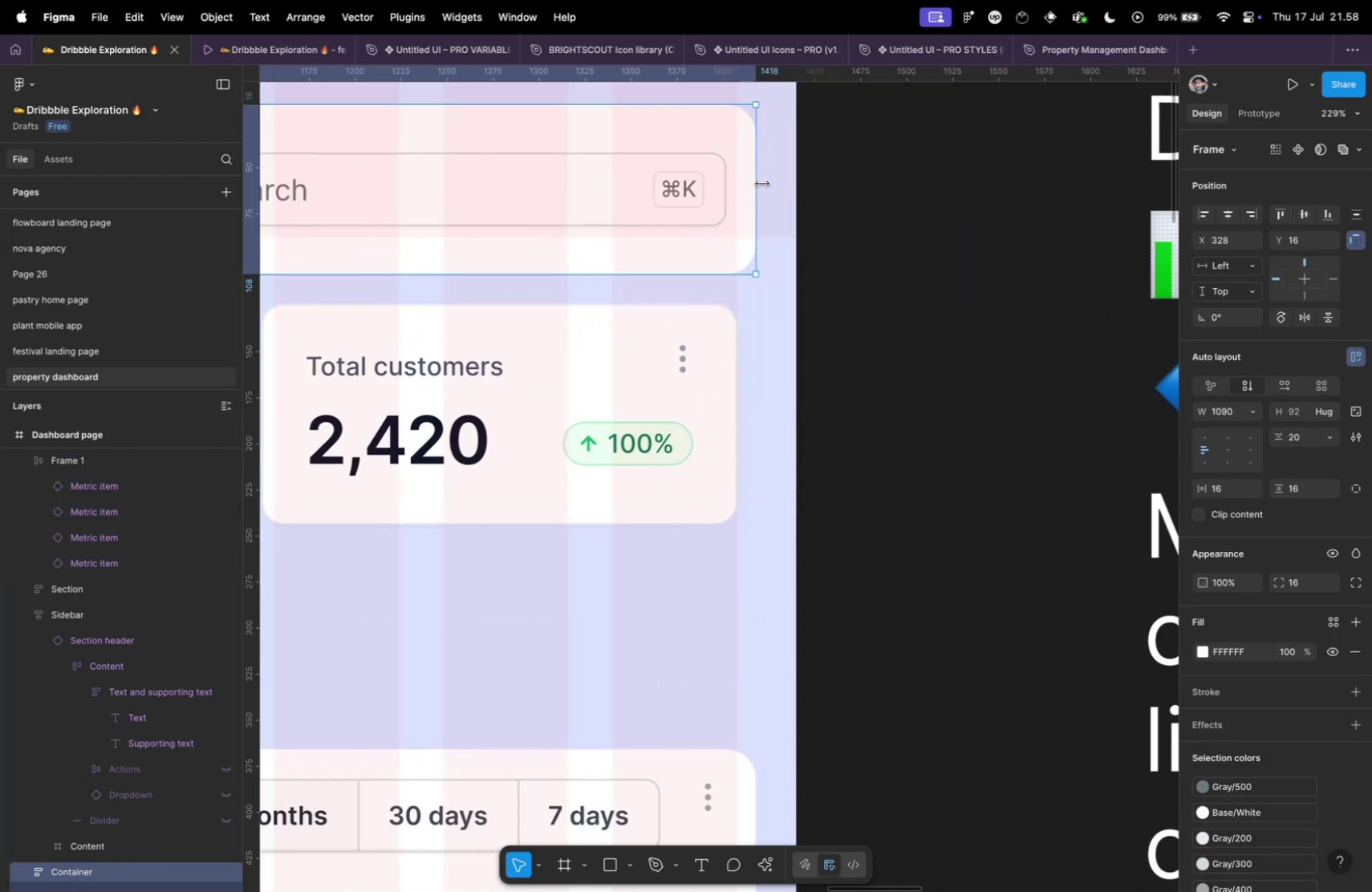 
left_click_drag(start_coordinate=[759, 184], to_coordinate=[740, 183])
 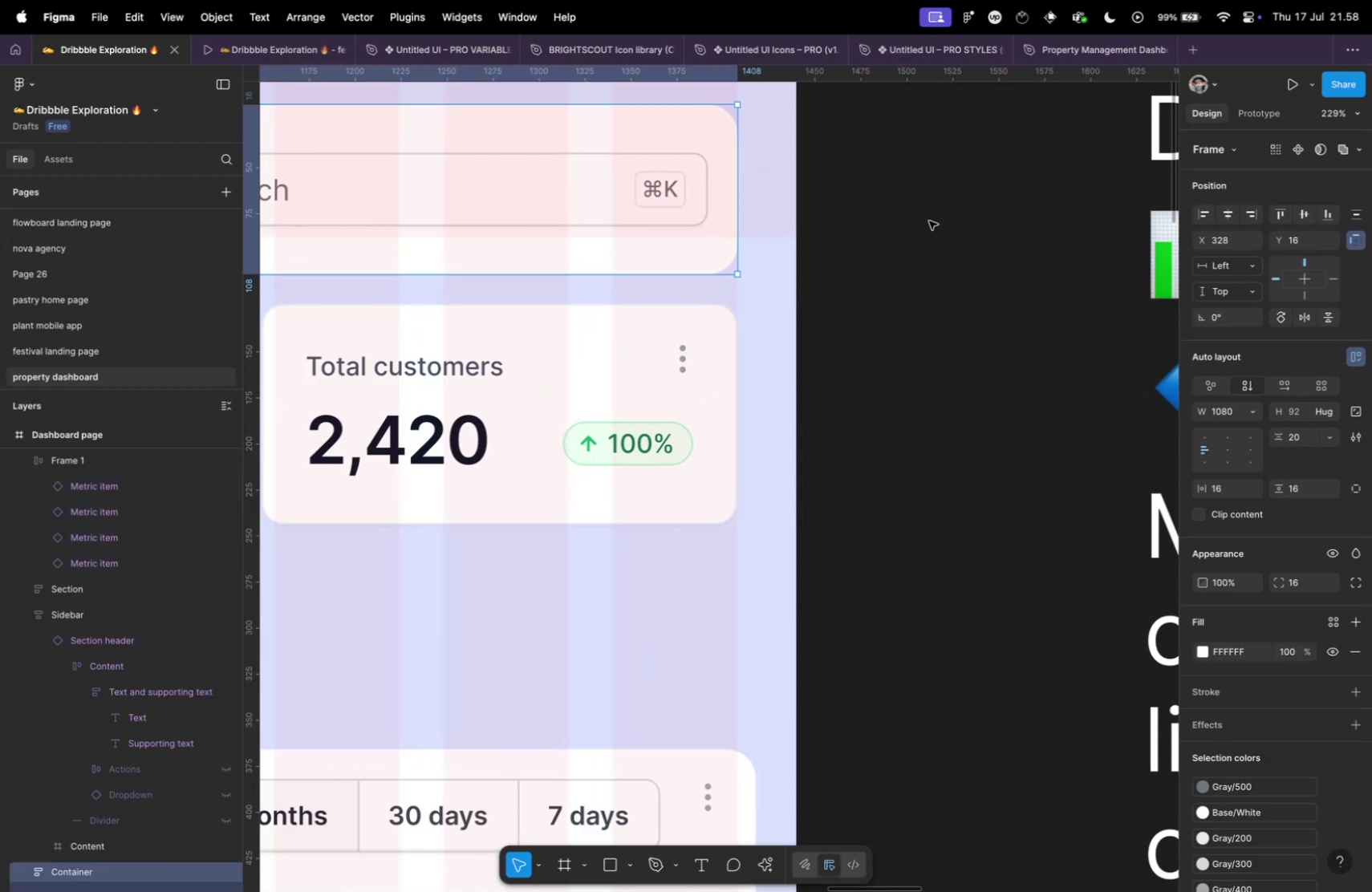 
hold_key(key=CommandLeft, duration=0.47)
scroll: coordinate [928, 225], scroll_direction: down, amount: 16.0
 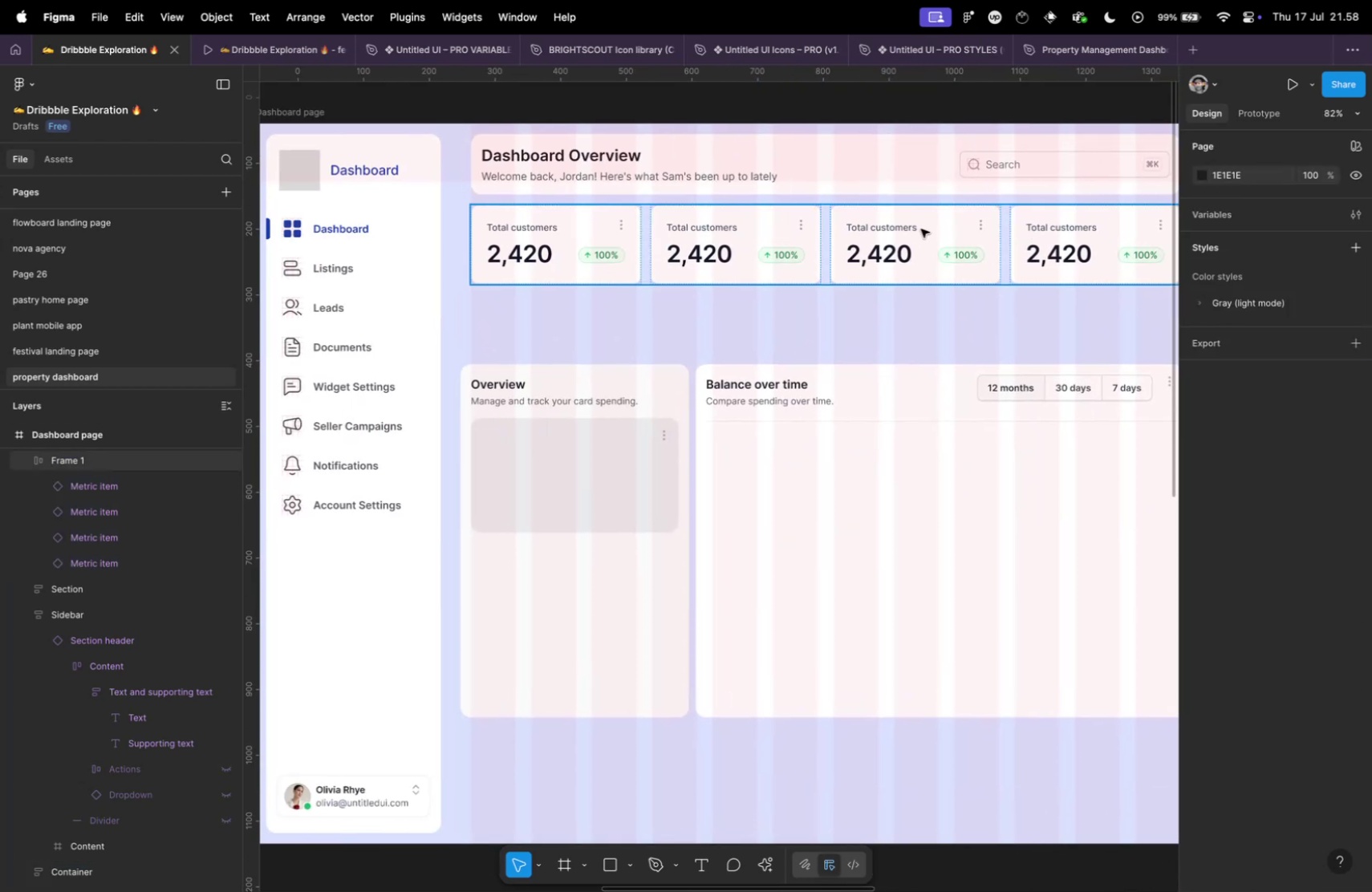 
hold_key(key=OptionLeft, duration=0.85)
 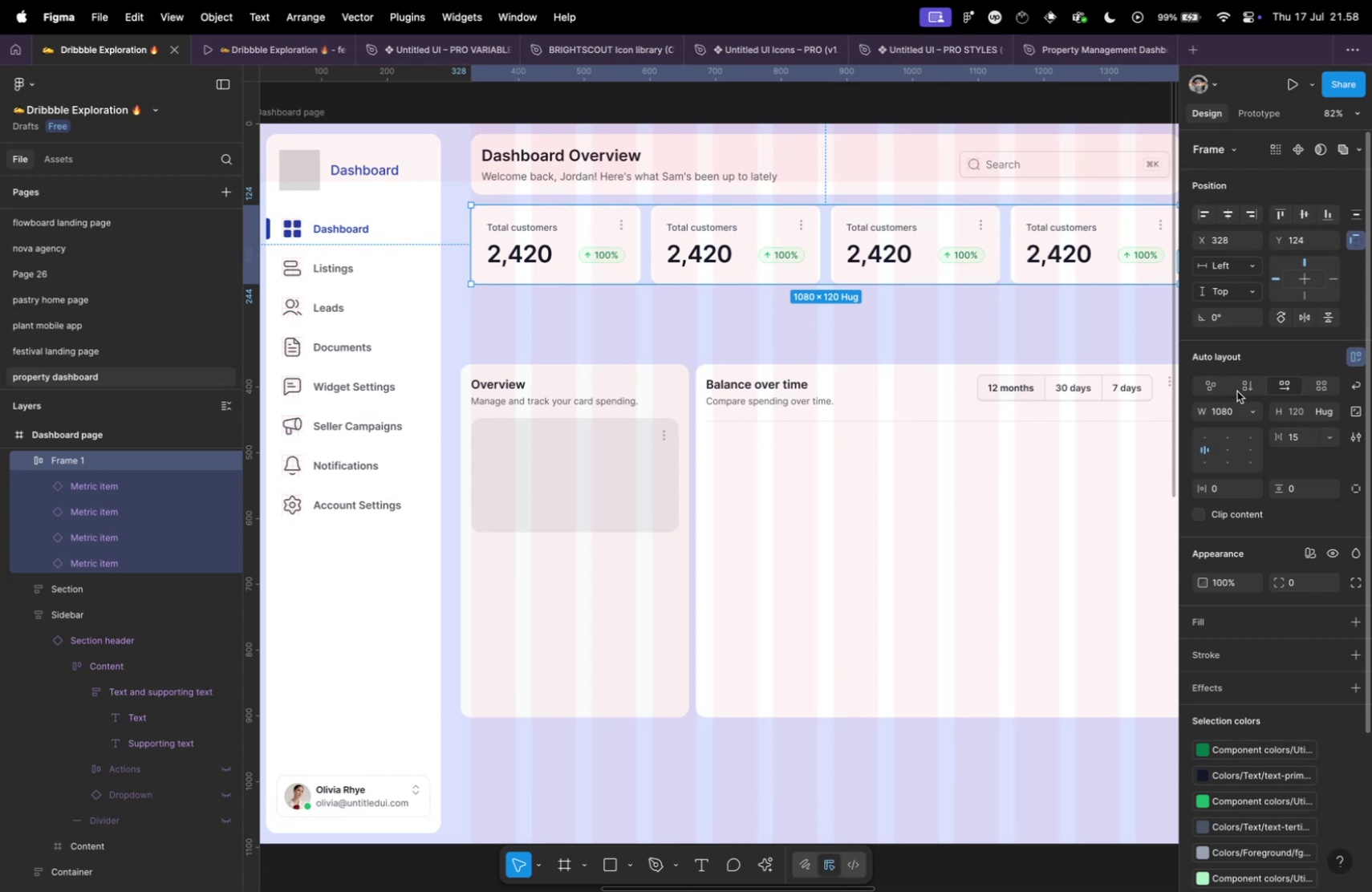 
hold_key(key=ShiftLeft, duration=2.5)
 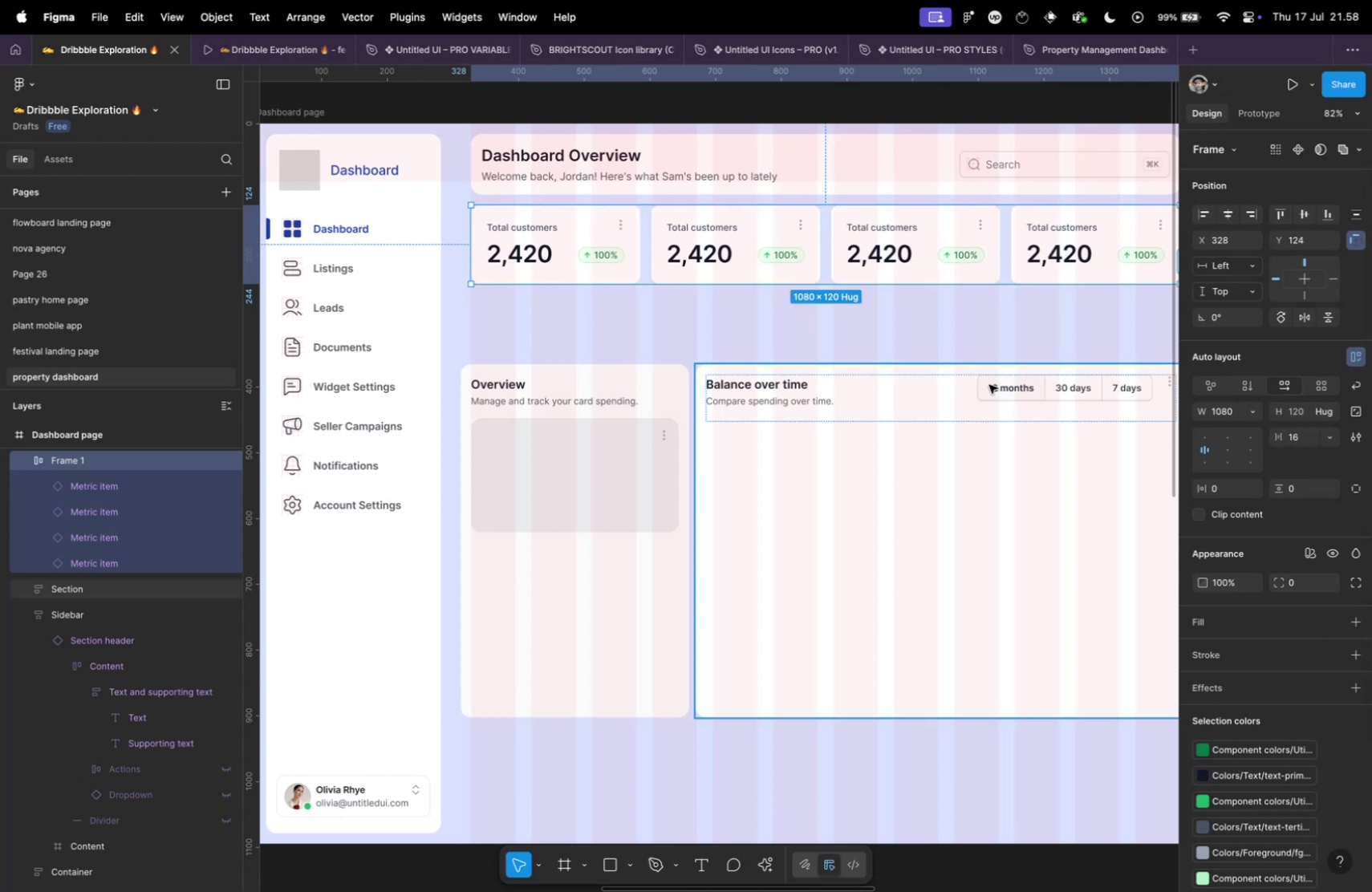 
left_click([989, 384])
 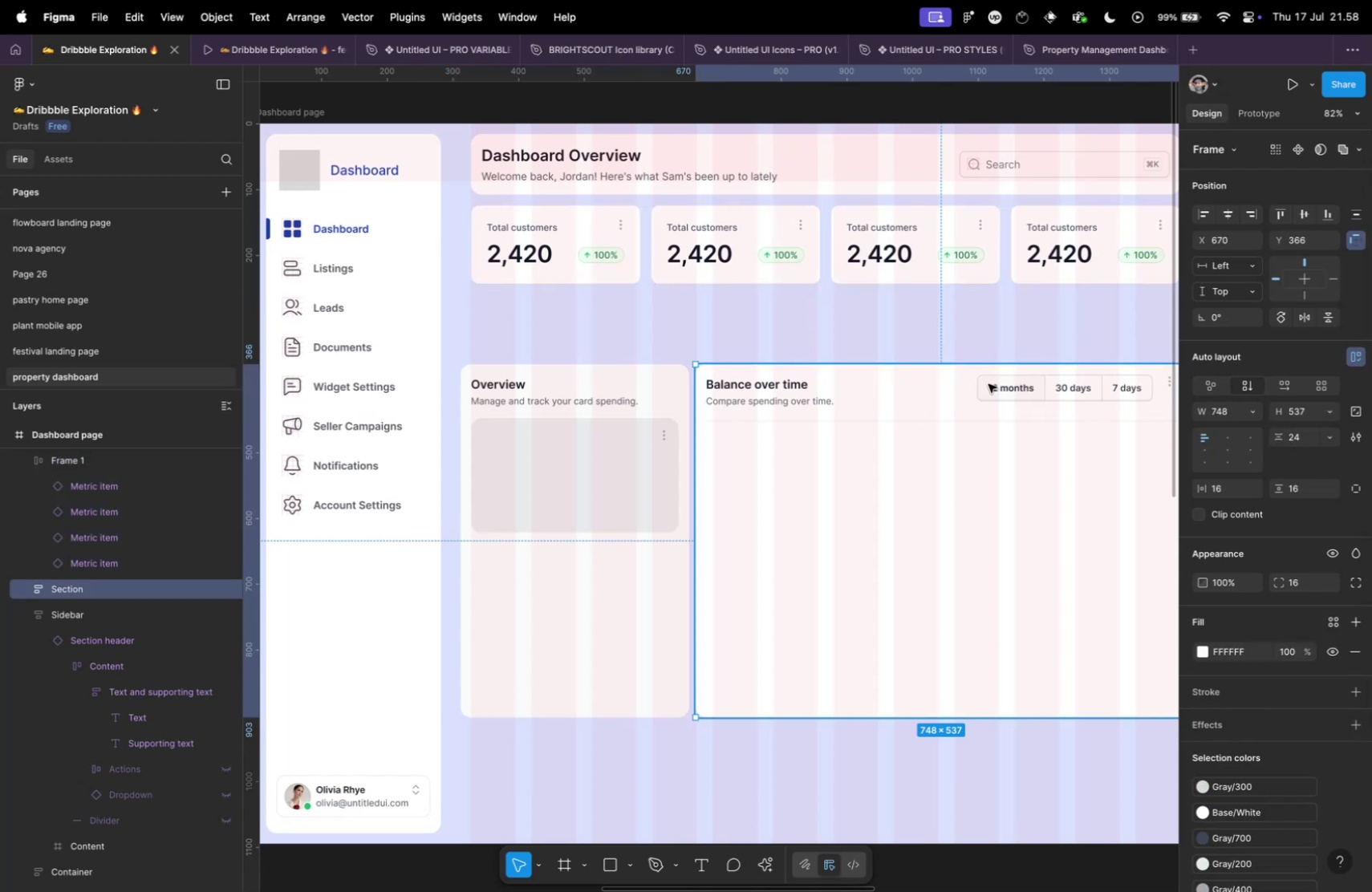 
hold_key(key=CommandLeft, duration=0.3)
scroll: coordinate [985, 375], scroll_direction: down, amount: 5.0
 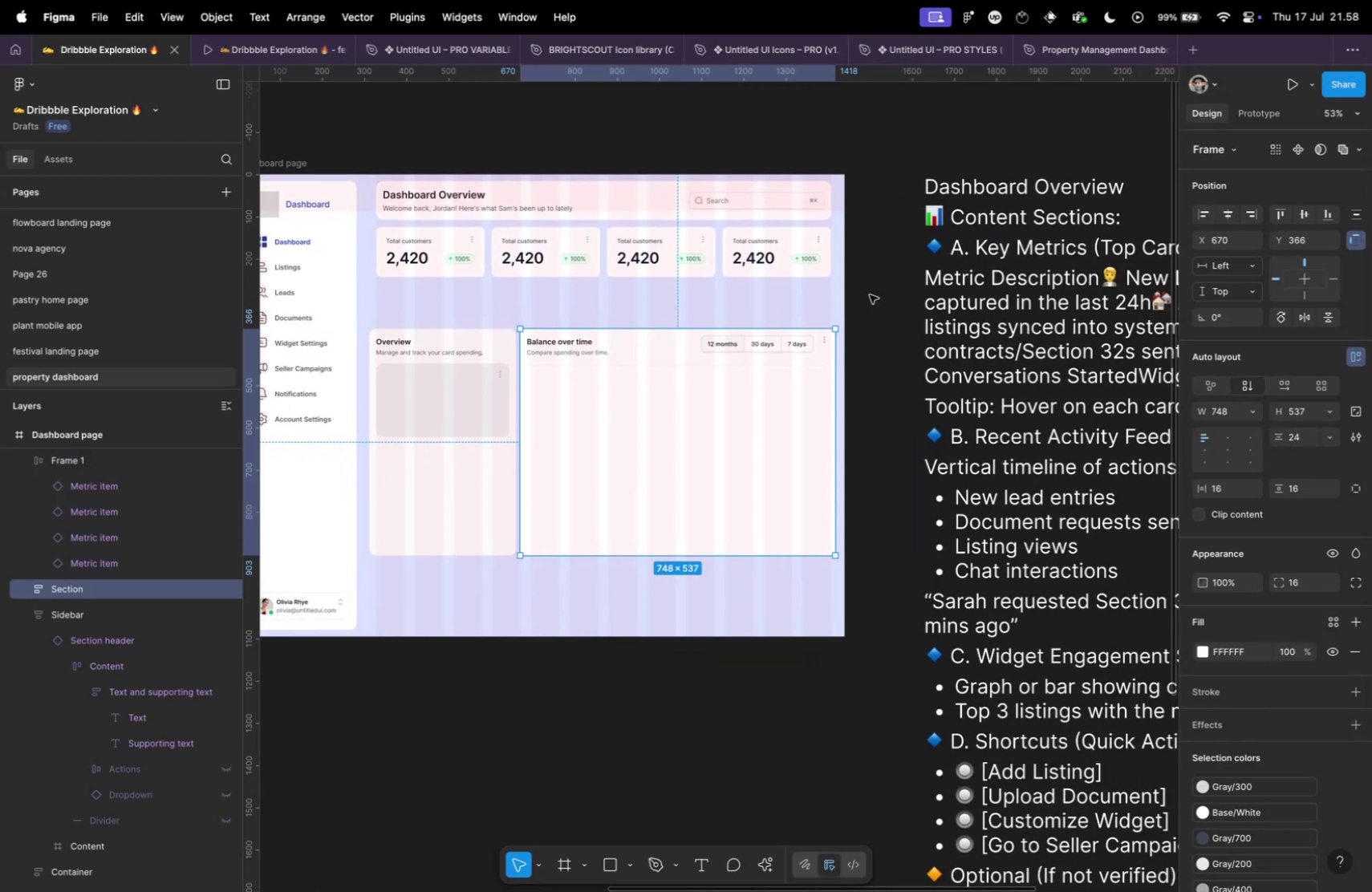 
left_click([899, 289])
 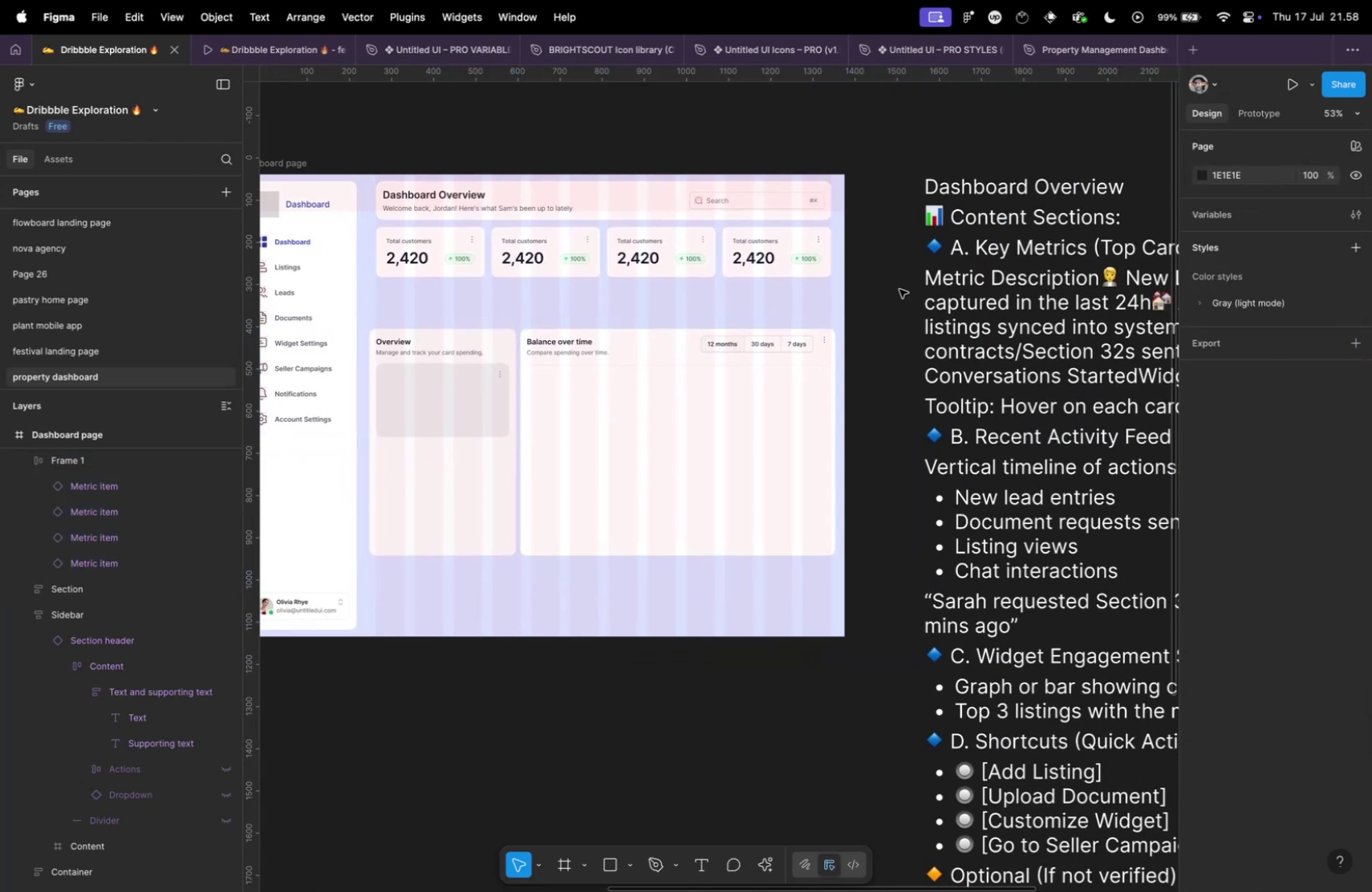 
key(Meta+Tab)
 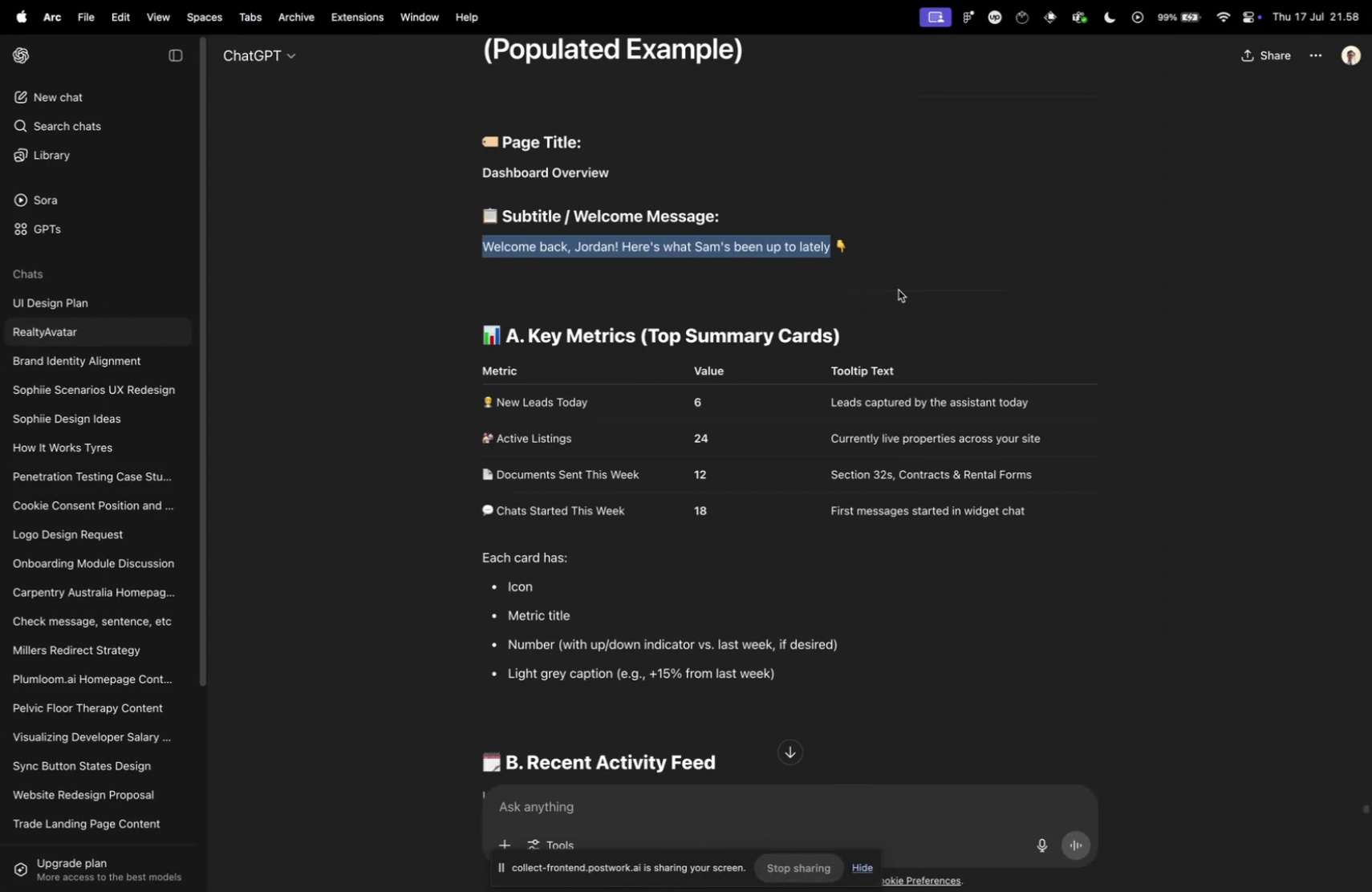 
scroll: coordinate [781, 312], scroll_direction: down, amount: 65.0
 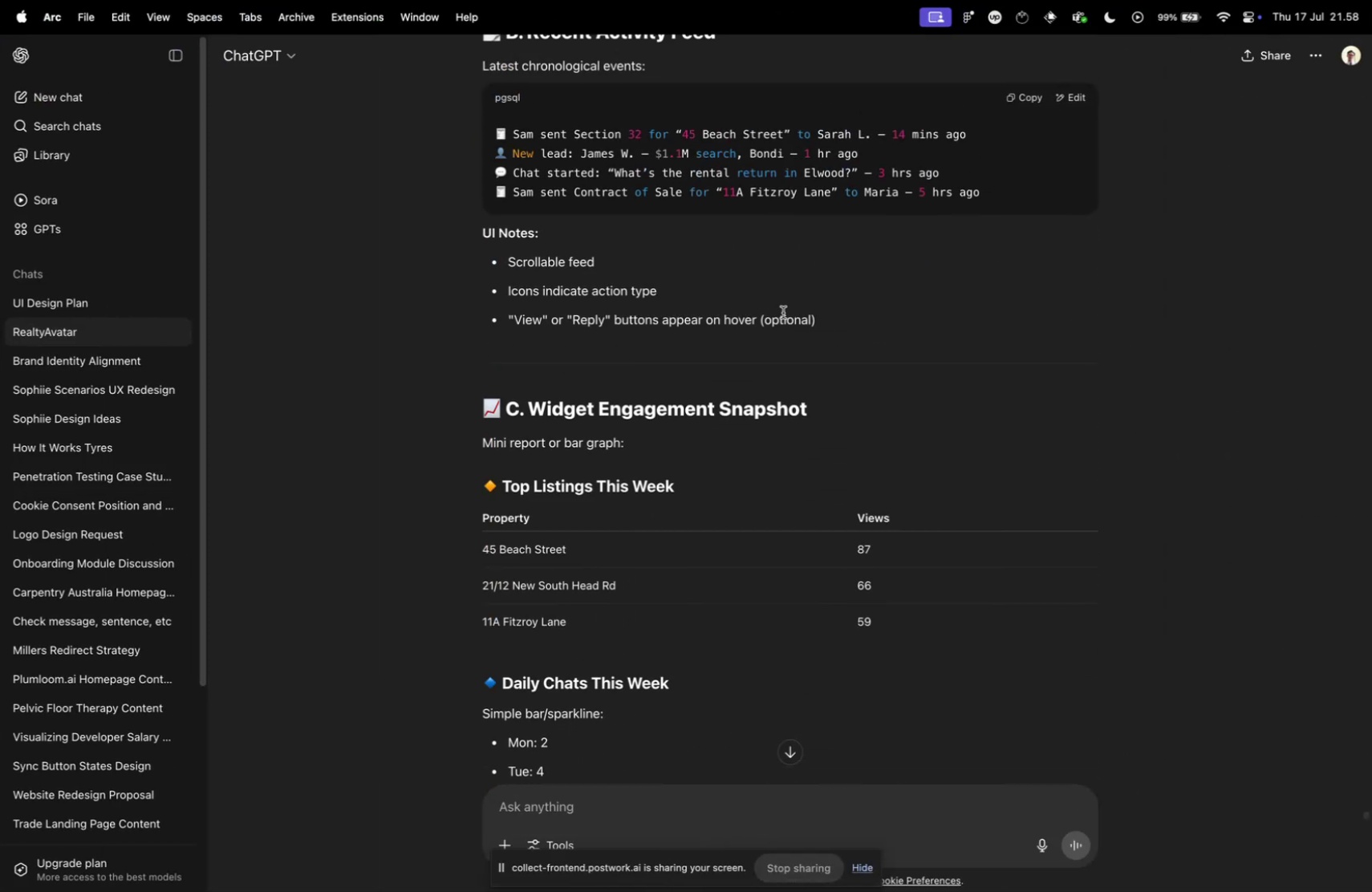 
scroll: coordinate [783, 312], scroll_direction: up, amount: 22.0
 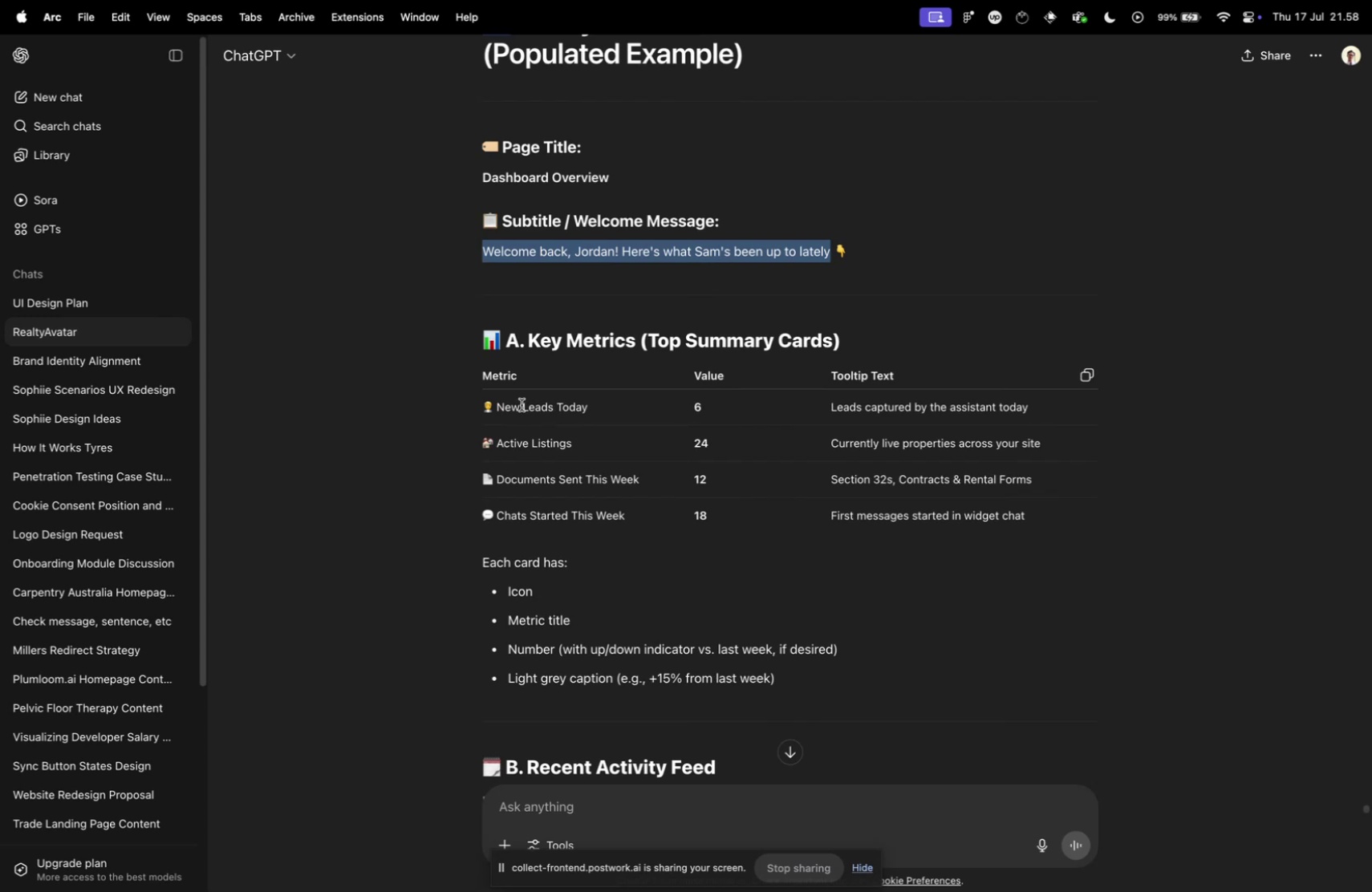 
left_click_drag(start_coordinate=[500, 407], to_coordinate=[620, 415])
 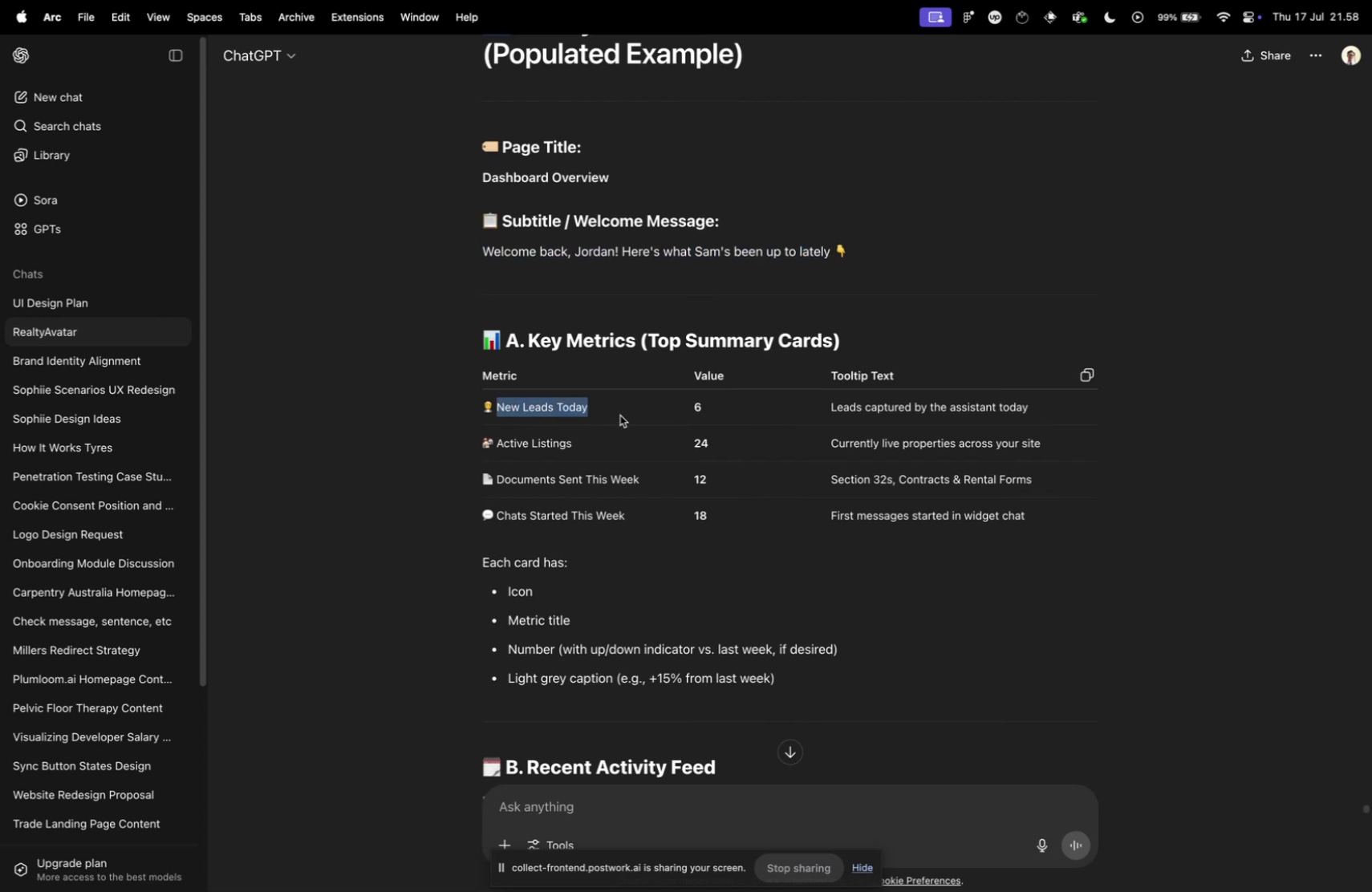 
key(Meta+CommandLeft)
 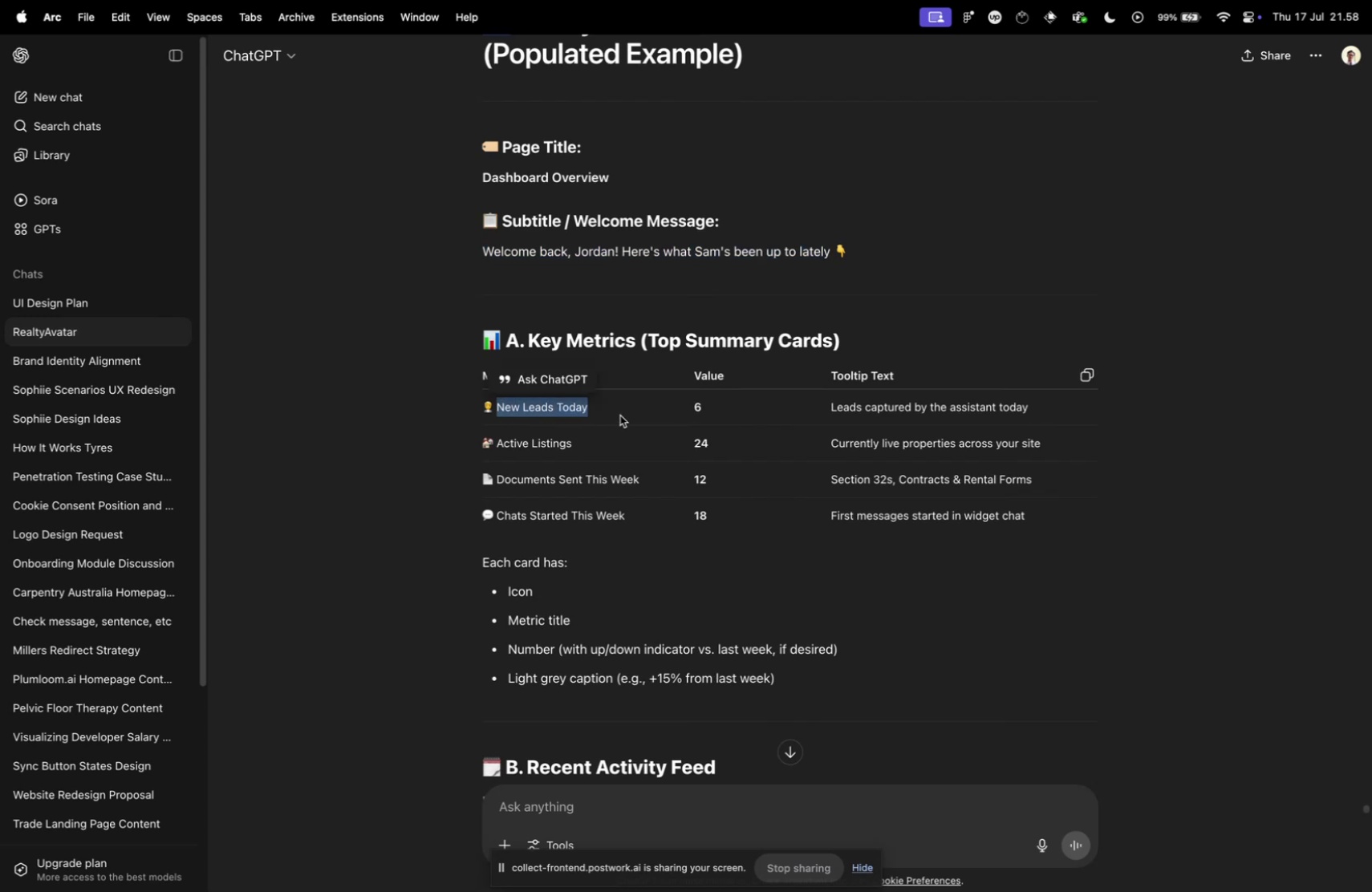 
key(Meta+C)
 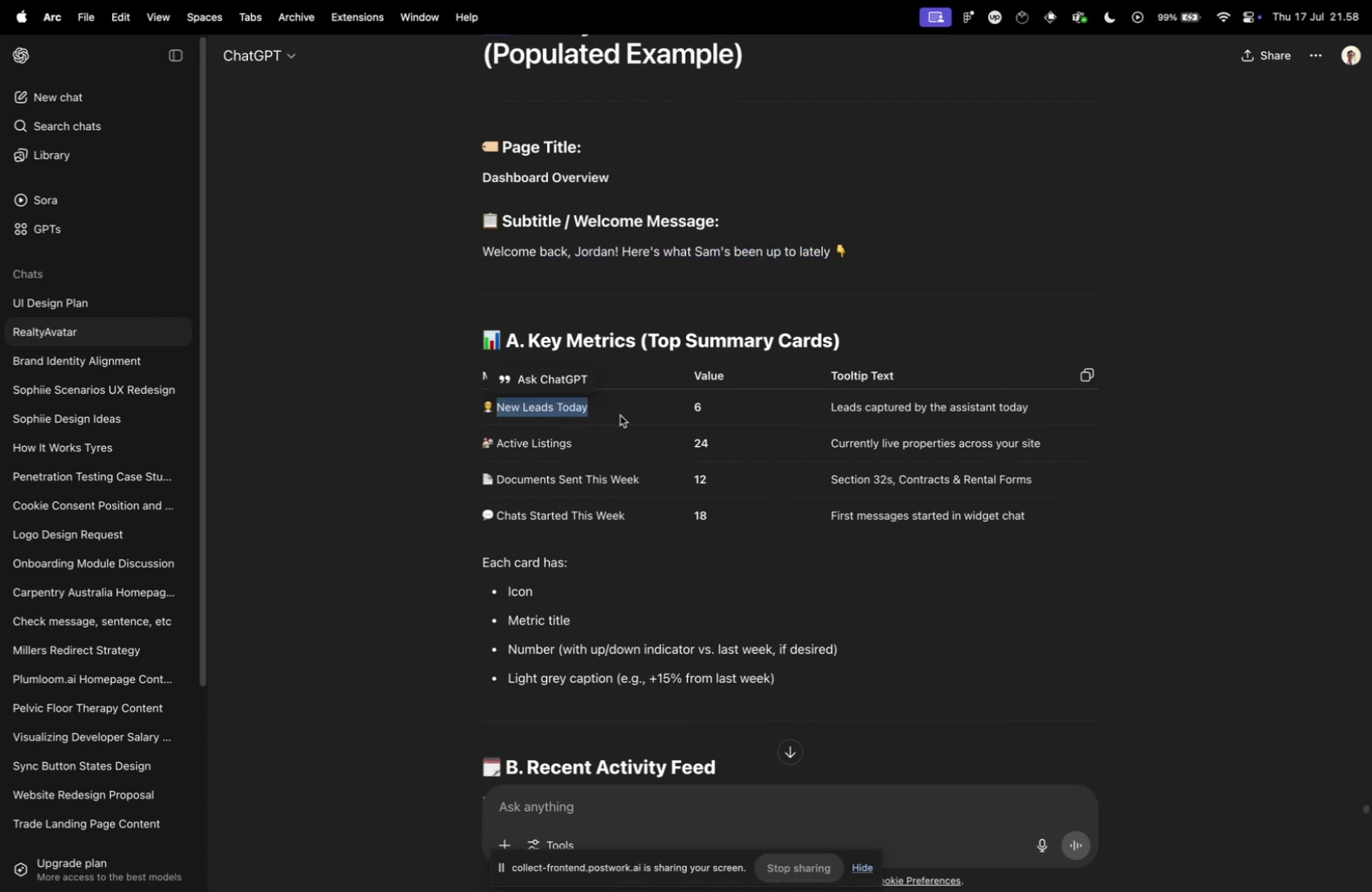 
key(Meta+CommandLeft)
 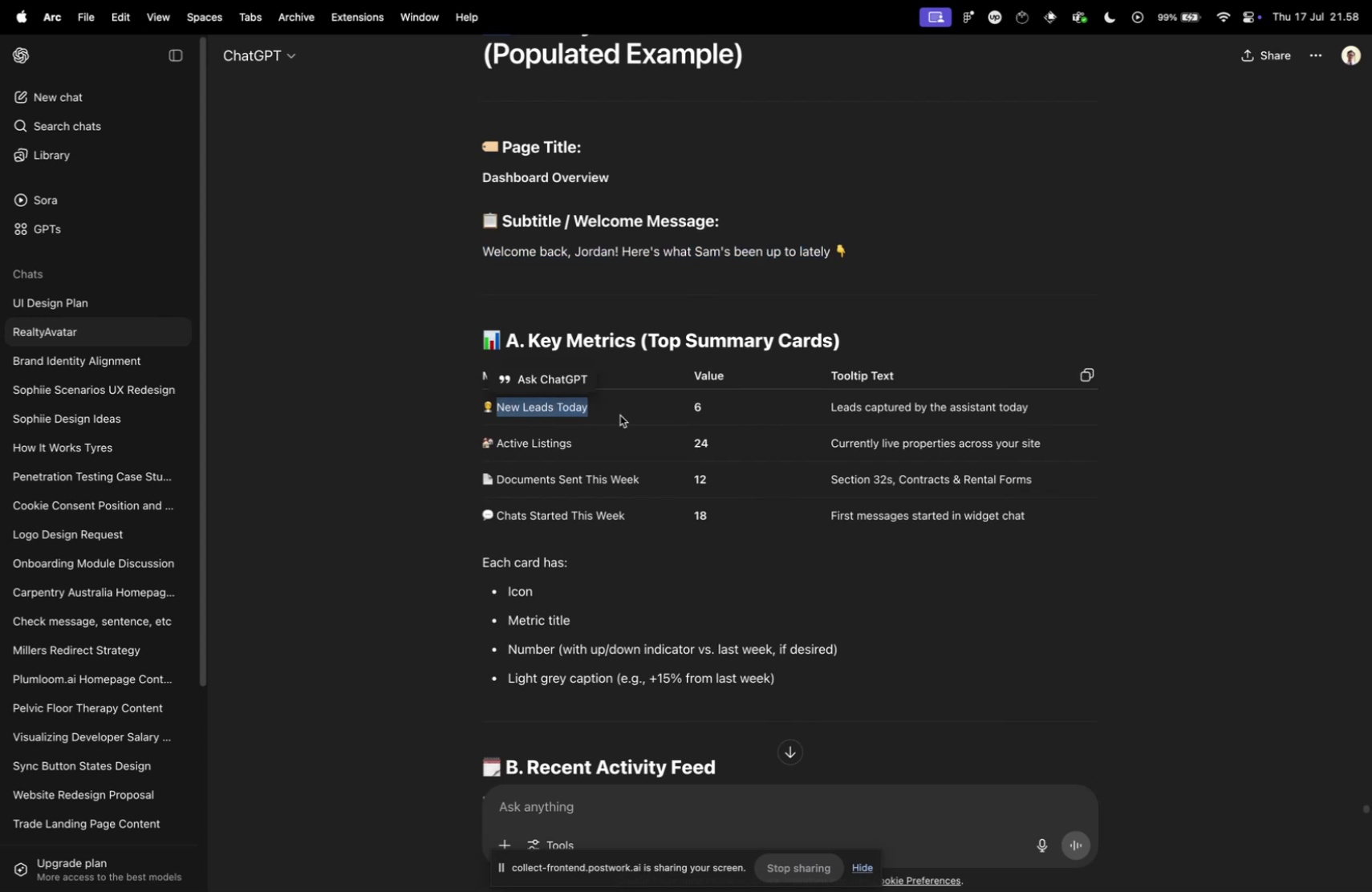 
key(Meta+Tab)
 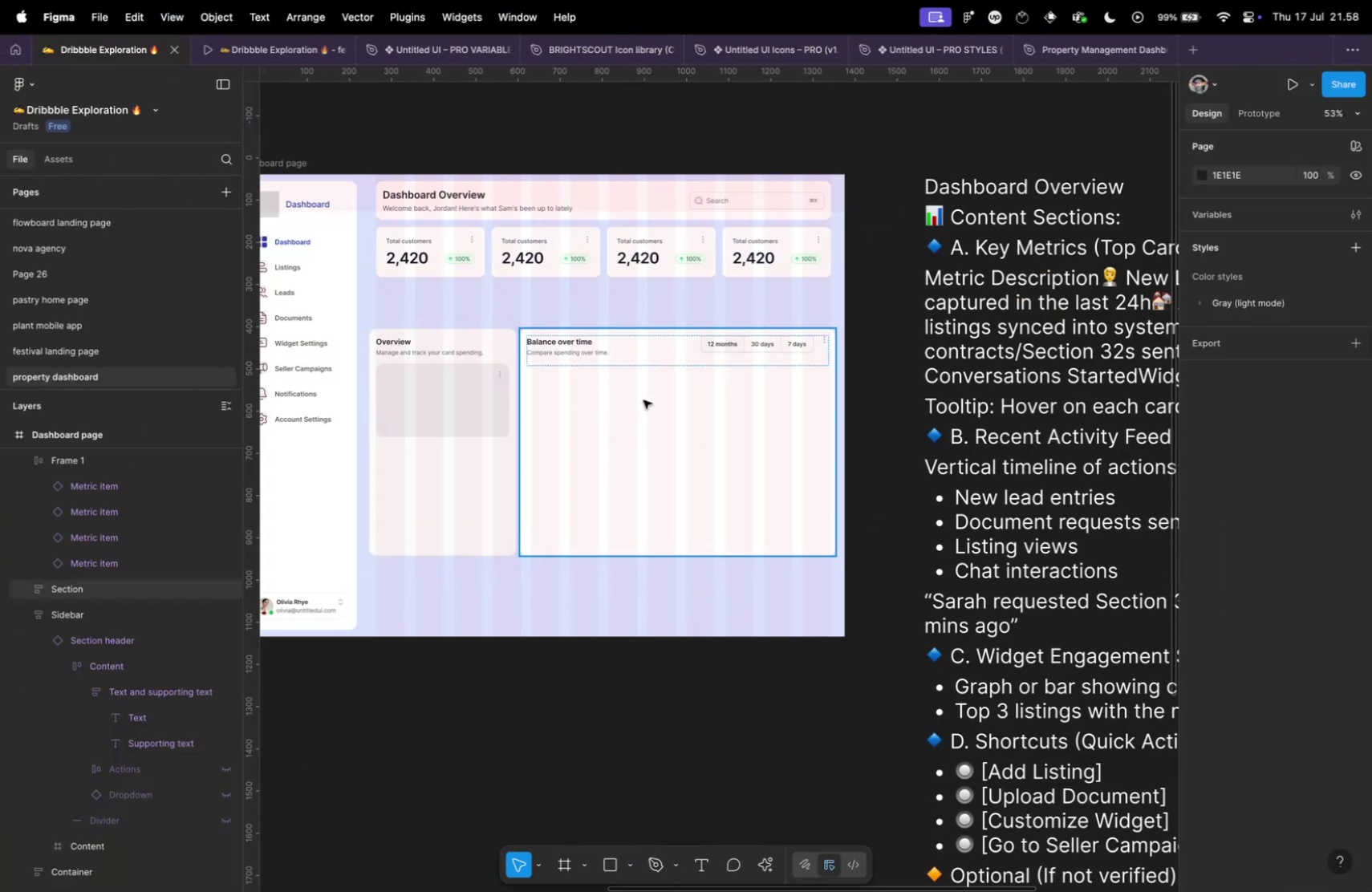 
key(Meta+CommandLeft)
 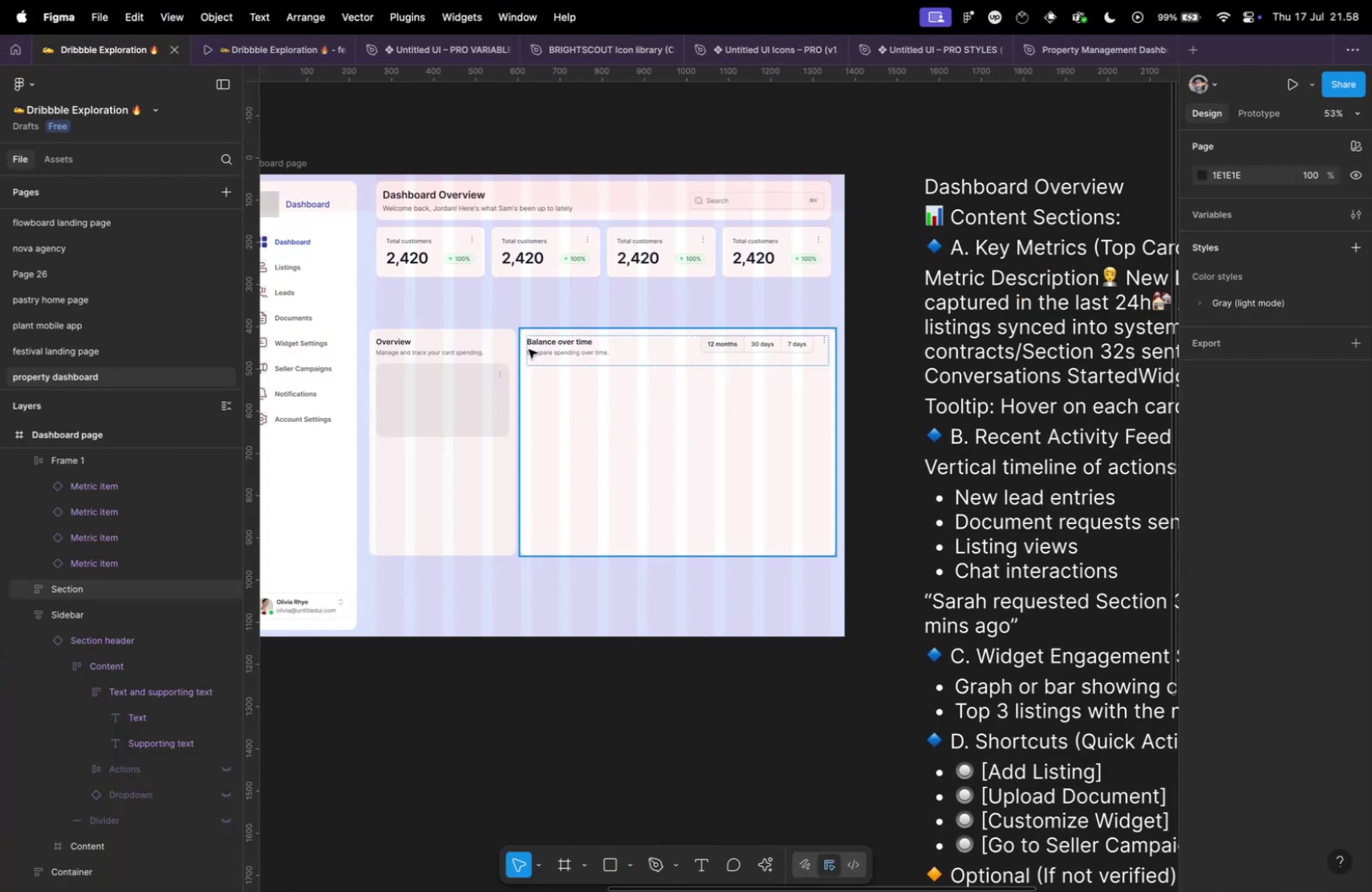 
scroll: coordinate [543, 322], scroll_direction: up, amount: 16.0
 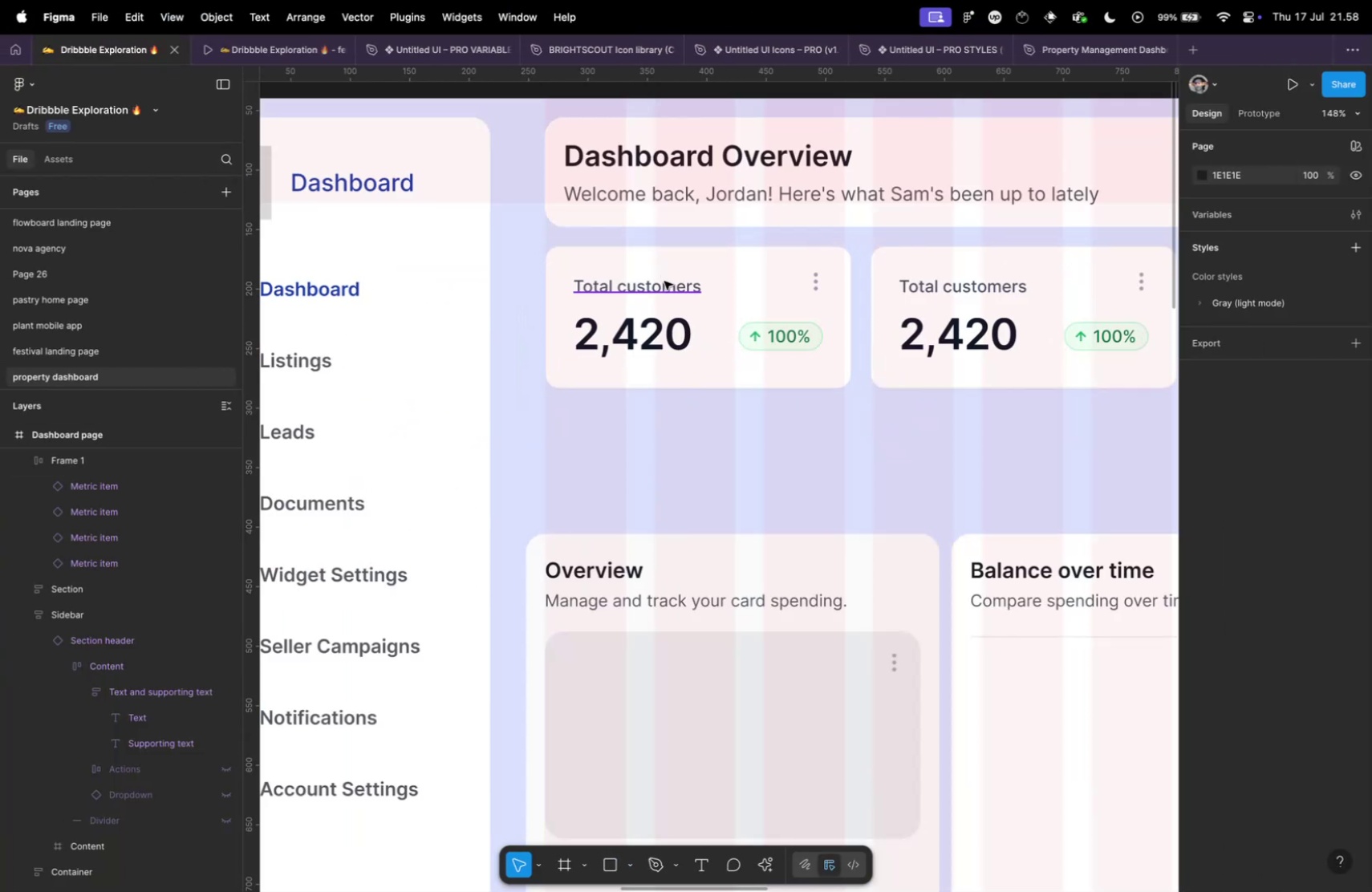 
double_click([664, 281])
 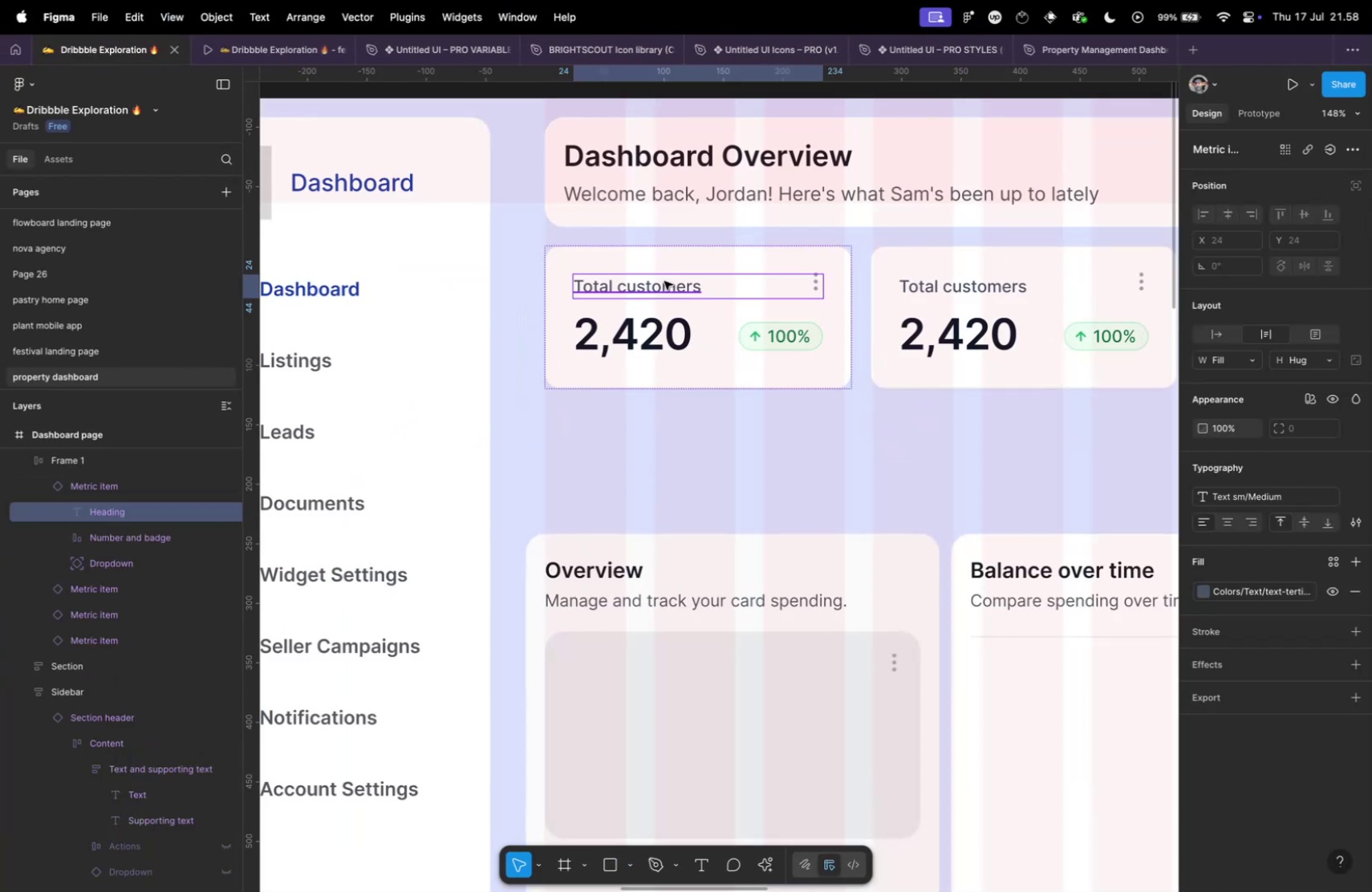 
triple_click([664, 281])
 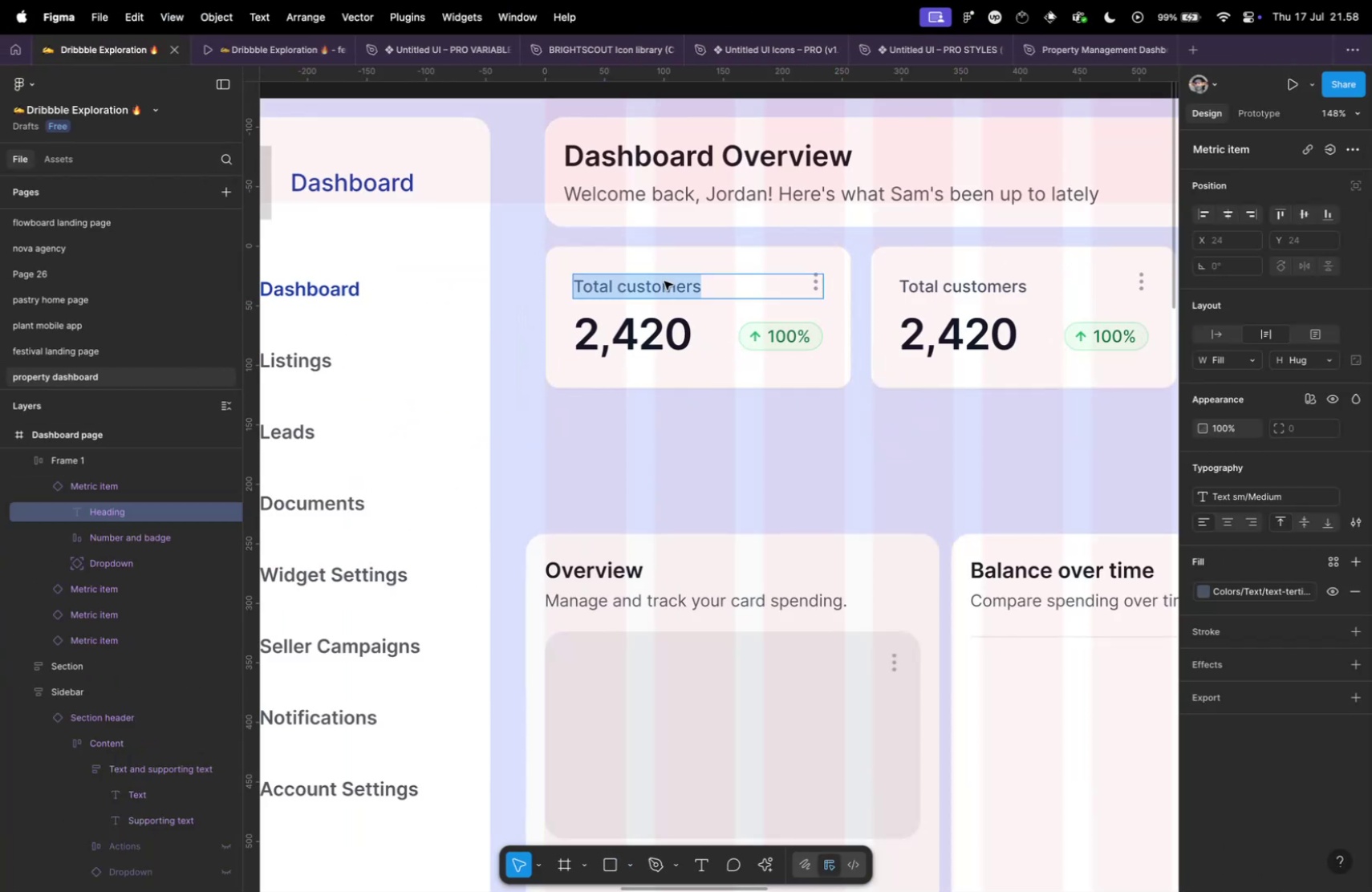 
key(Meta+Shift+V)
 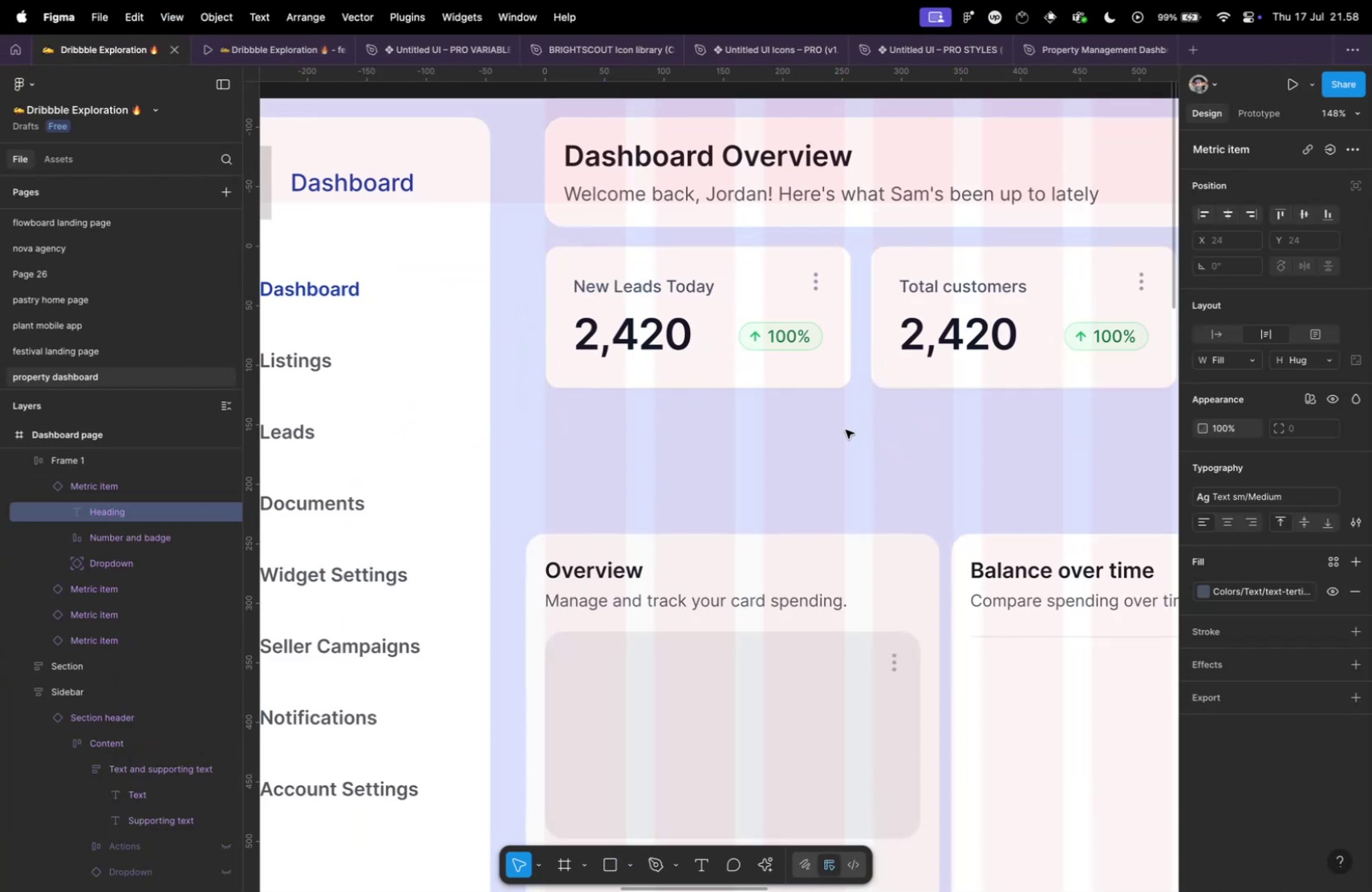 
left_click([846, 429])
 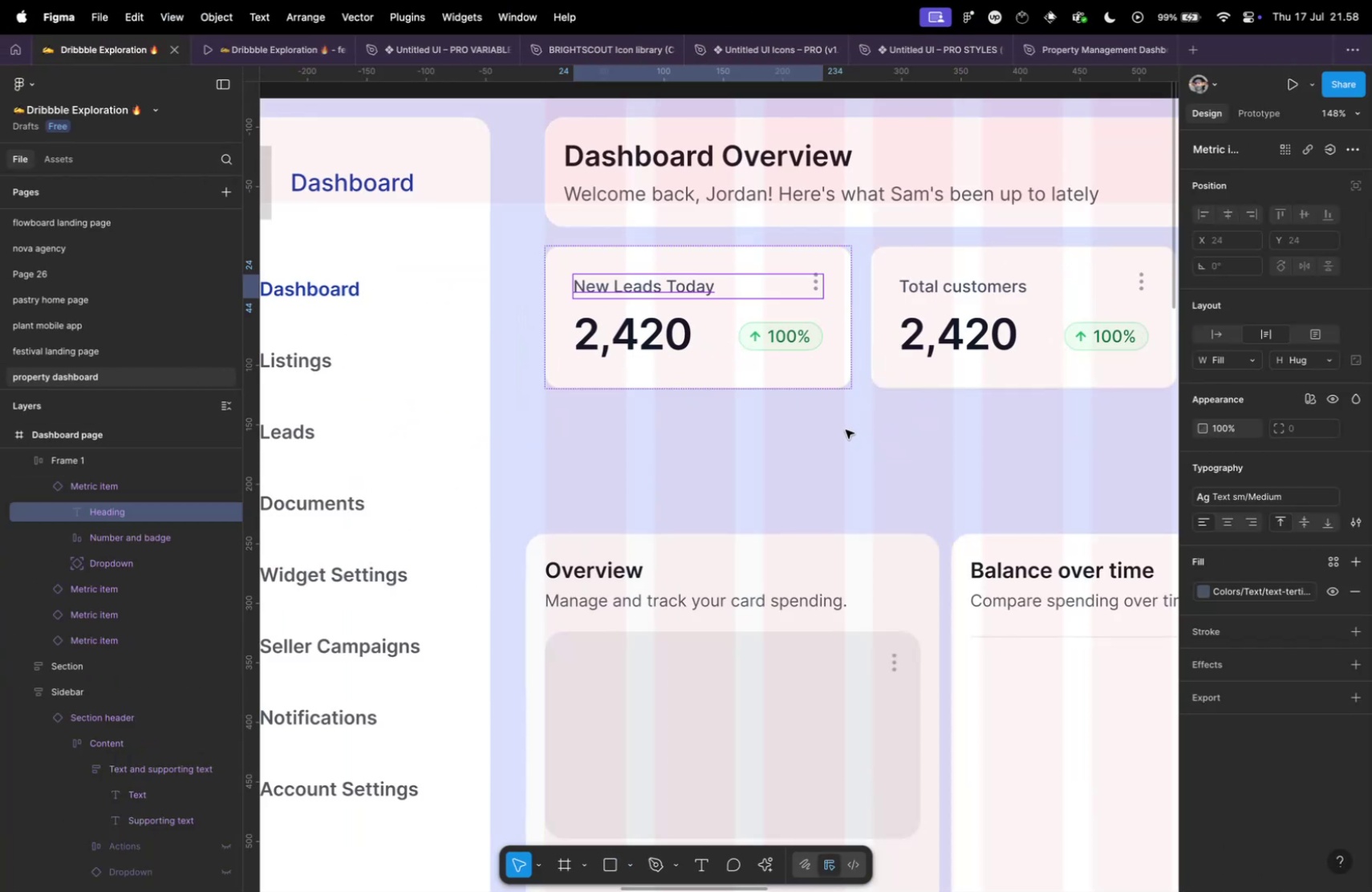 
key(Meta+CommandLeft)
 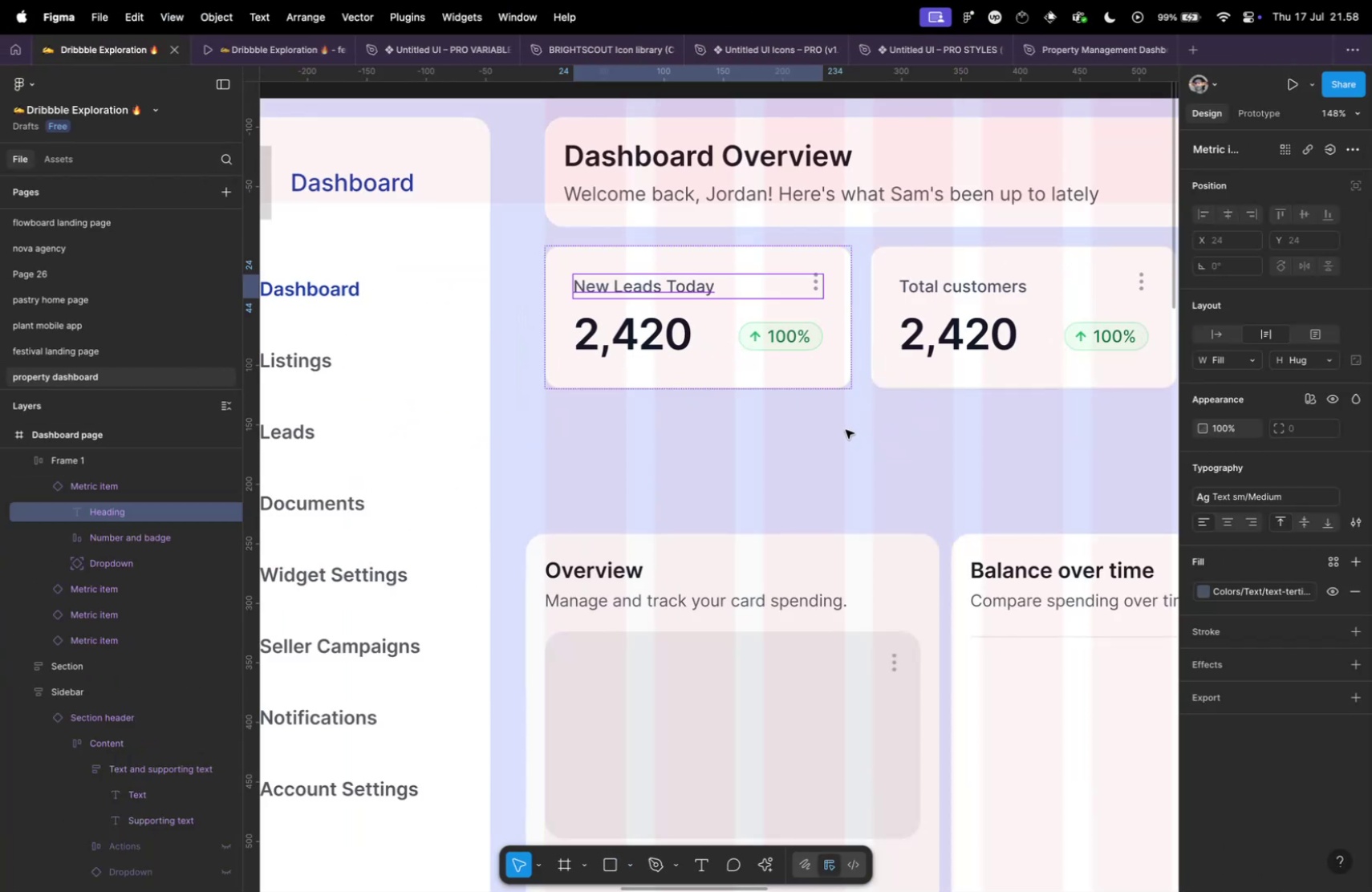 
key(Meta+Tab)
 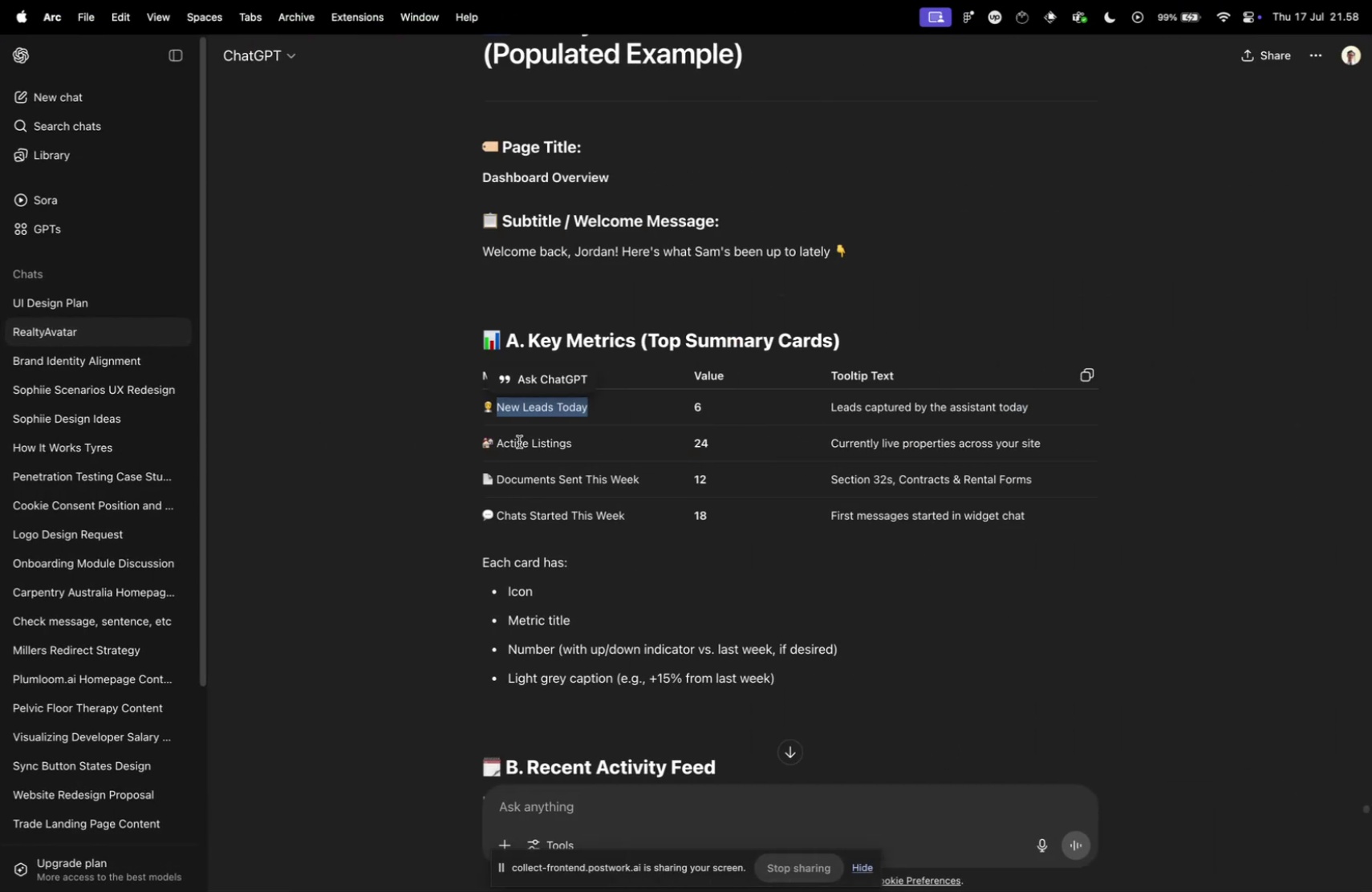 
left_click_drag(start_coordinate=[497, 444], to_coordinate=[617, 441])
 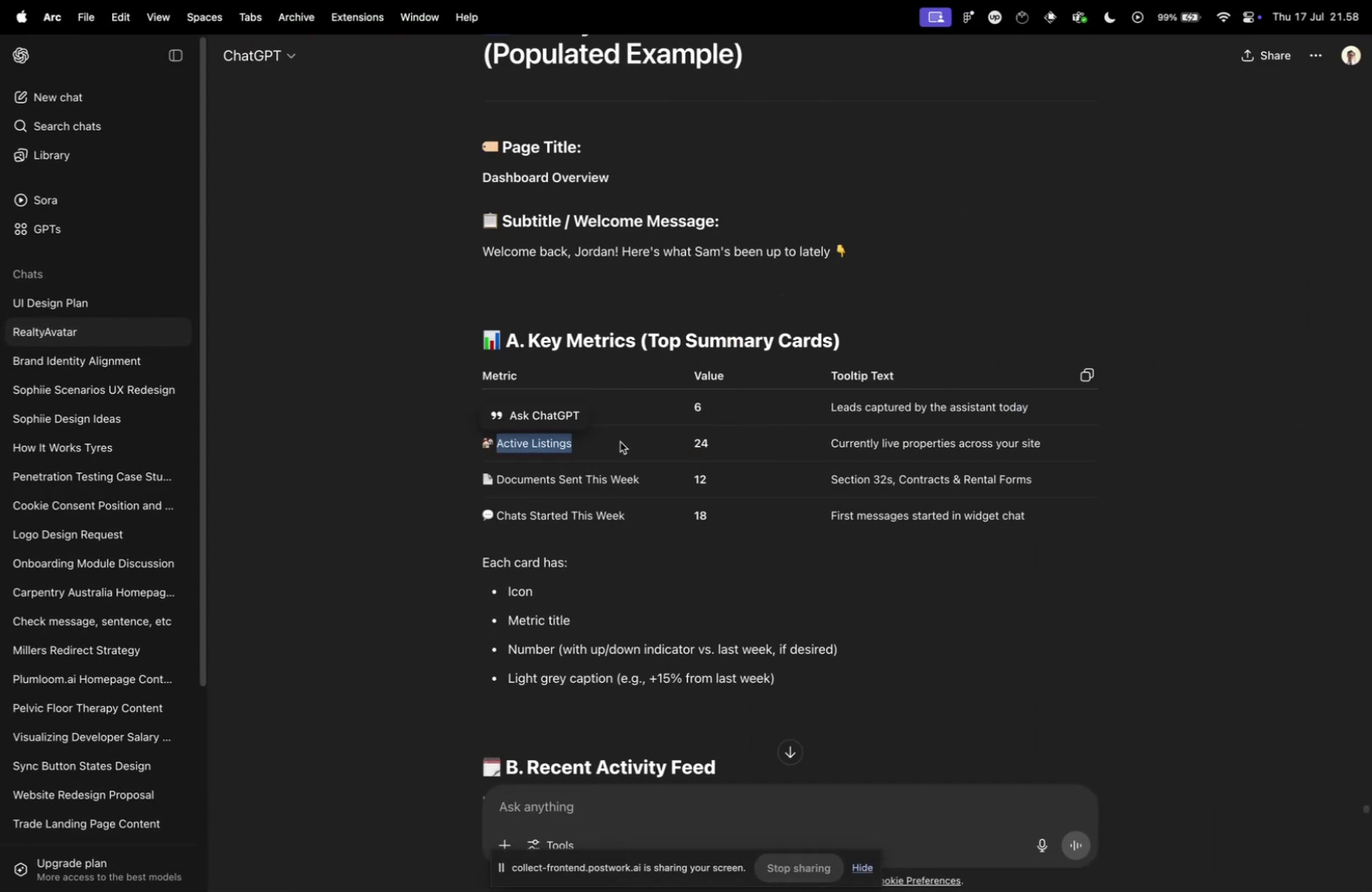 
key(Meta+CommandLeft)
 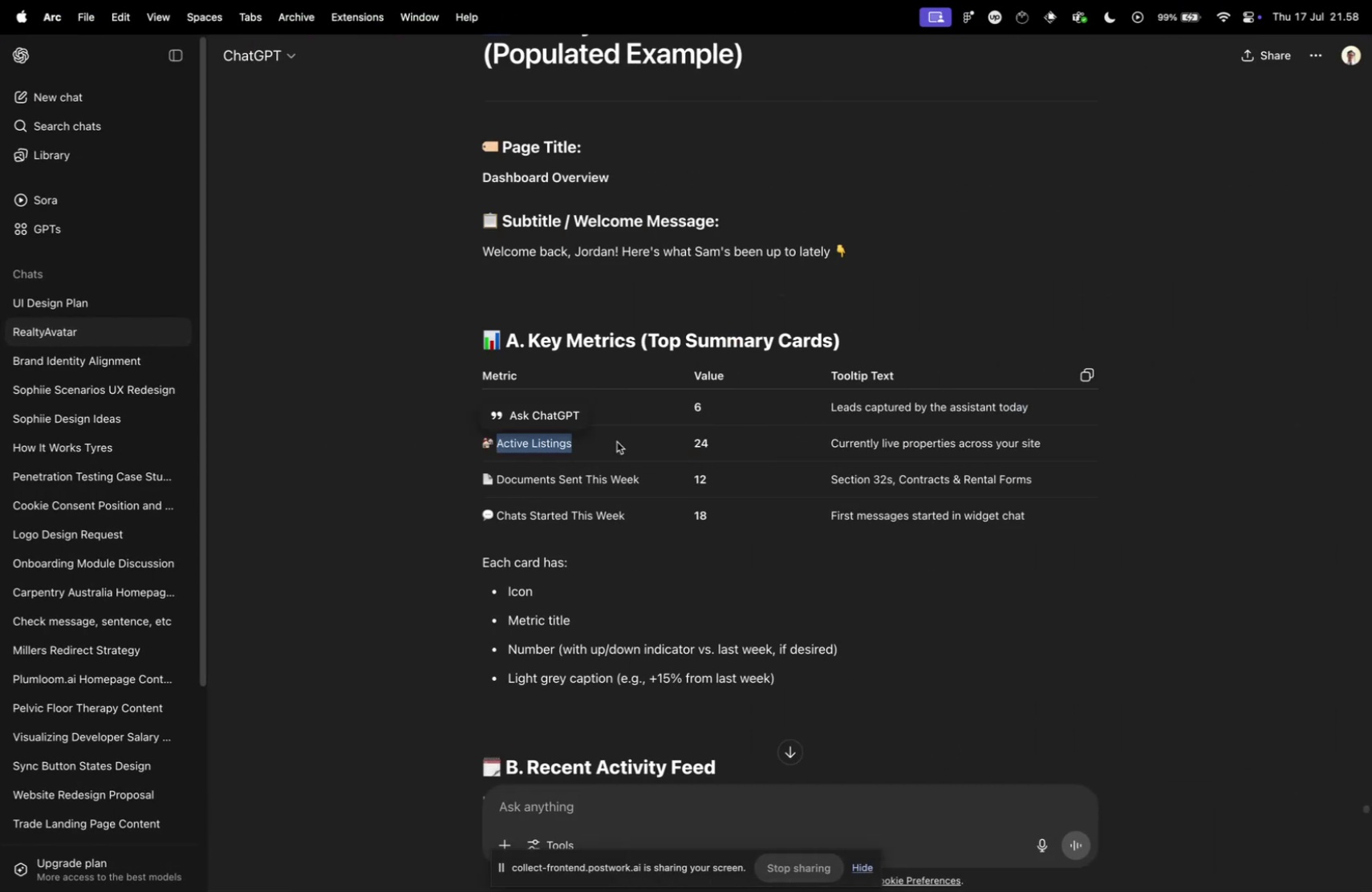 
key(Meta+C)
 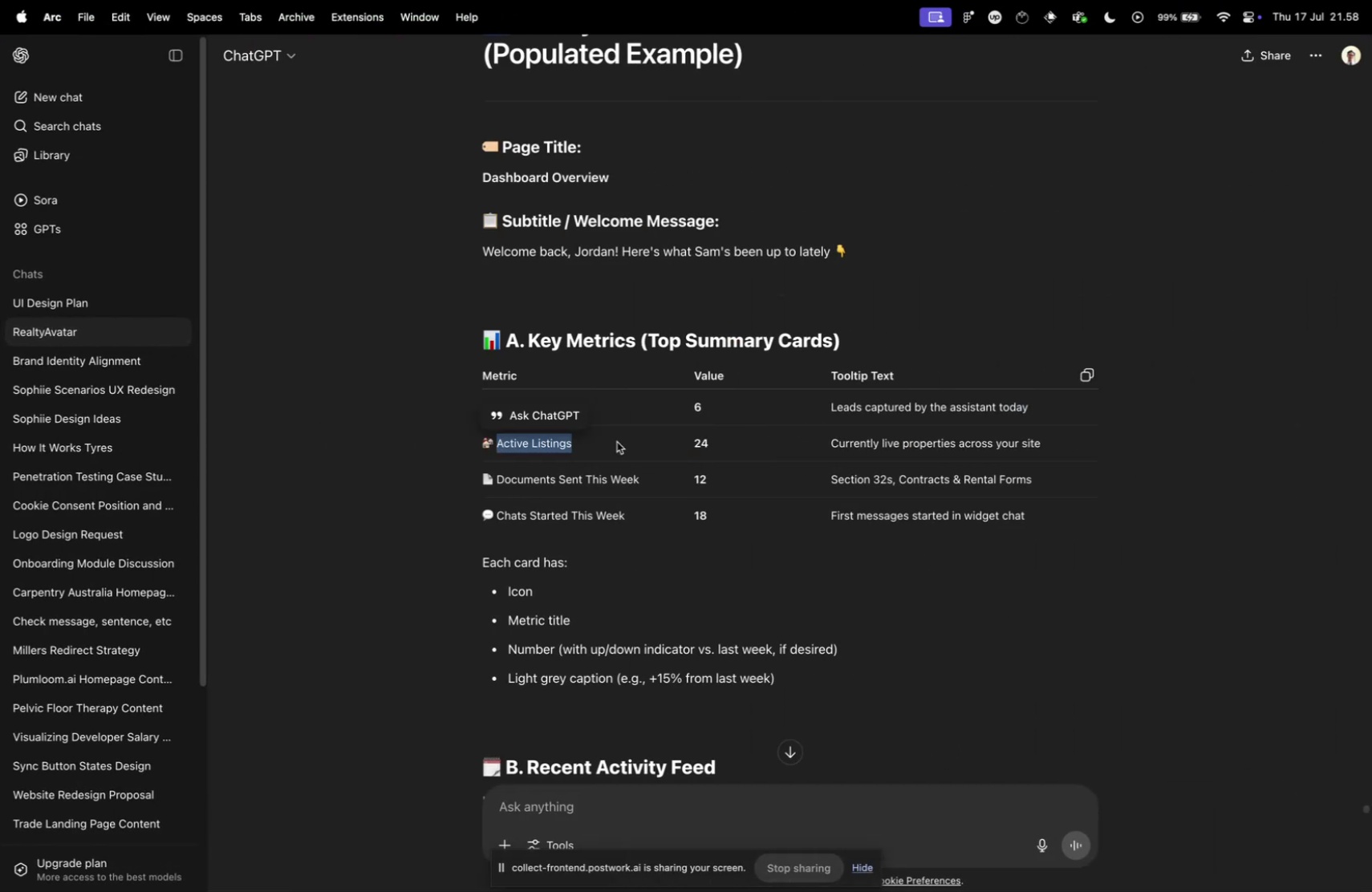 
key(Meta+CommandLeft)
 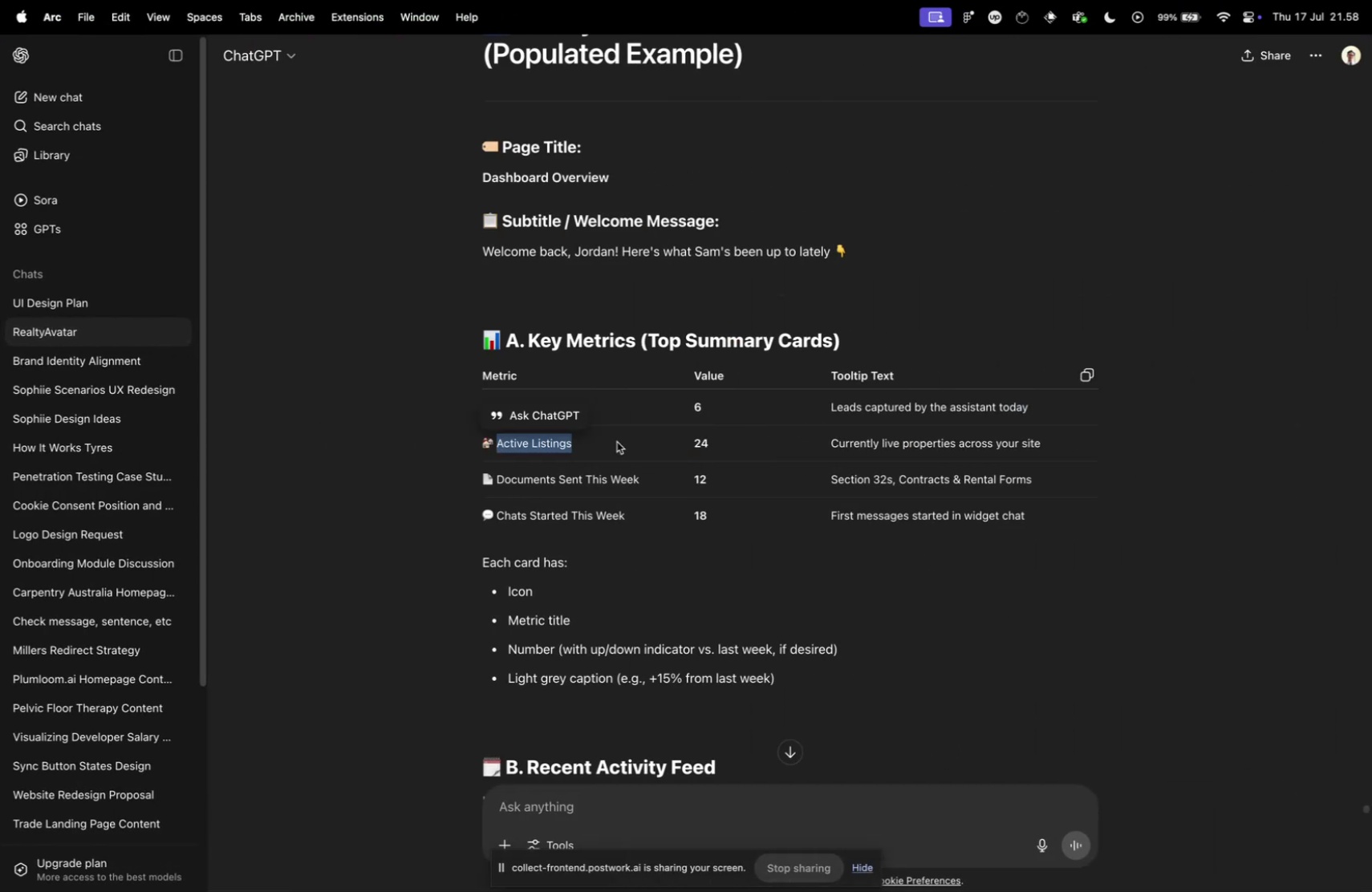 
key(Meta+Tab)
 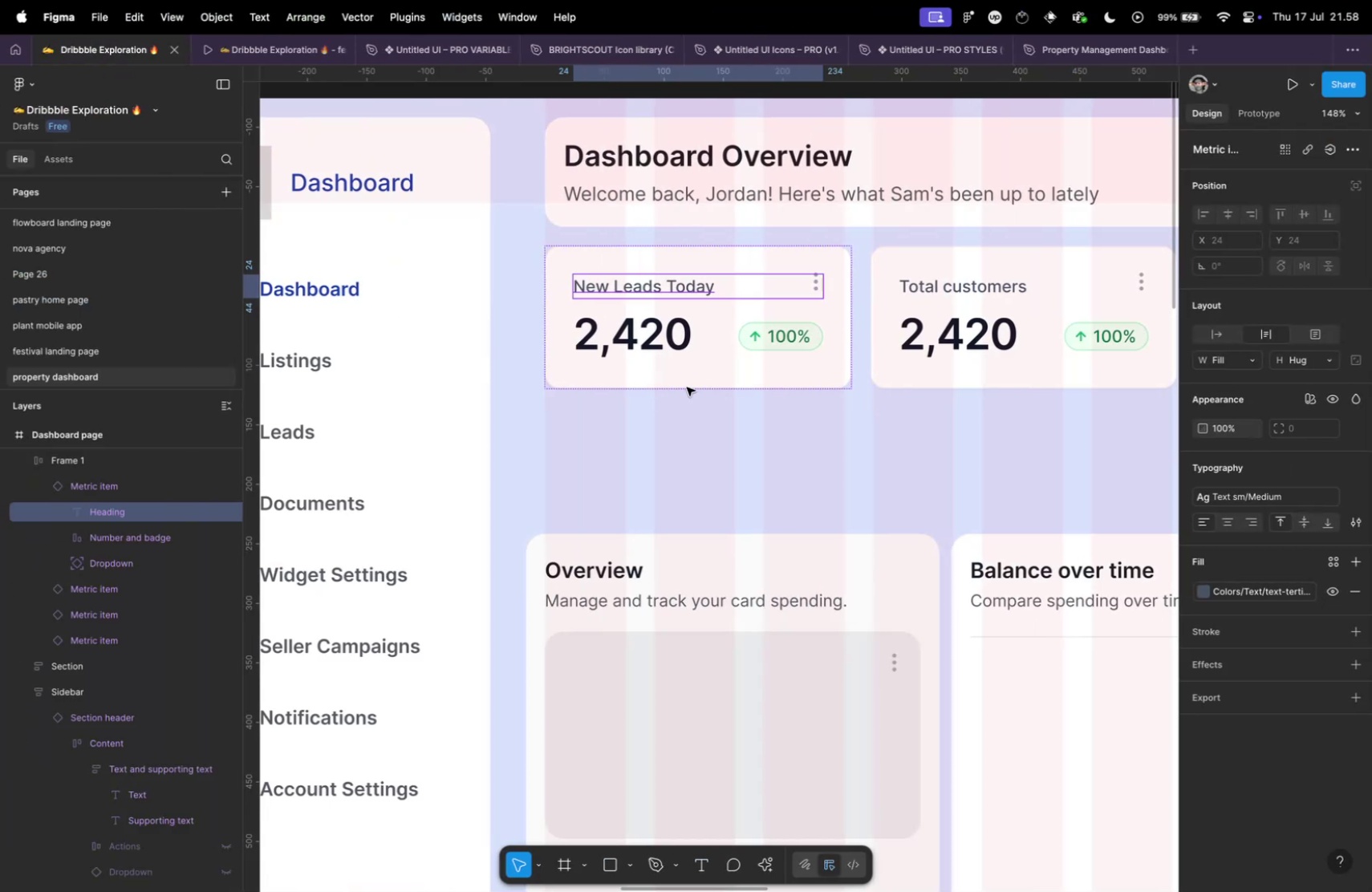 
double_click([988, 280])
 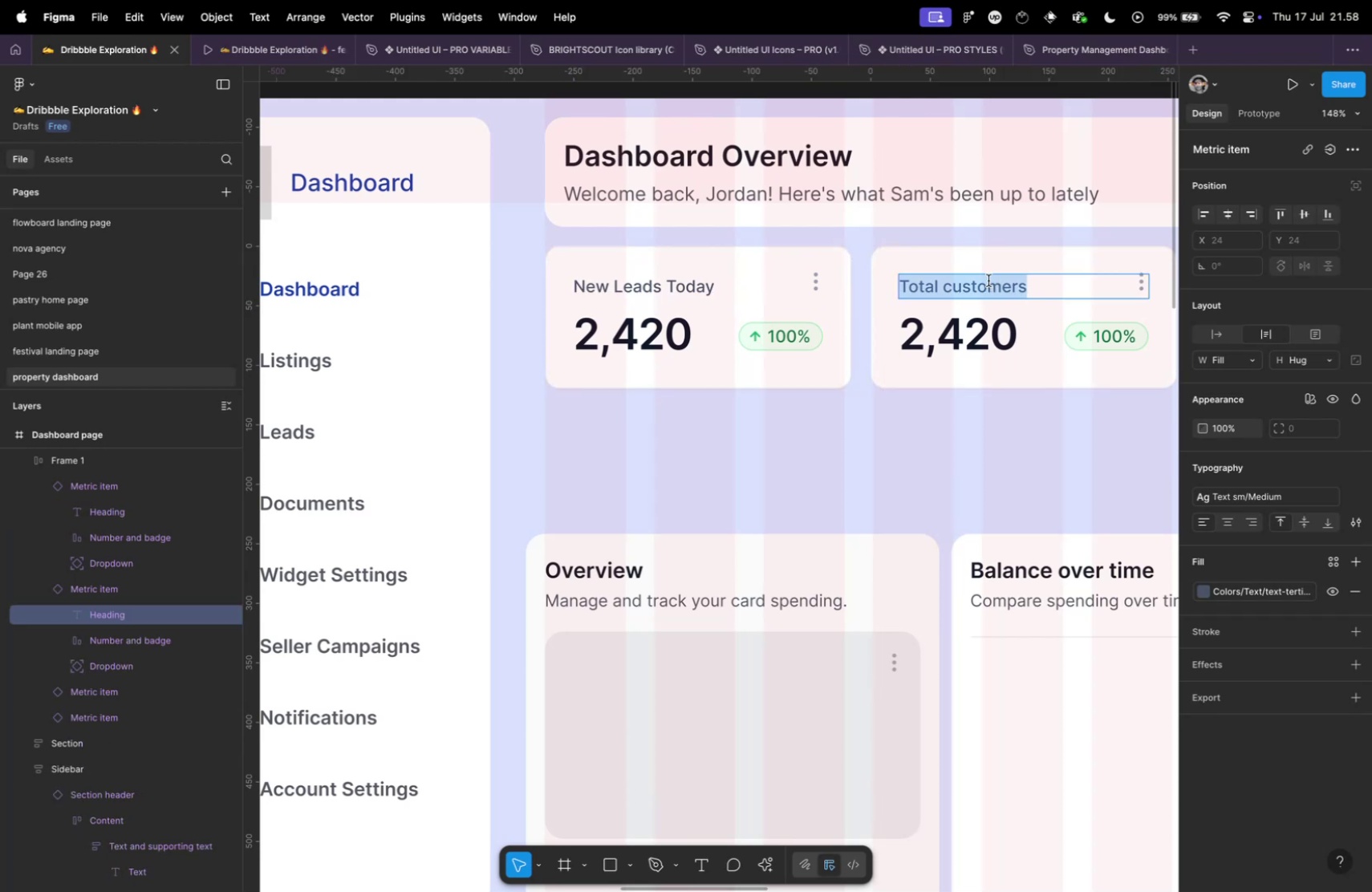 
triple_click([988, 280])
 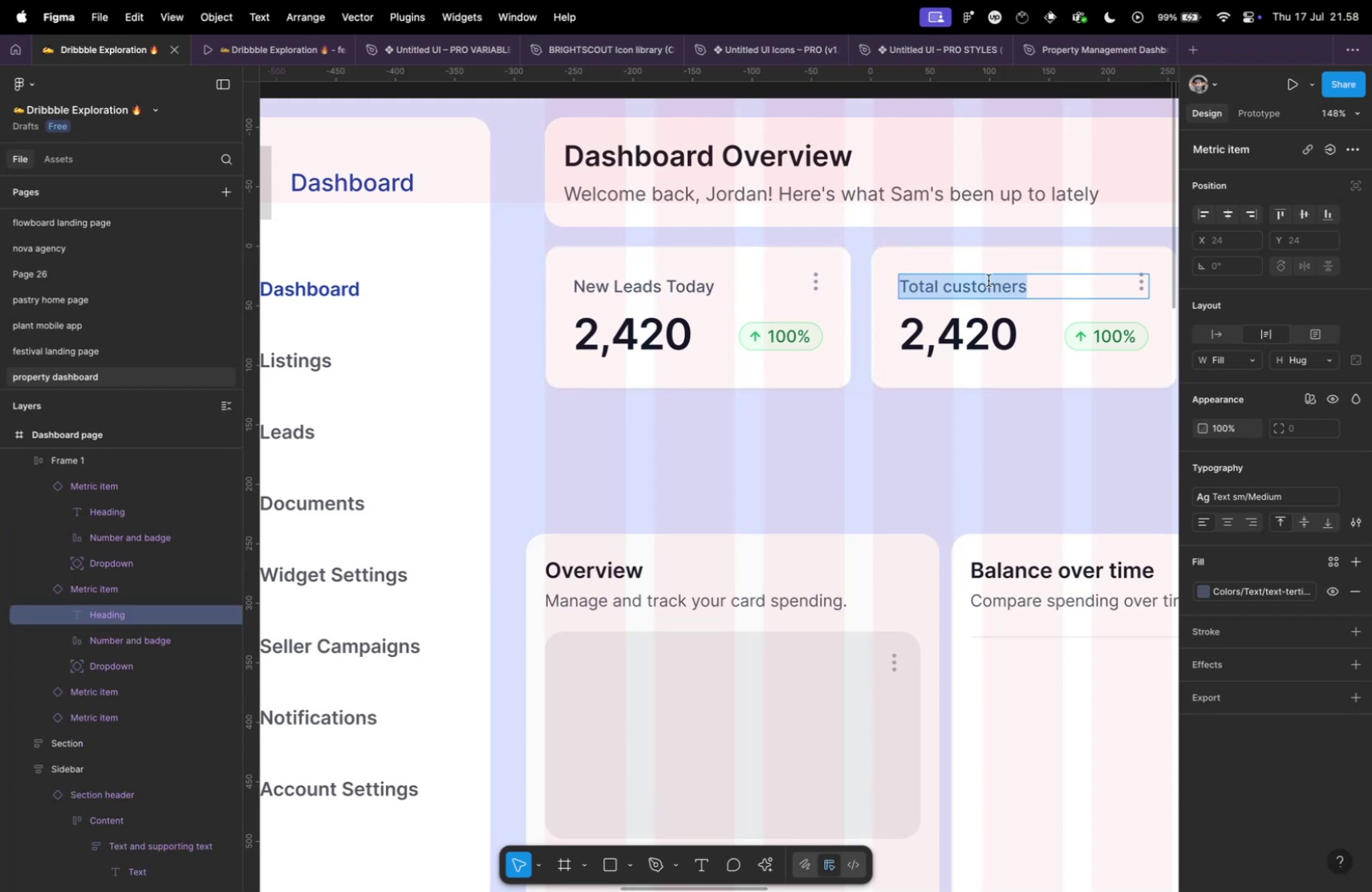 
key(Meta+Shift+ShiftLeft)
 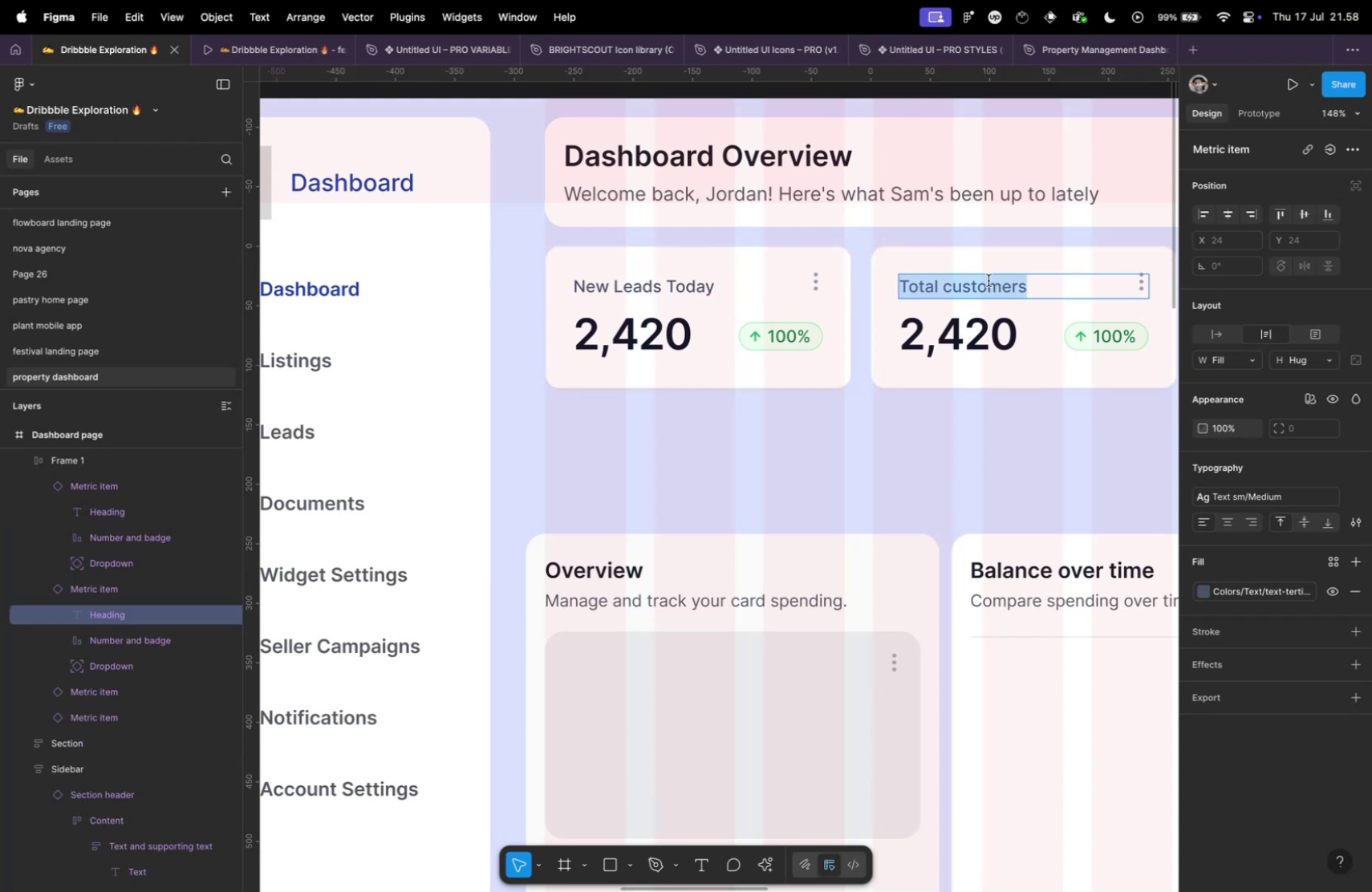 
key(Meta+Shift+V)
 